 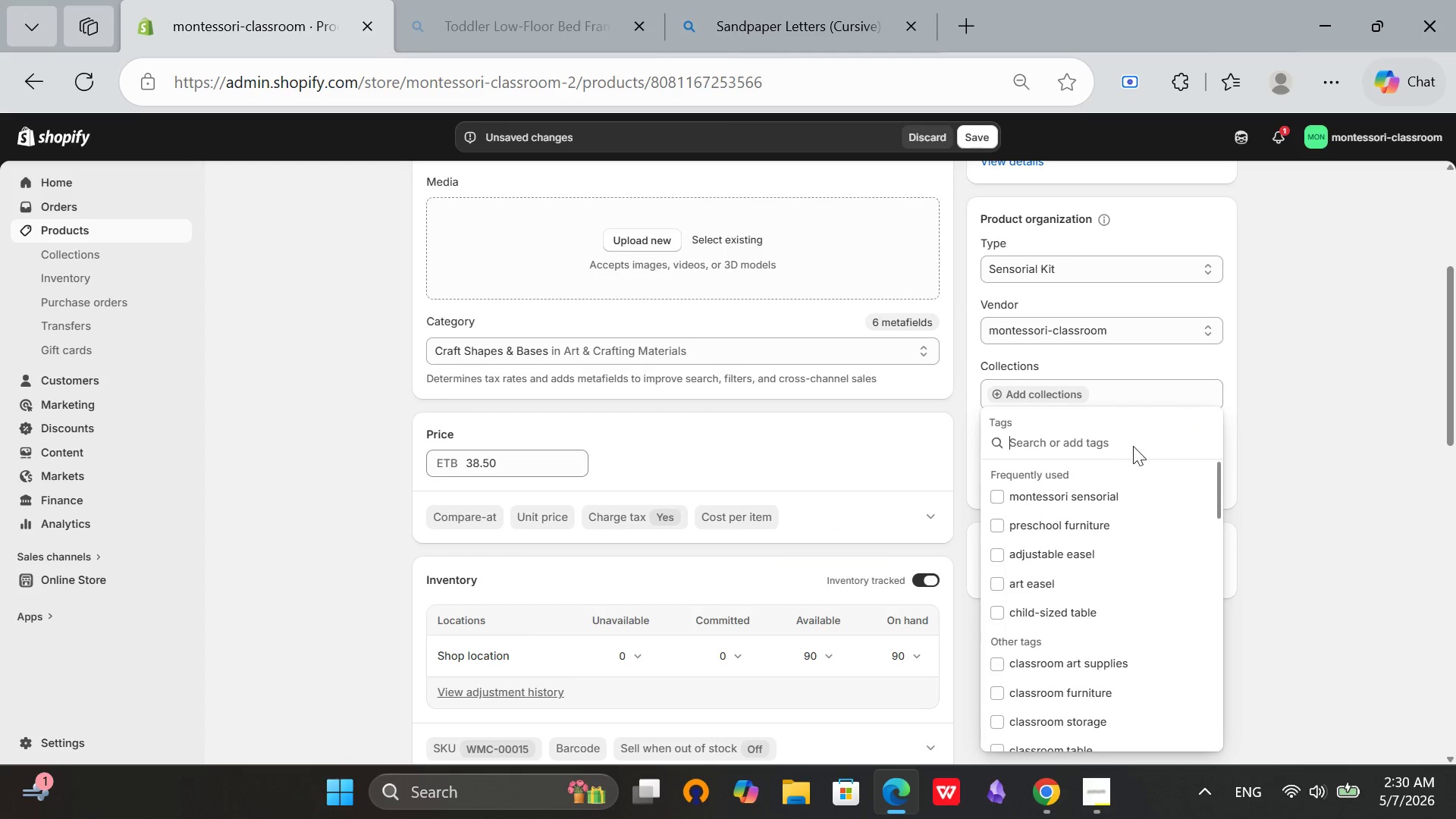 
type(phonics)
 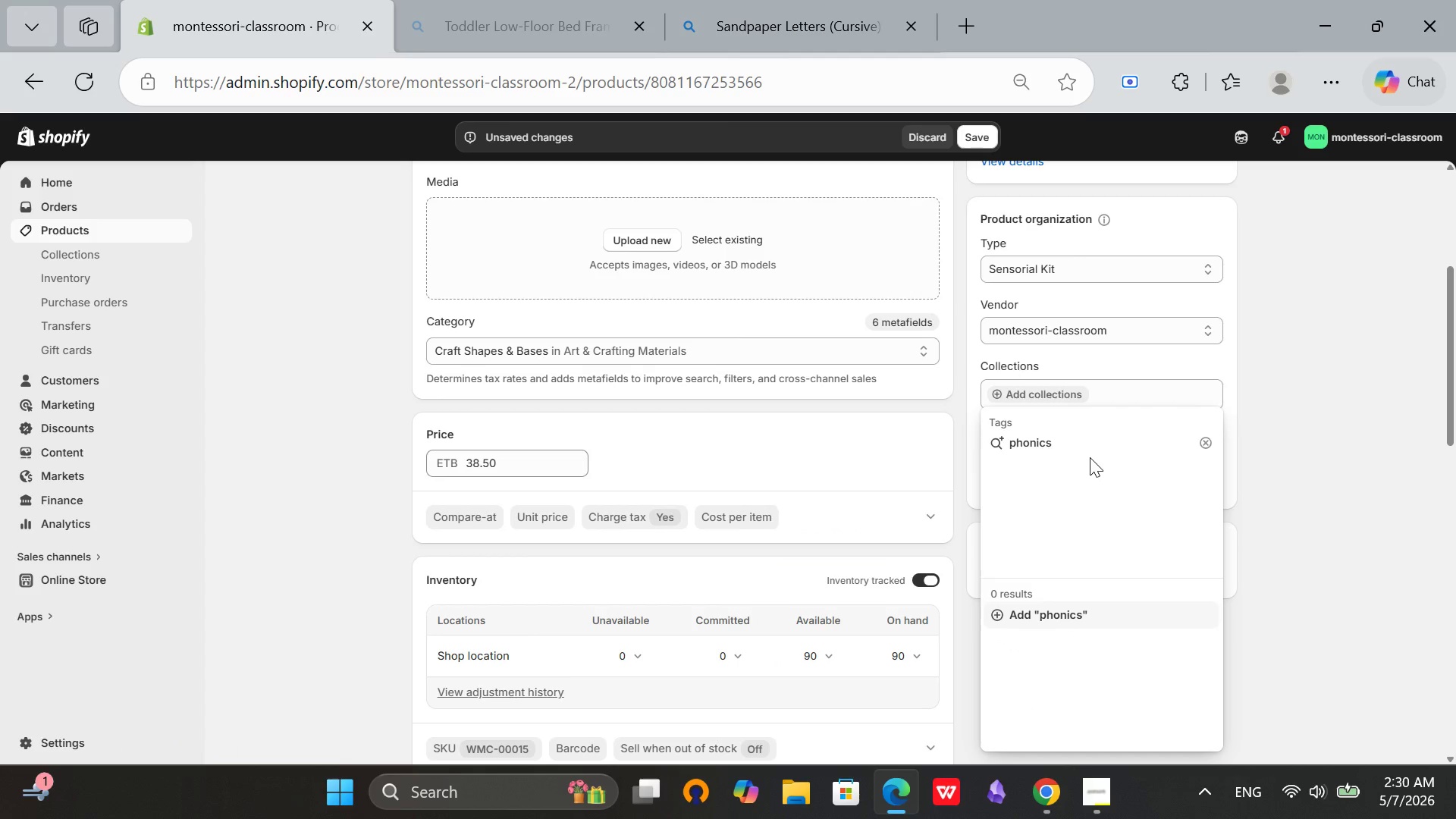 
left_click([1056, 604])
 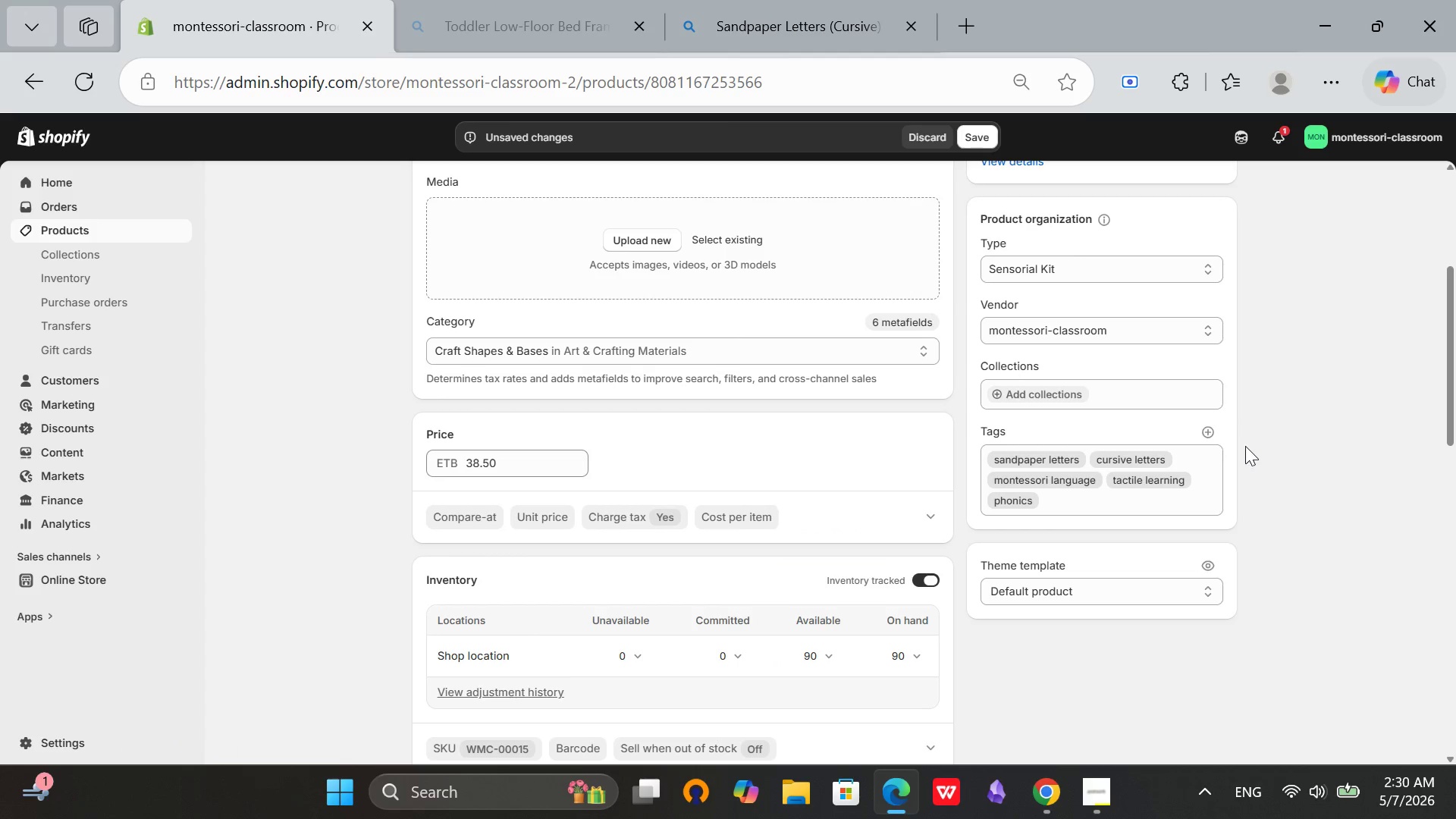 
mouse_move([1184, 435])
 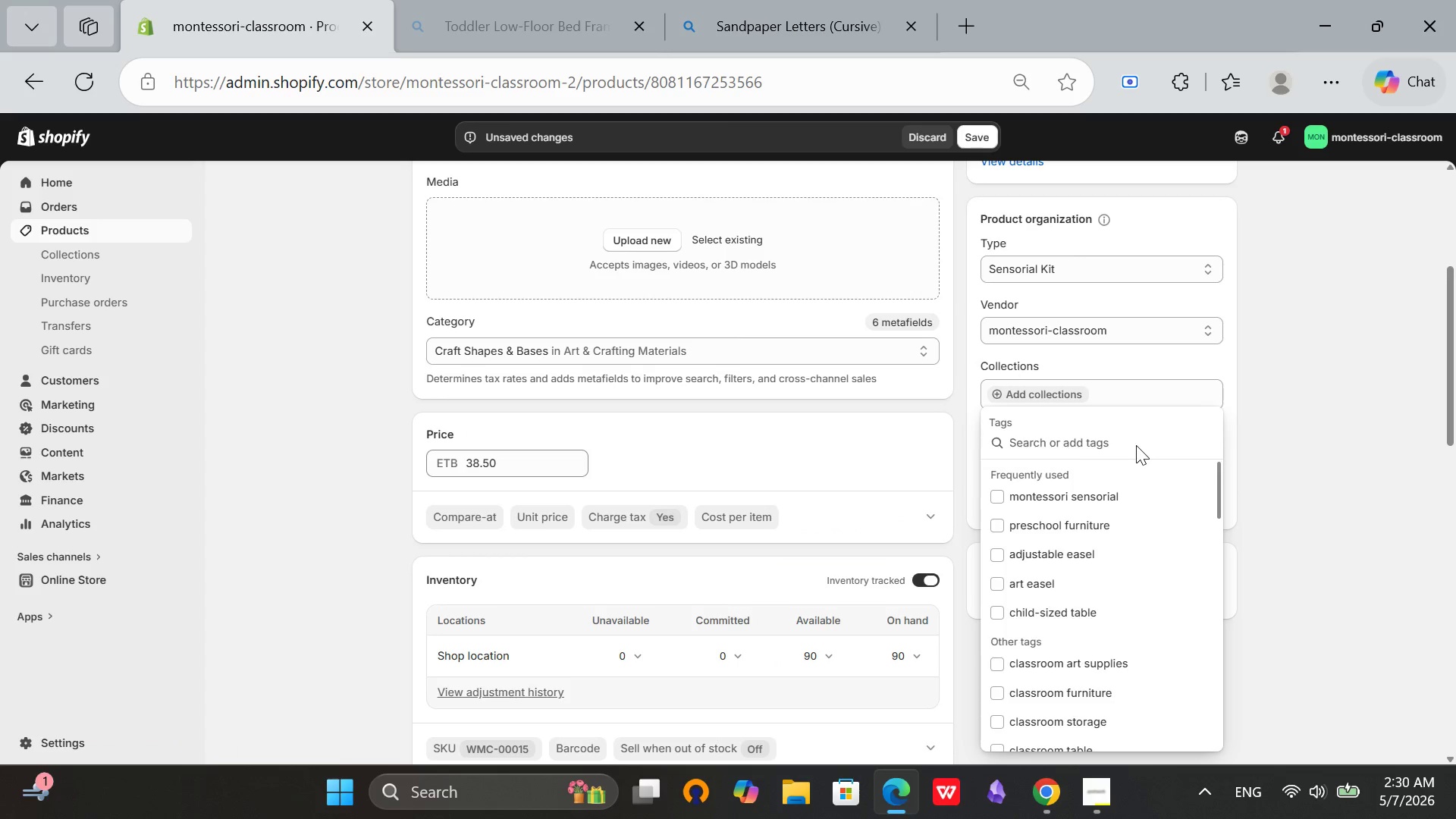 
type(ap)
key(Backspace)
type(lphabet tracng)
 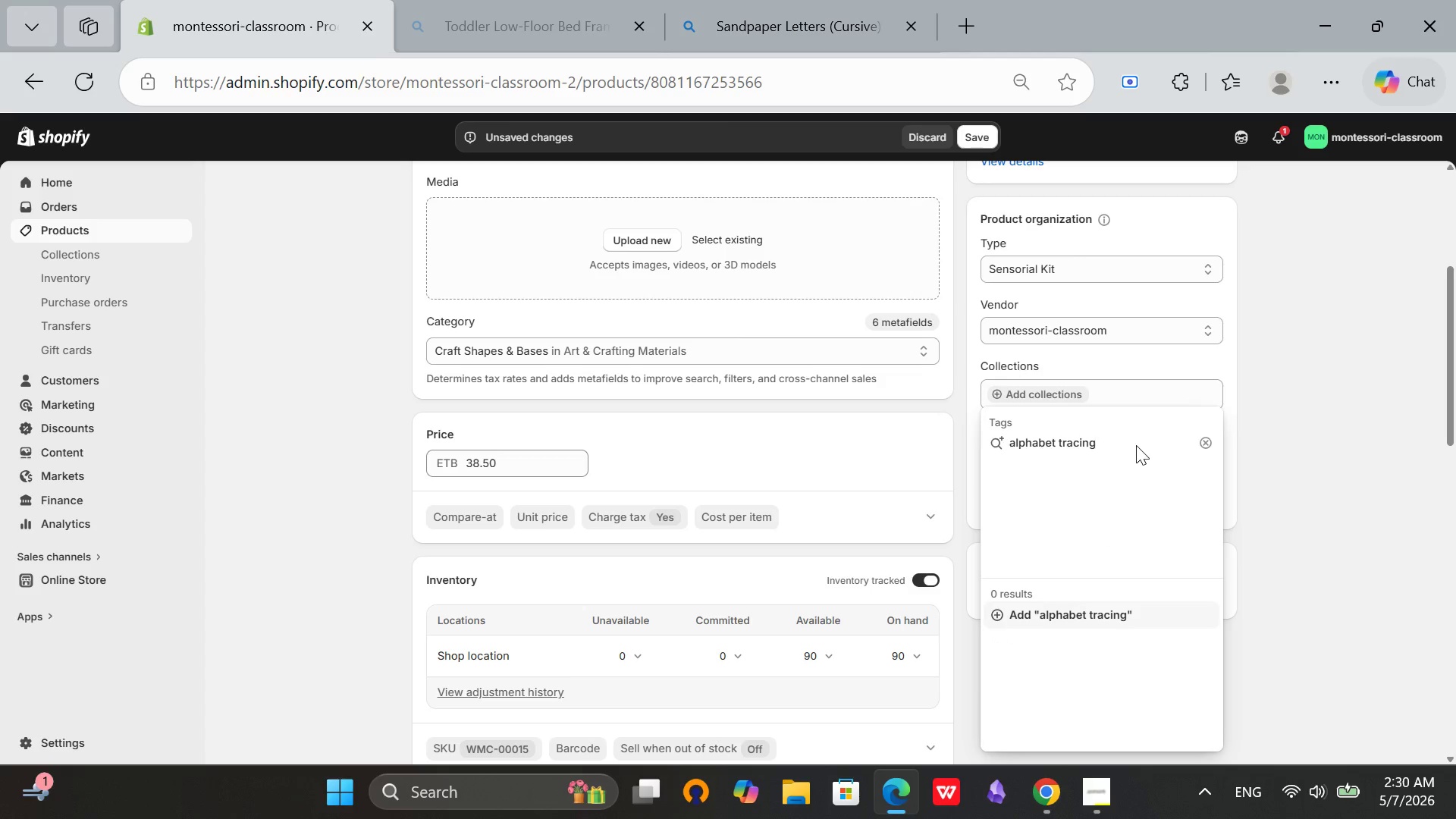 
hold_key(key=I, duration=0.31)
 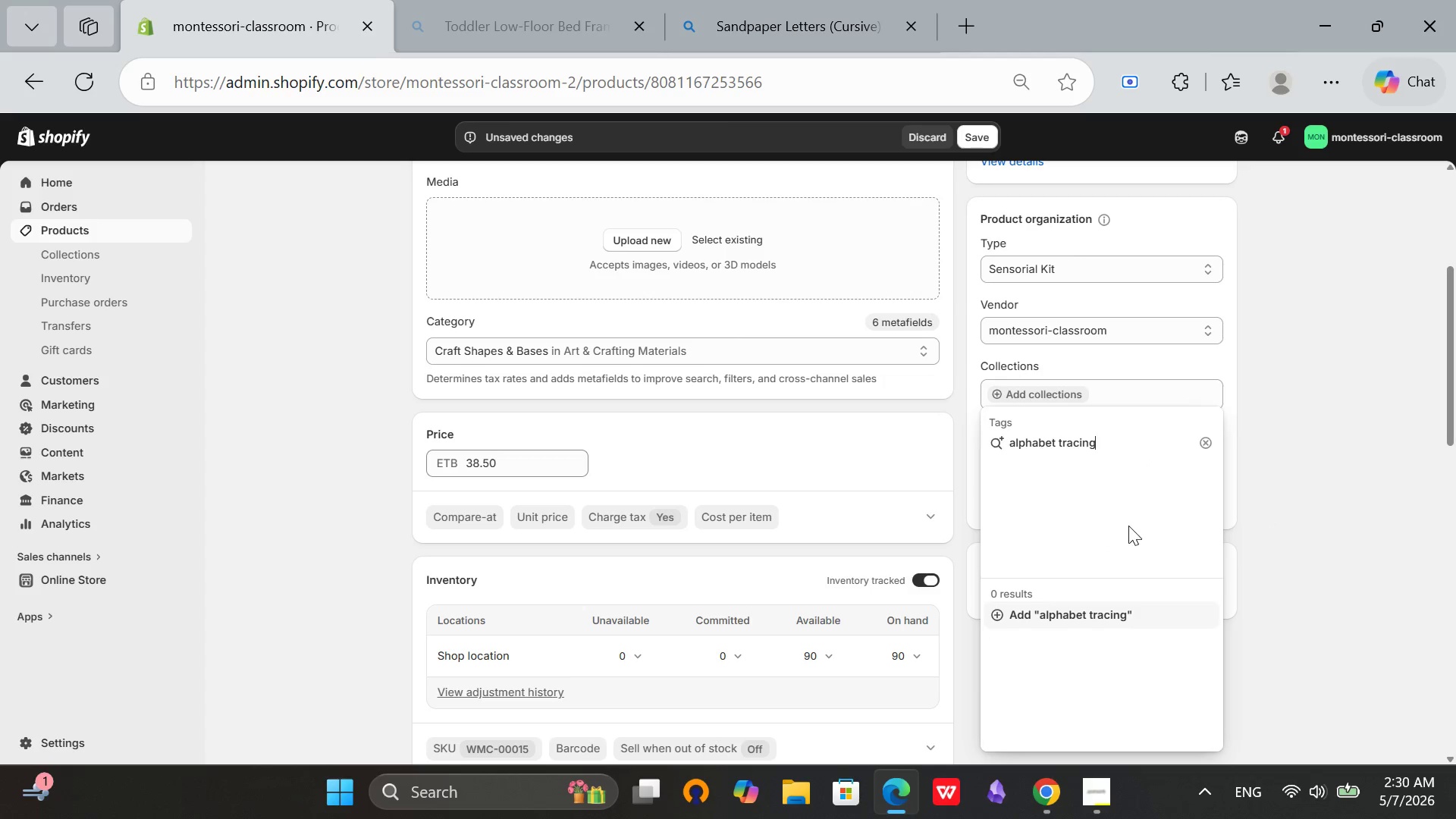 
left_click([1065, 606])
 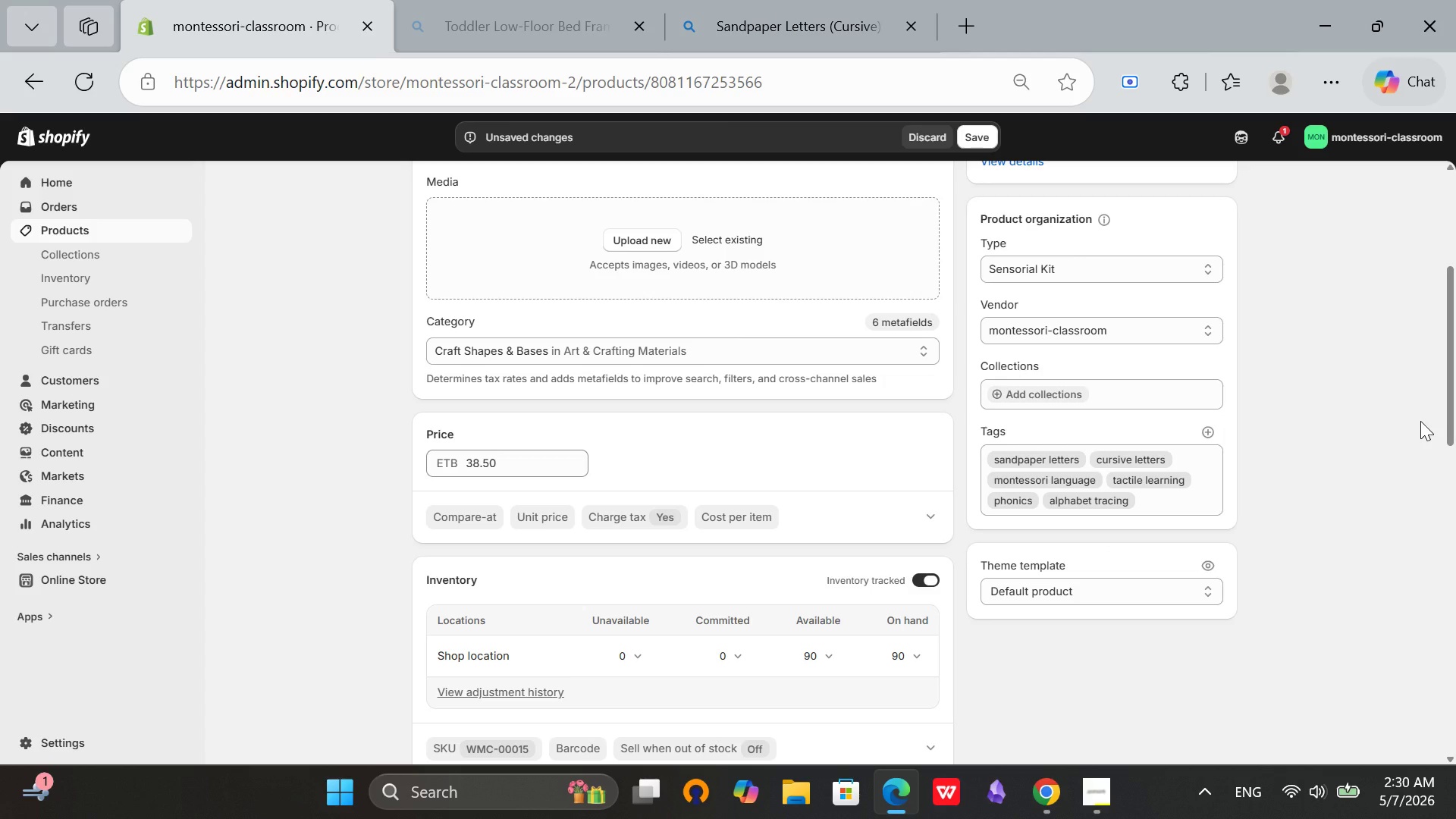 
wait(5.99)
 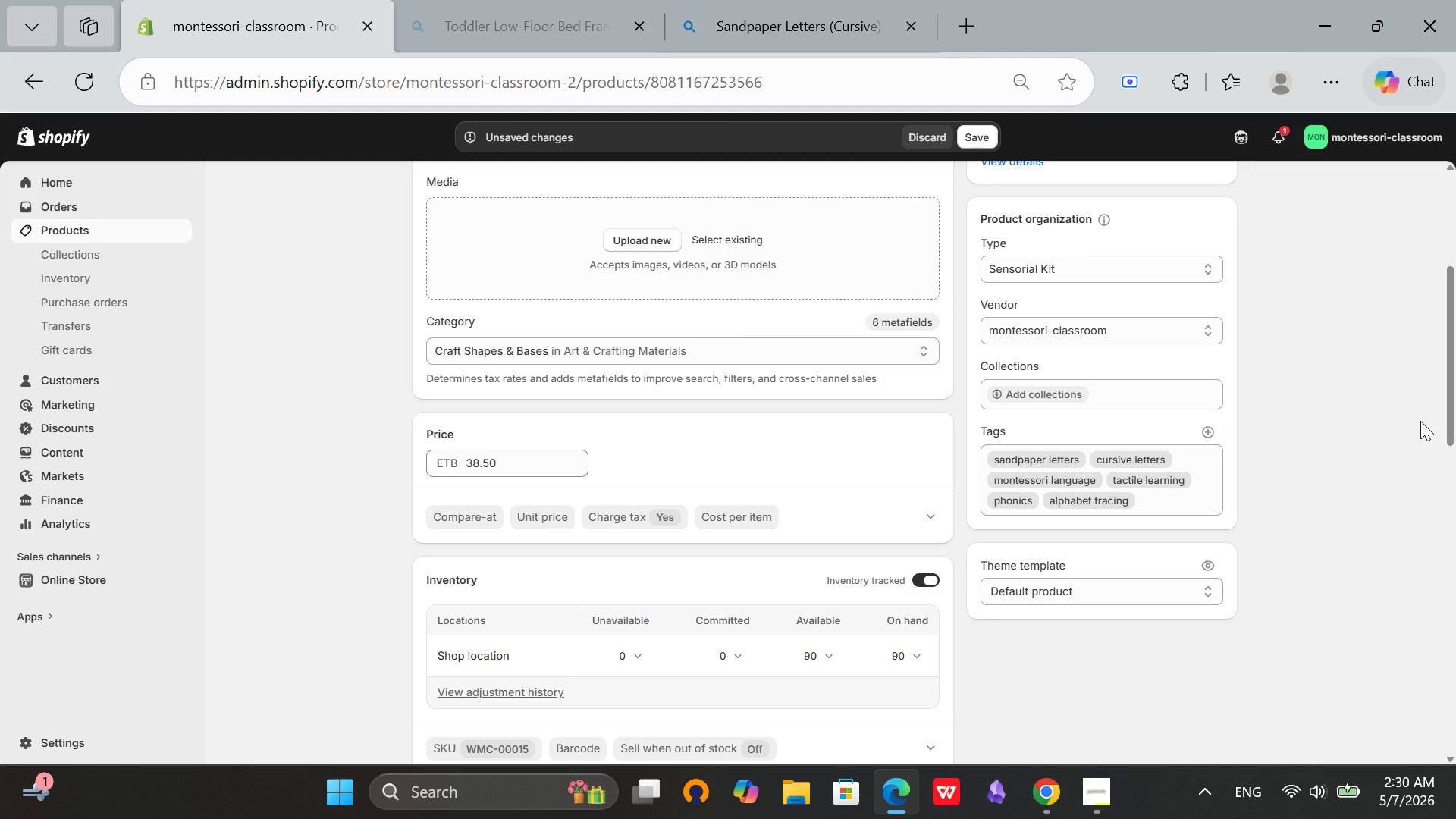 
scroll: coordinate [1420, 421], scroll_direction: up, amount: 3.0
 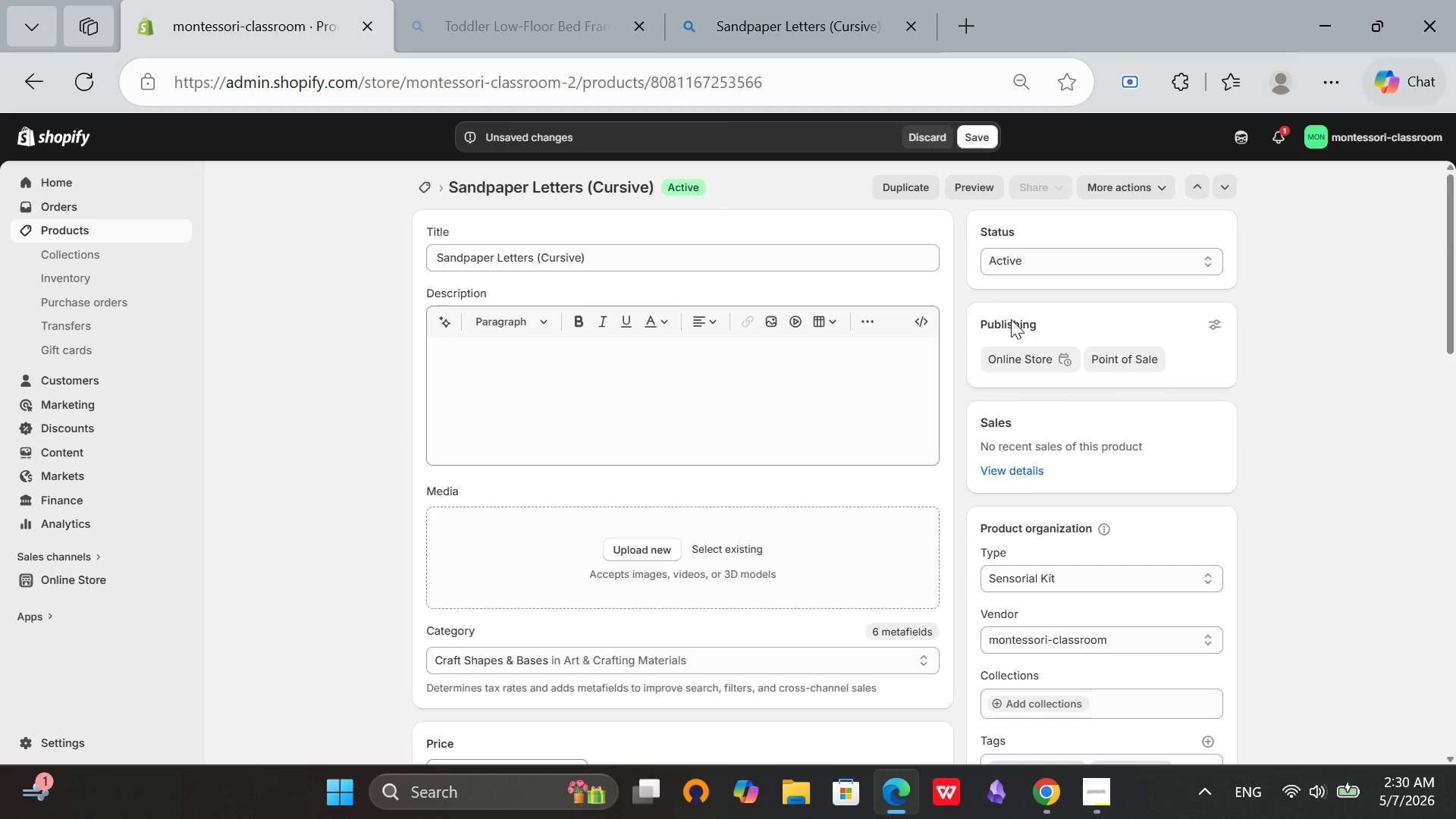 
wait(5.53)
 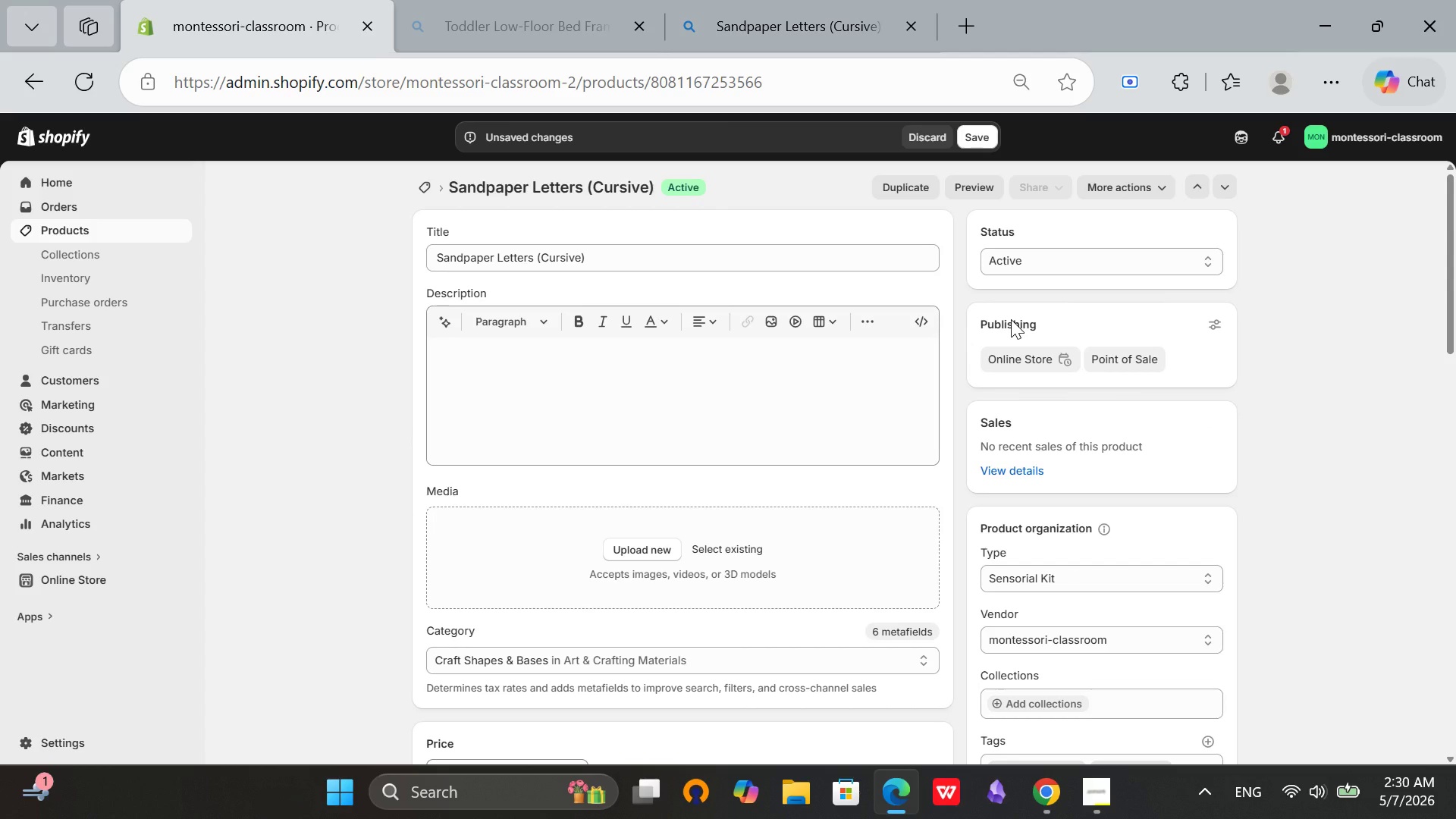 
left_click([741, 557])
 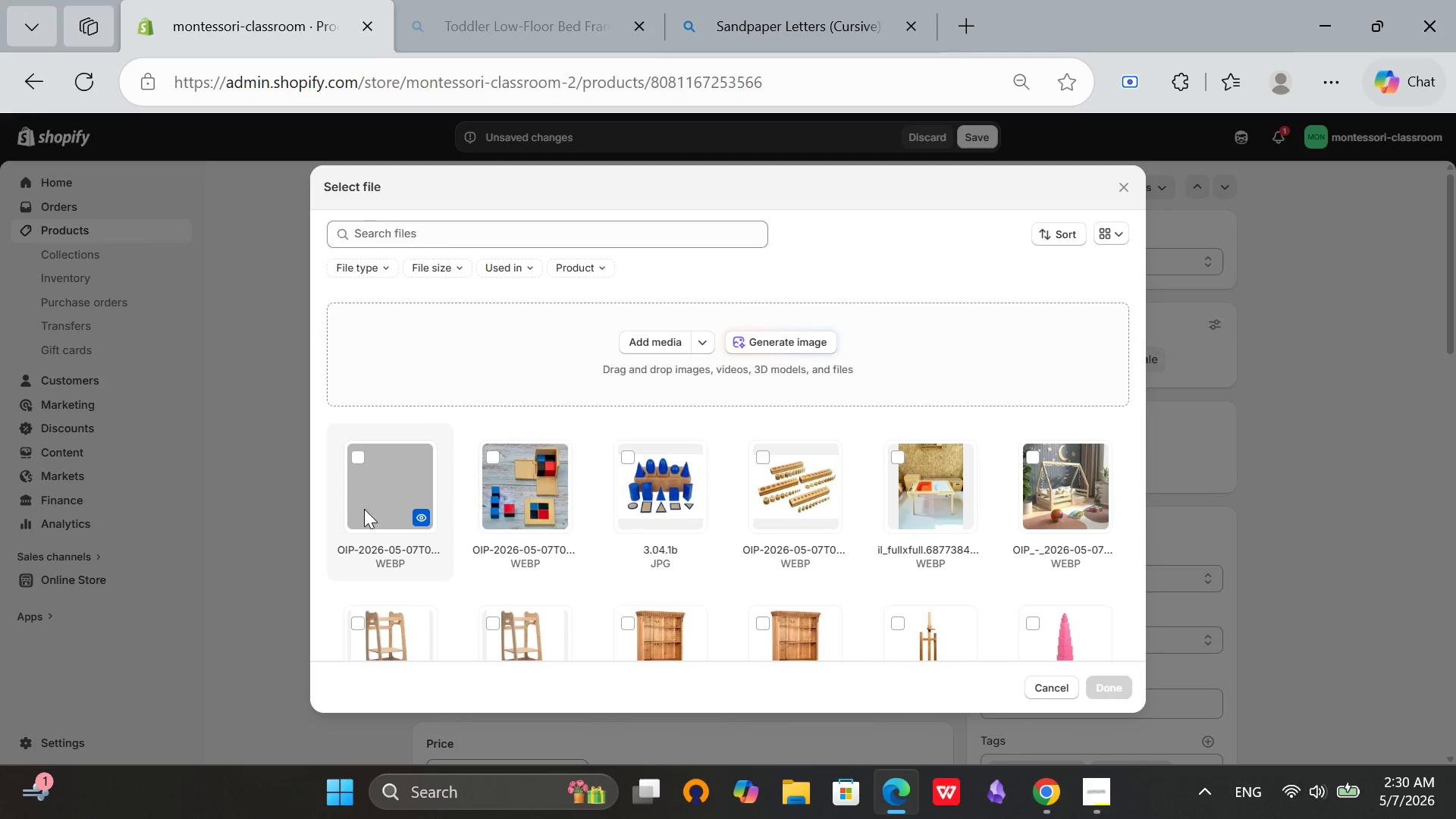 
left_click([356, 453])
 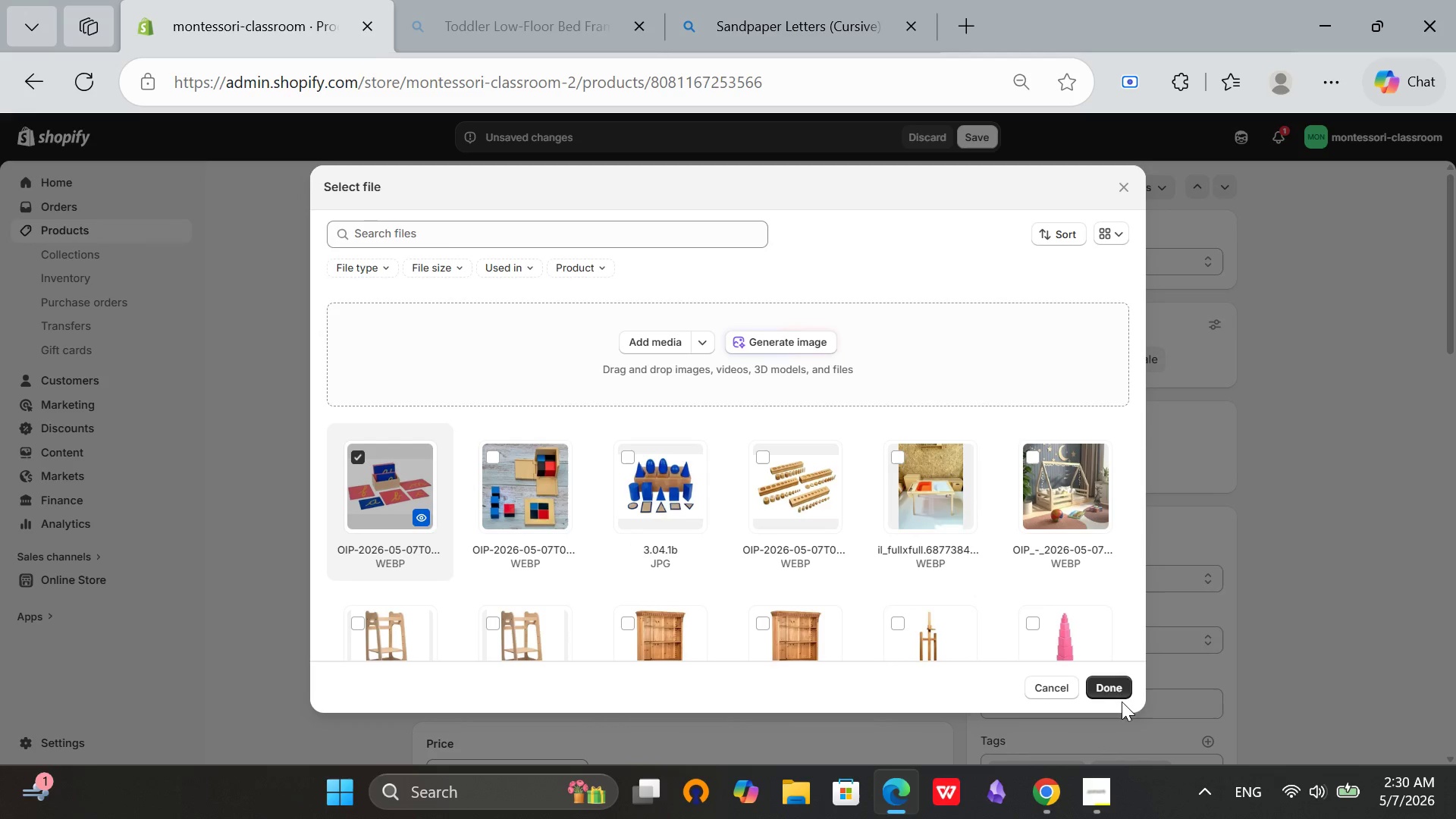 
left_click([1122, 689])
 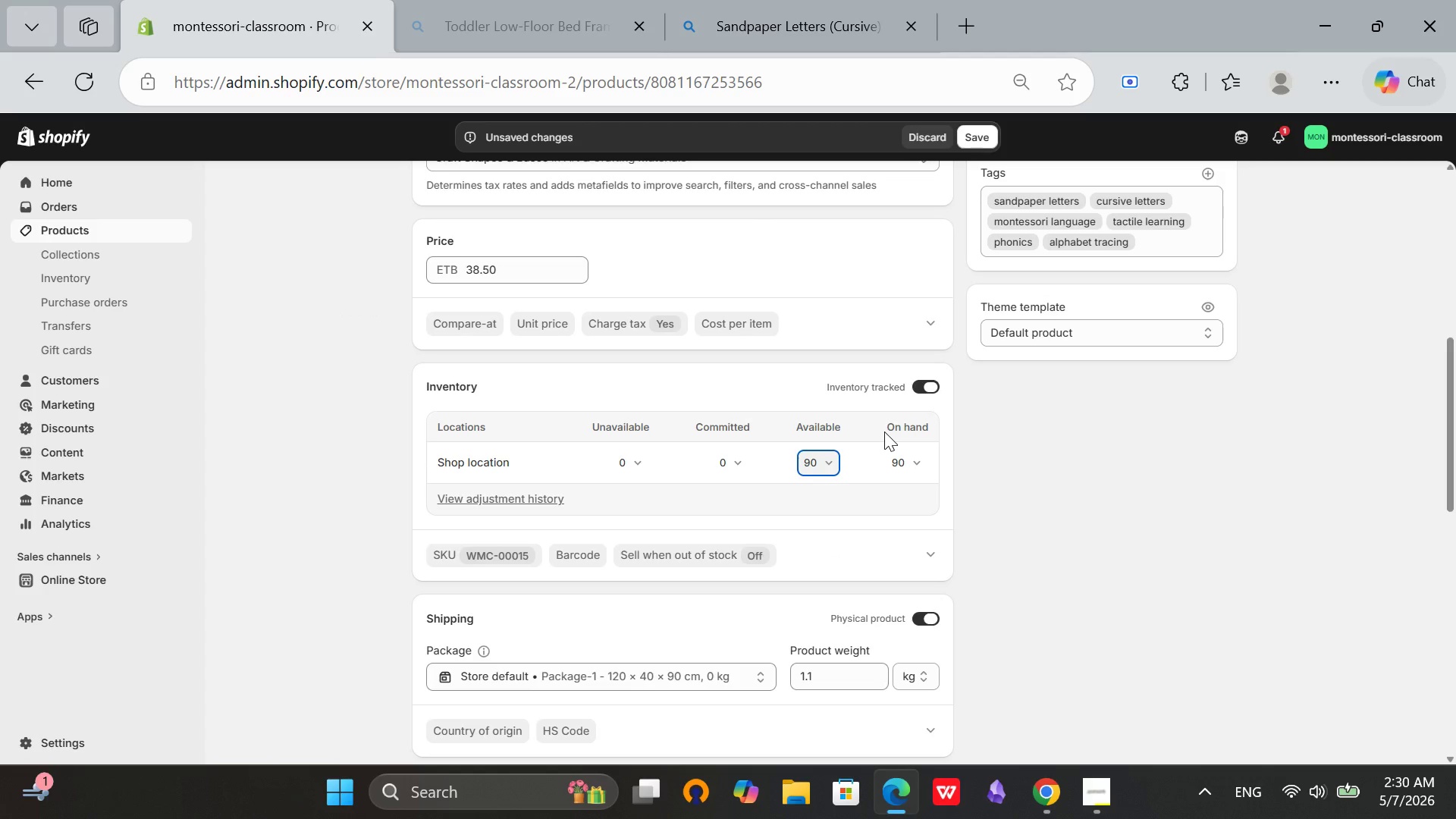 
scroll: coordinate [896, 435], scroll_direction: down, amount: 9.0
 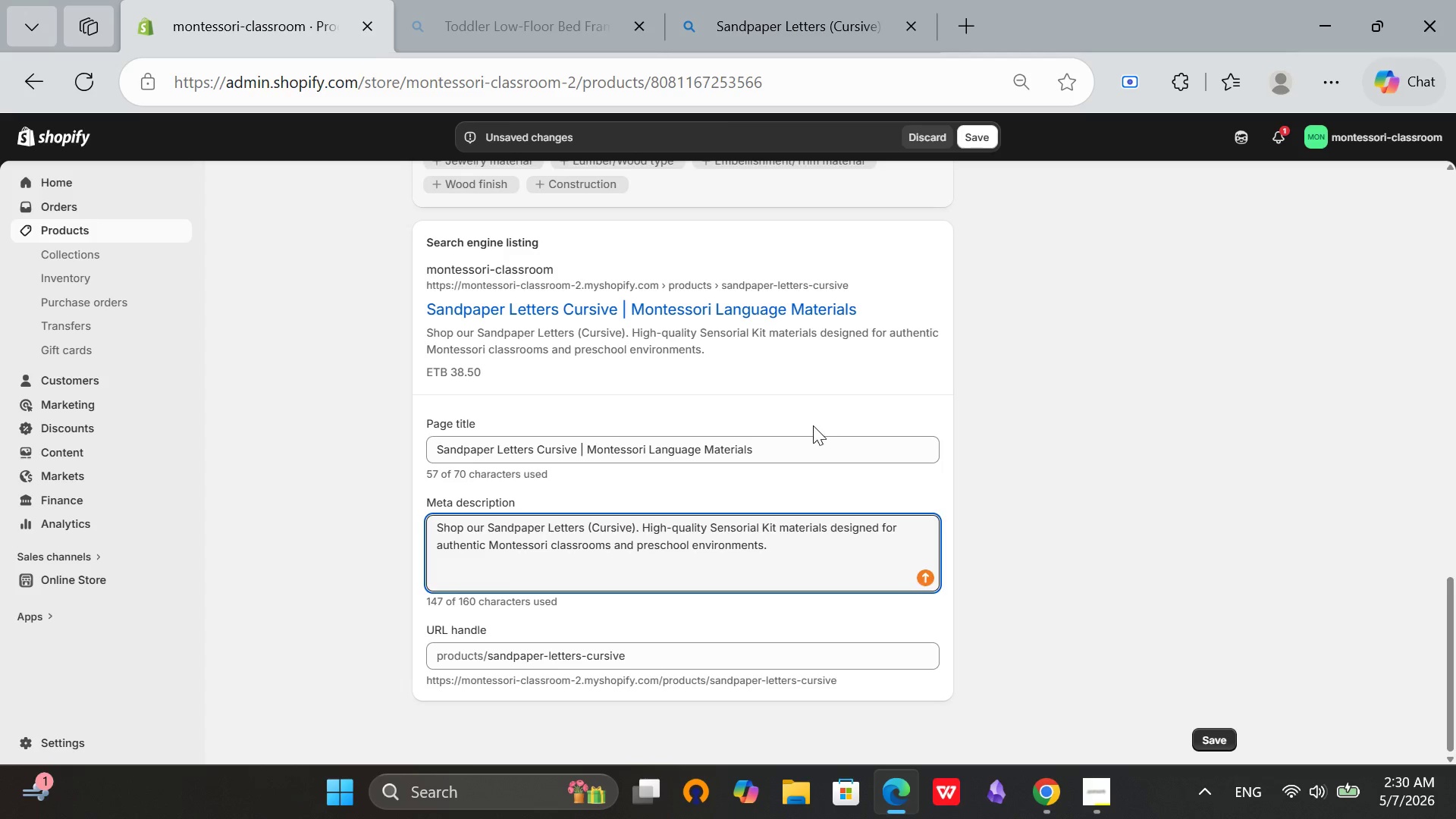 
scroll: coordinate [774, 431], scroll_direction: up, amount: 9.0
 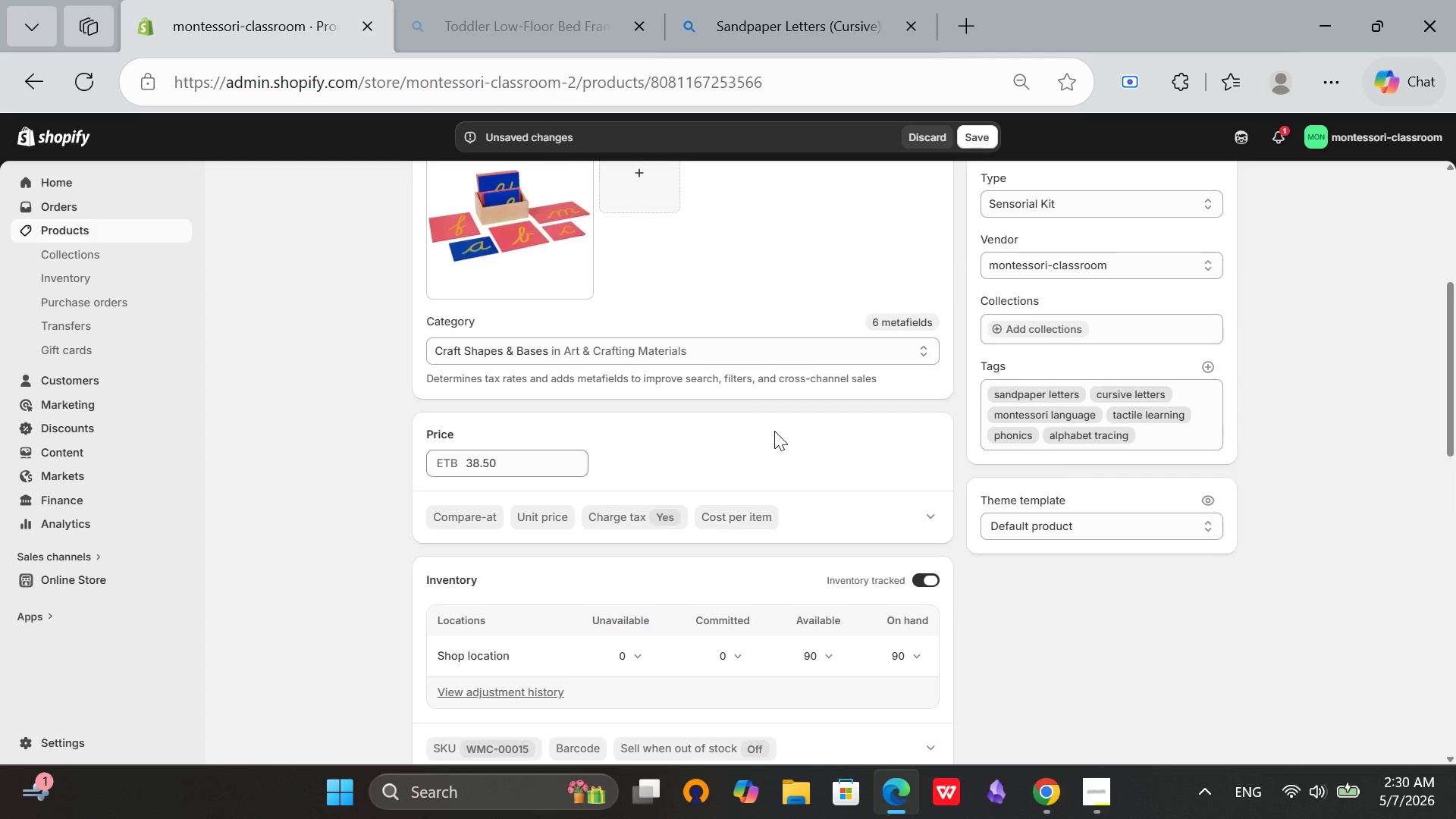 
scroll: coordinate [770, 413], scroll_direction: none, amount: 0.0
 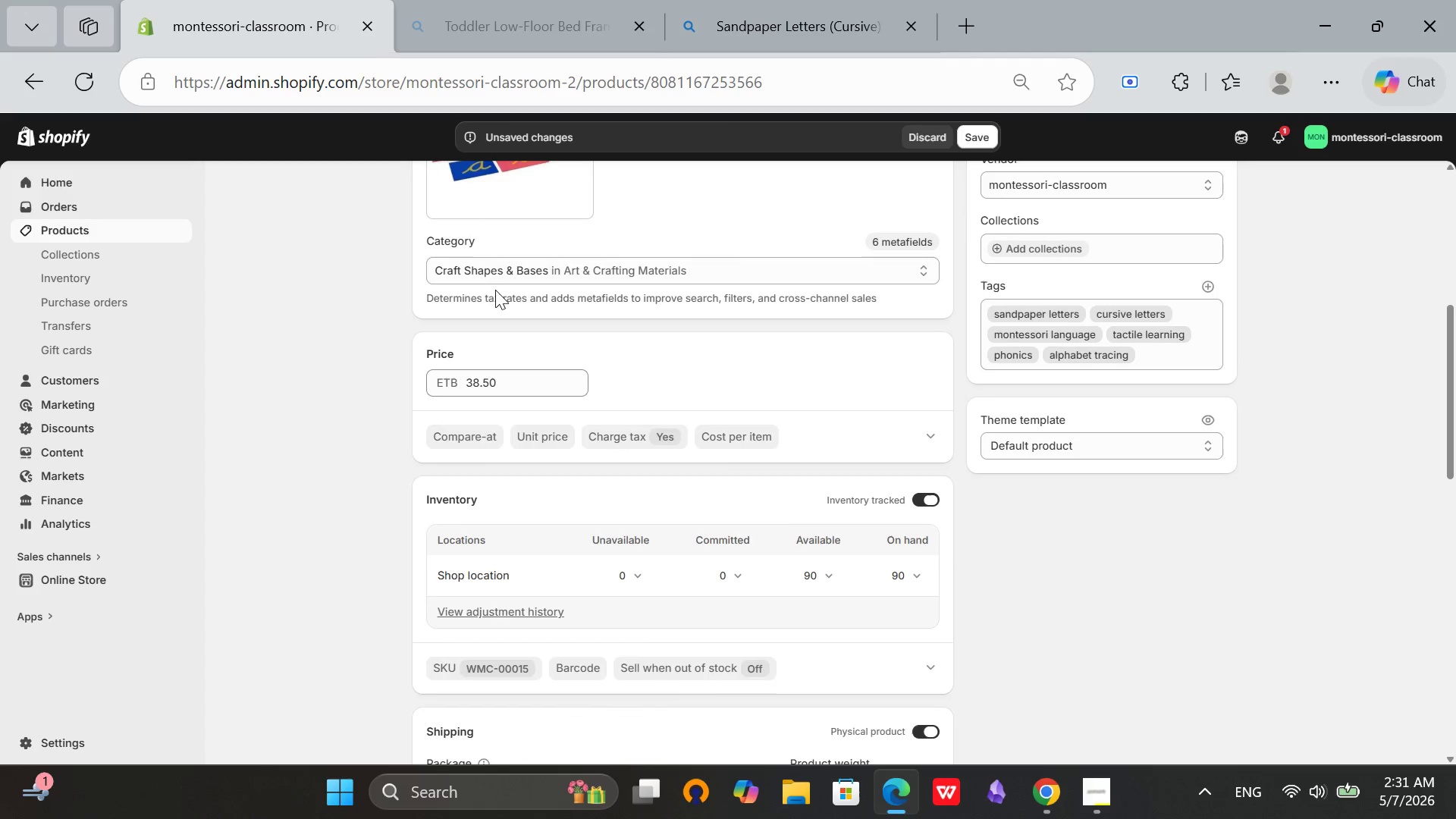 
scroll: coordinate [533, 267], scroll_direction: up, amount: 1.0
 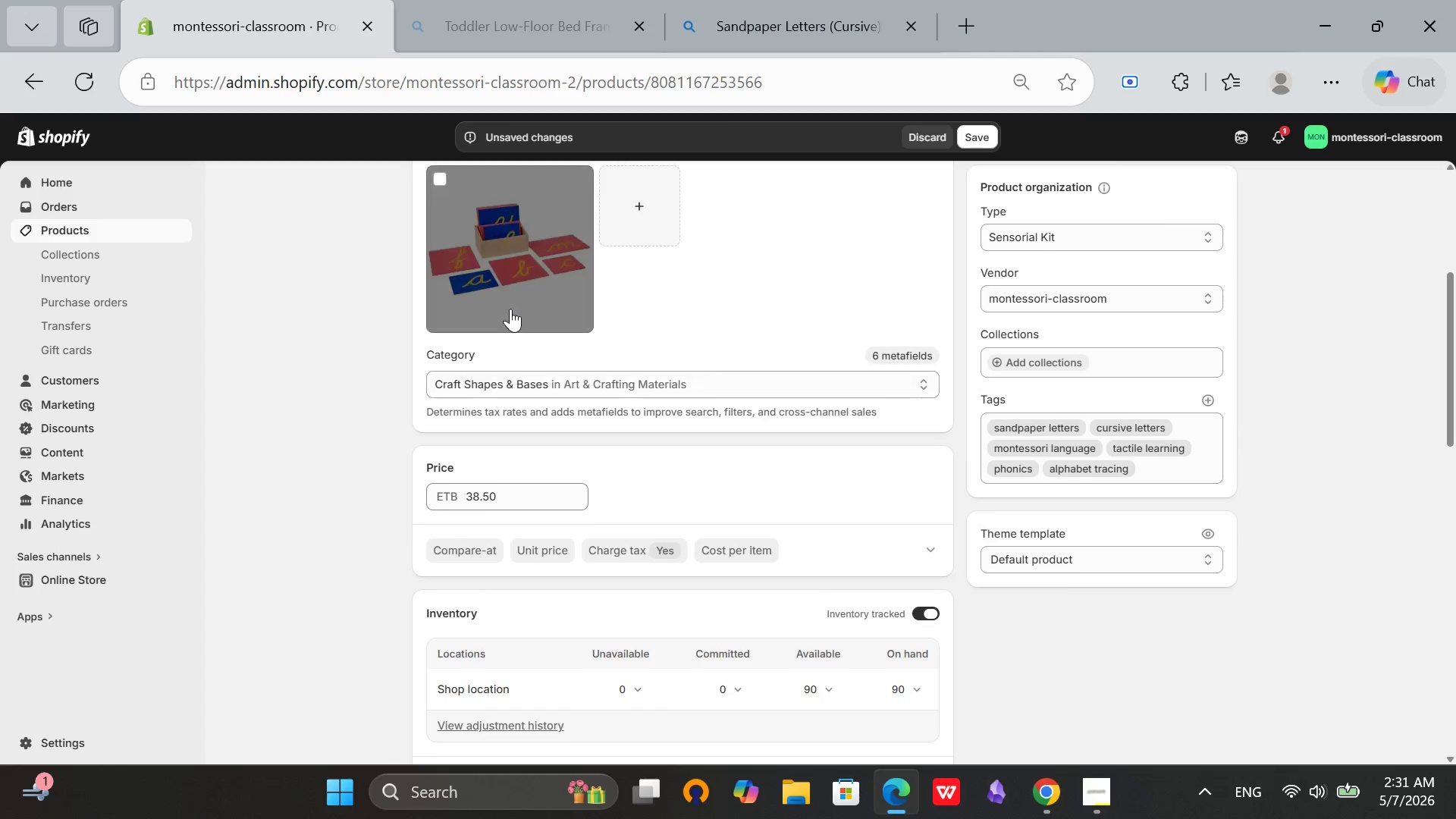 
left_click([510, 309])
 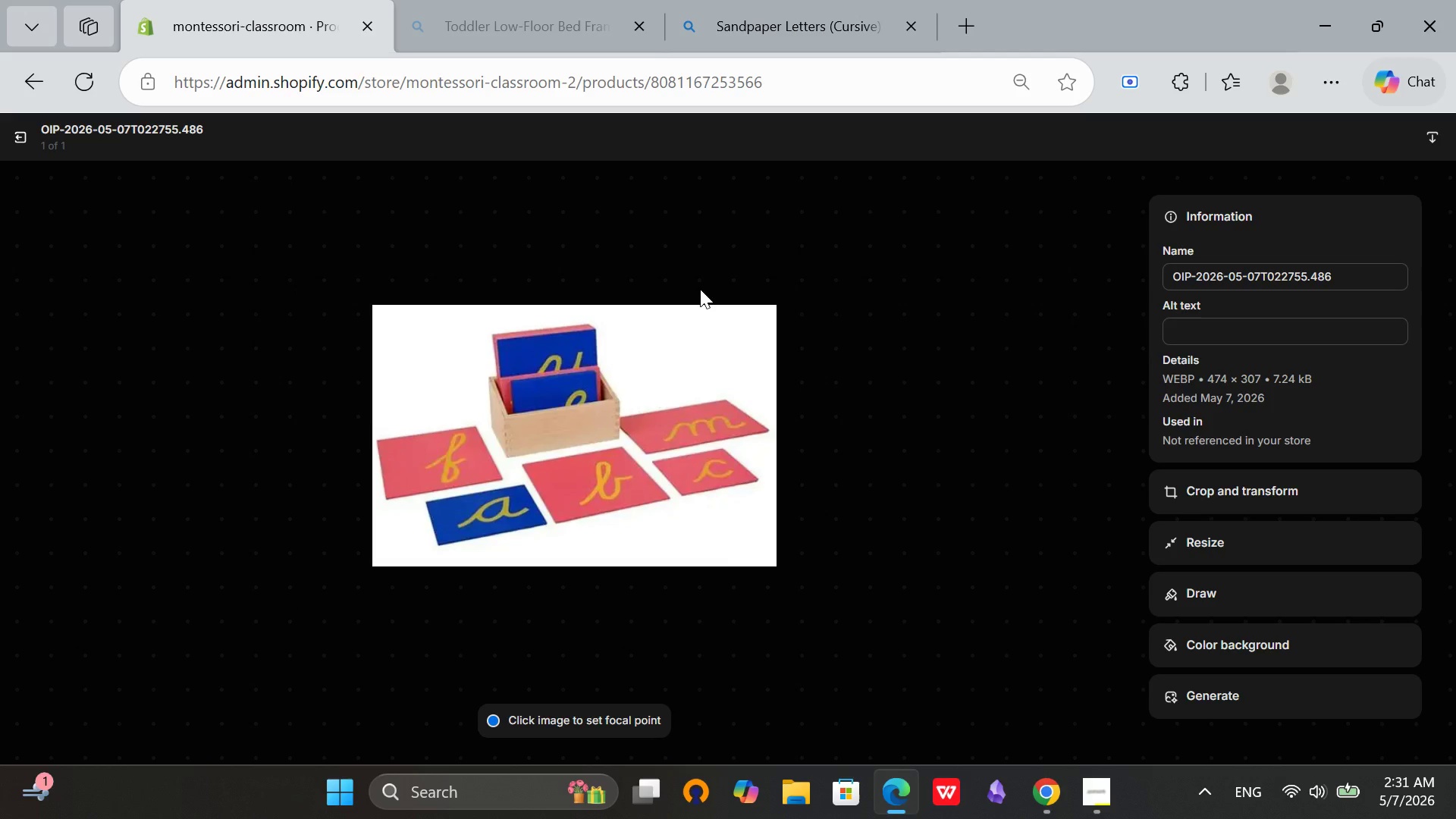 
wait(10.16)
 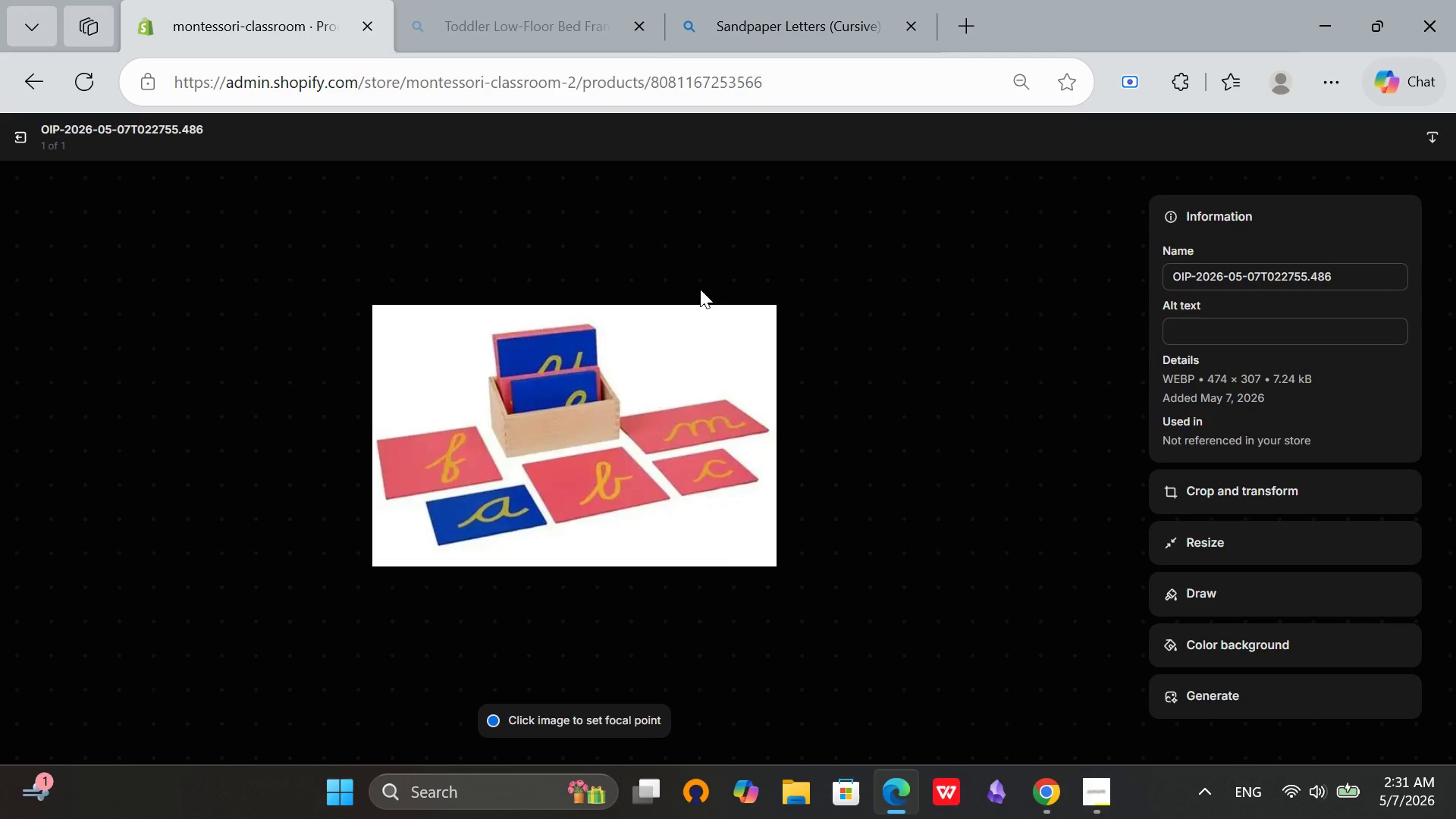 
left_click_drag(start_coordinate=[1212, 315], to_coordinate=[1210, 320])
 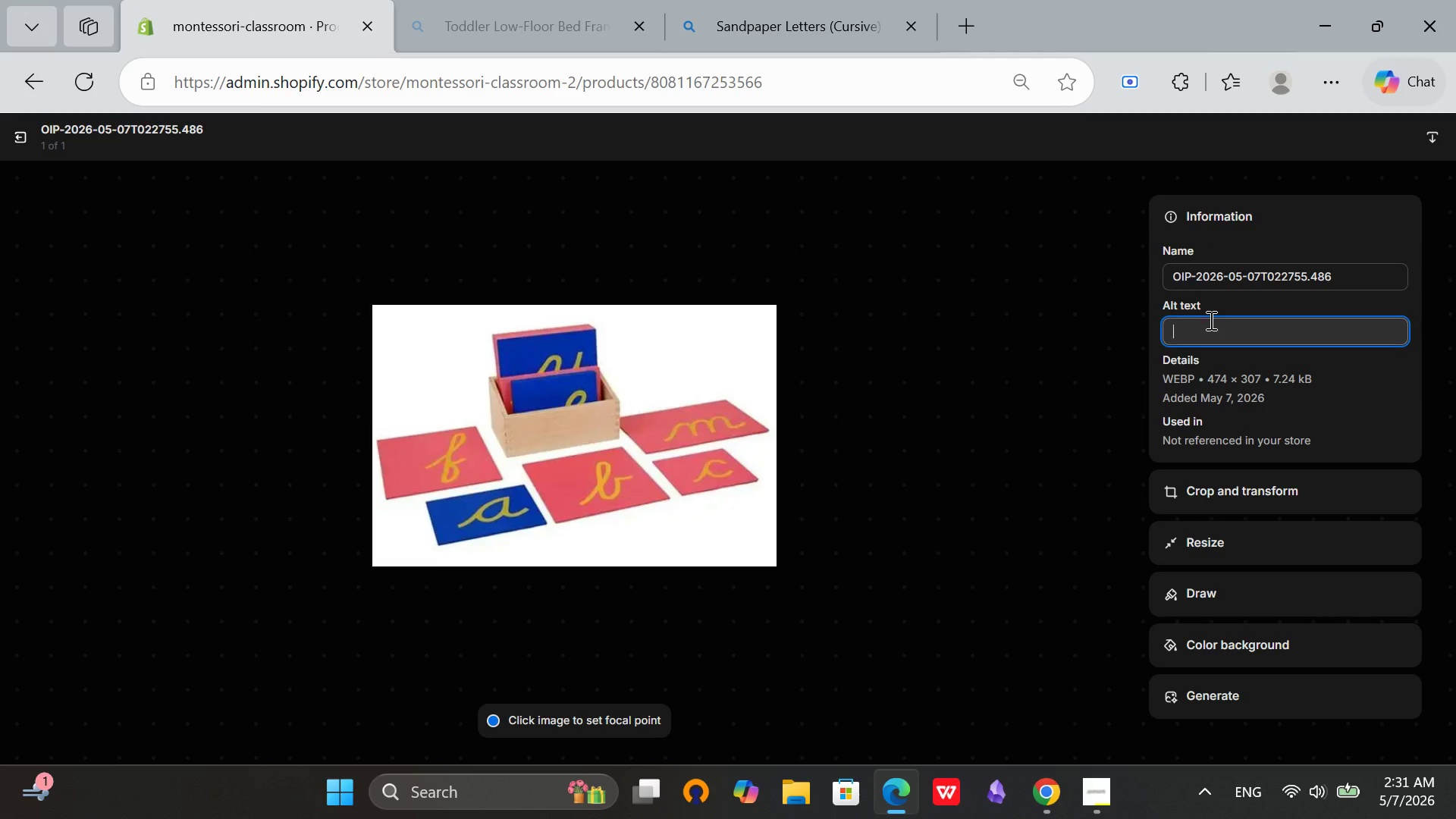 
left_click([1210, 320])
 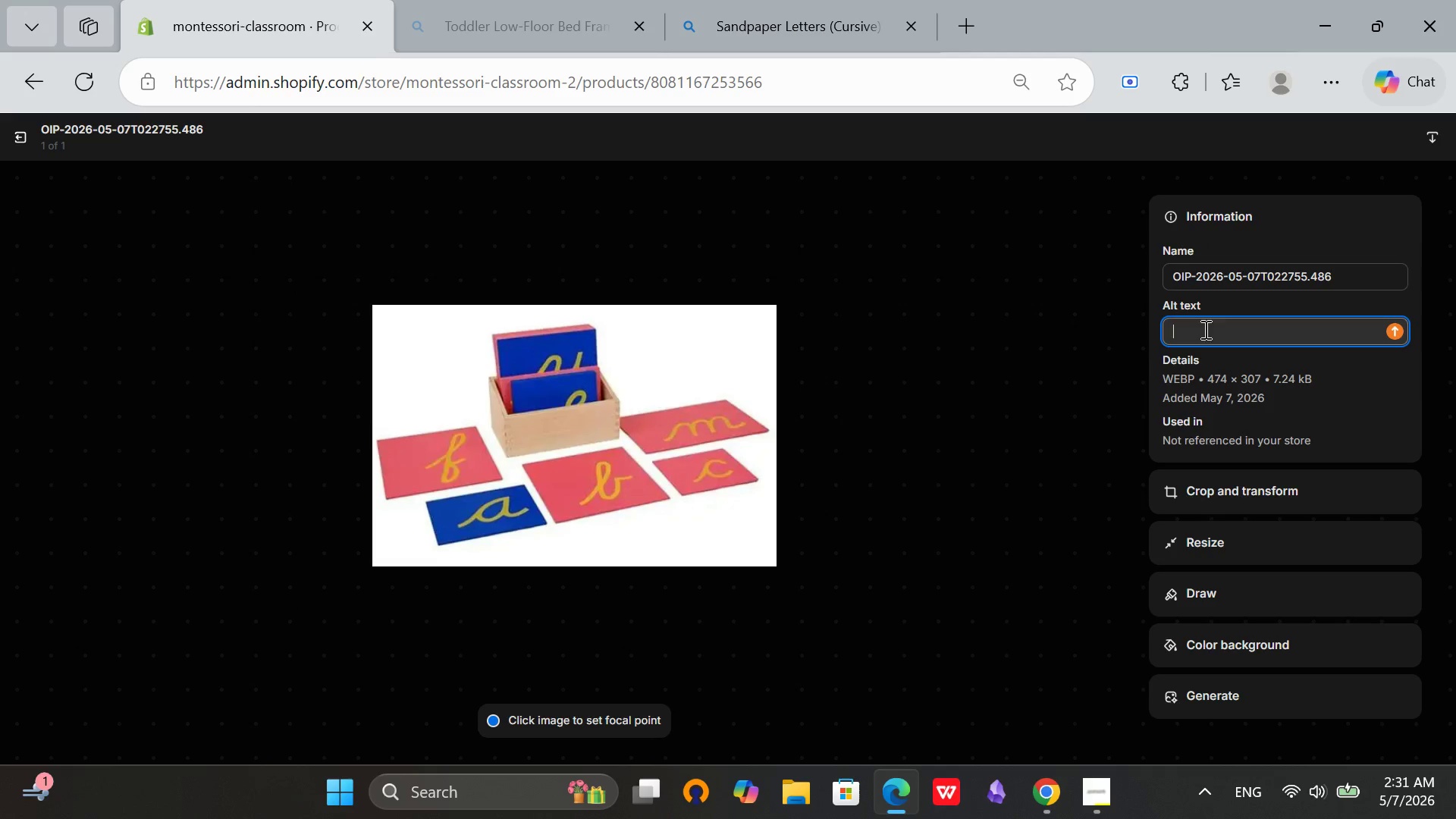 
key(CapsLock)
 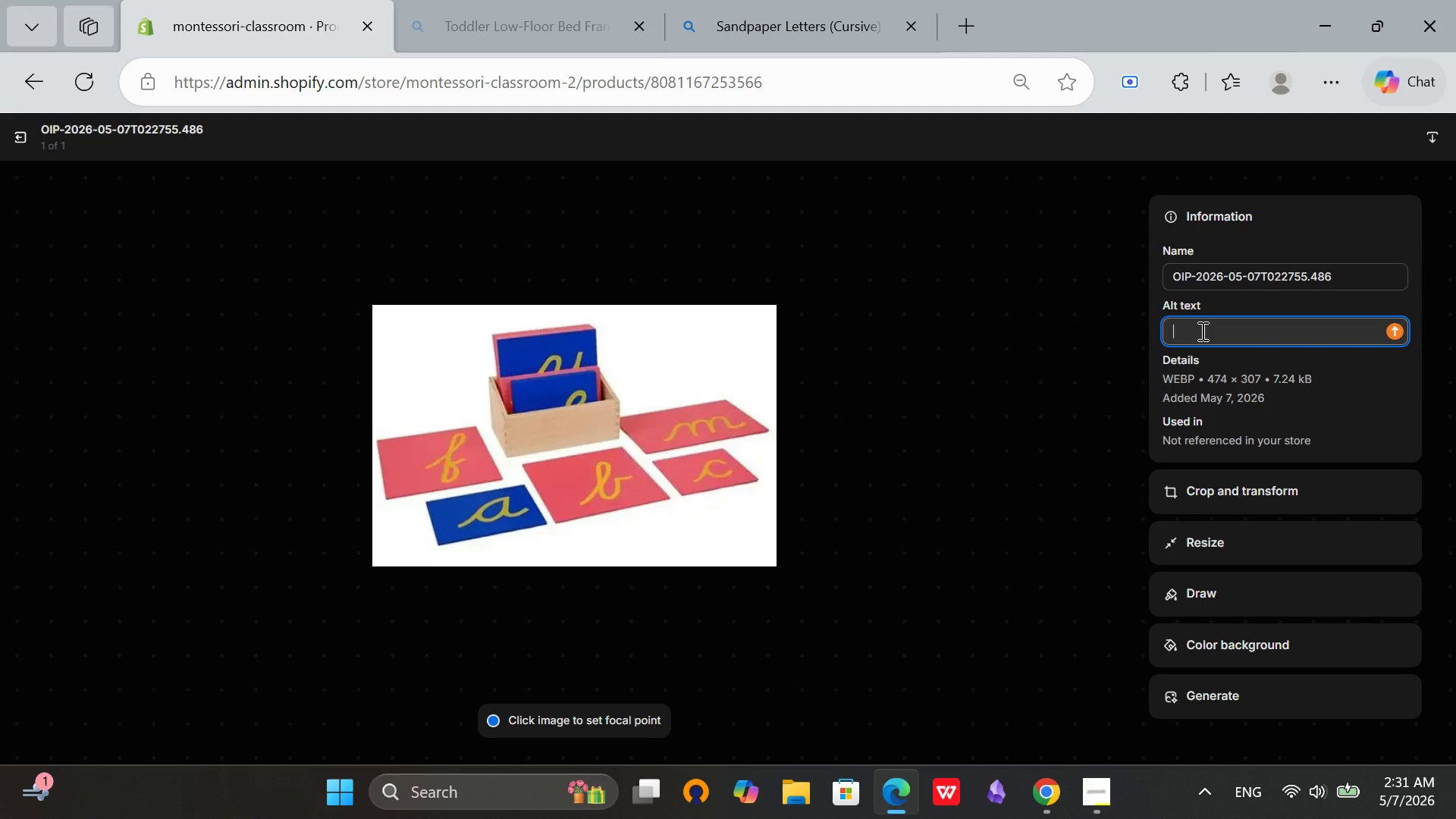 
key(W)
 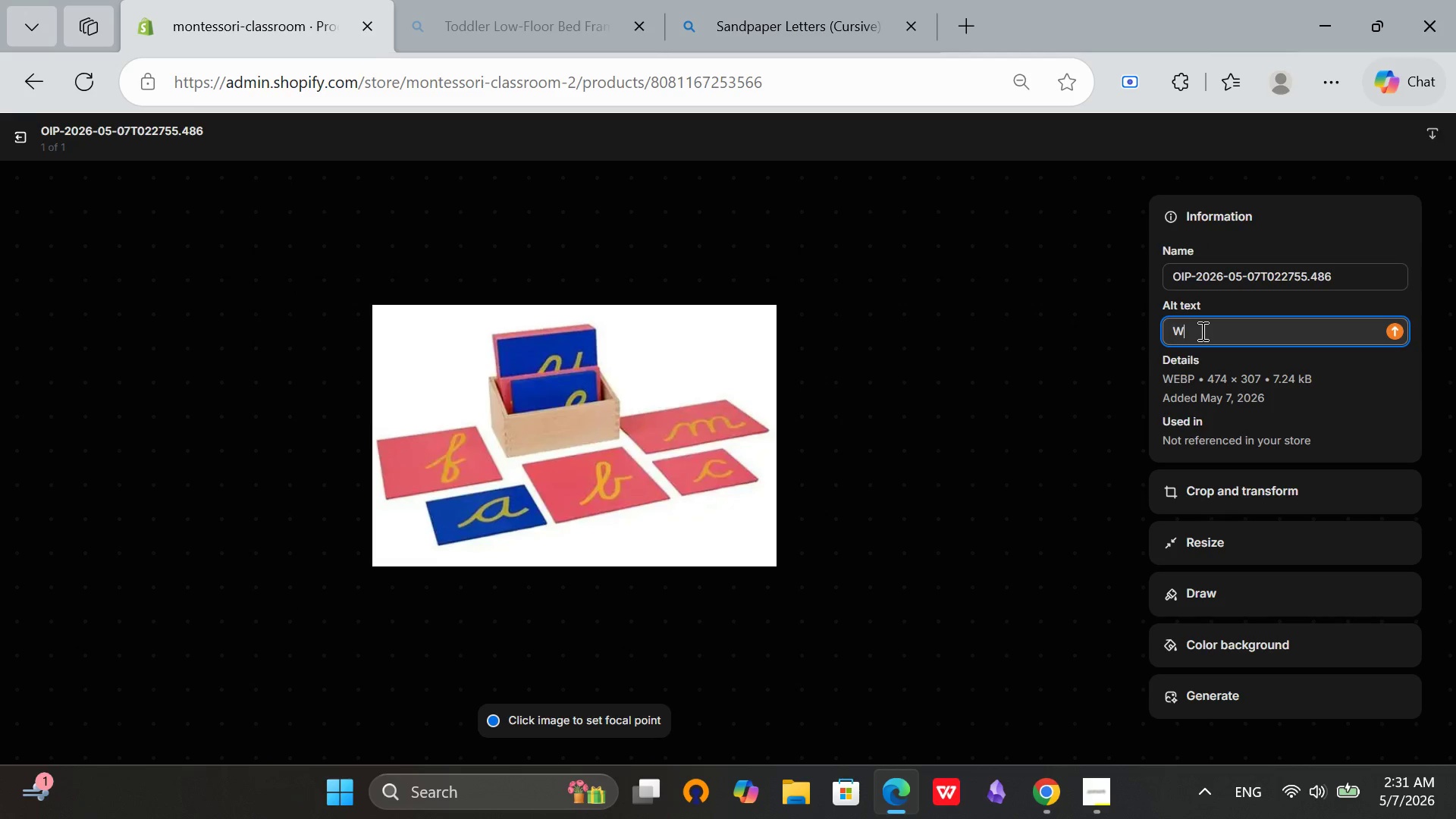 
key(CapsLock)
 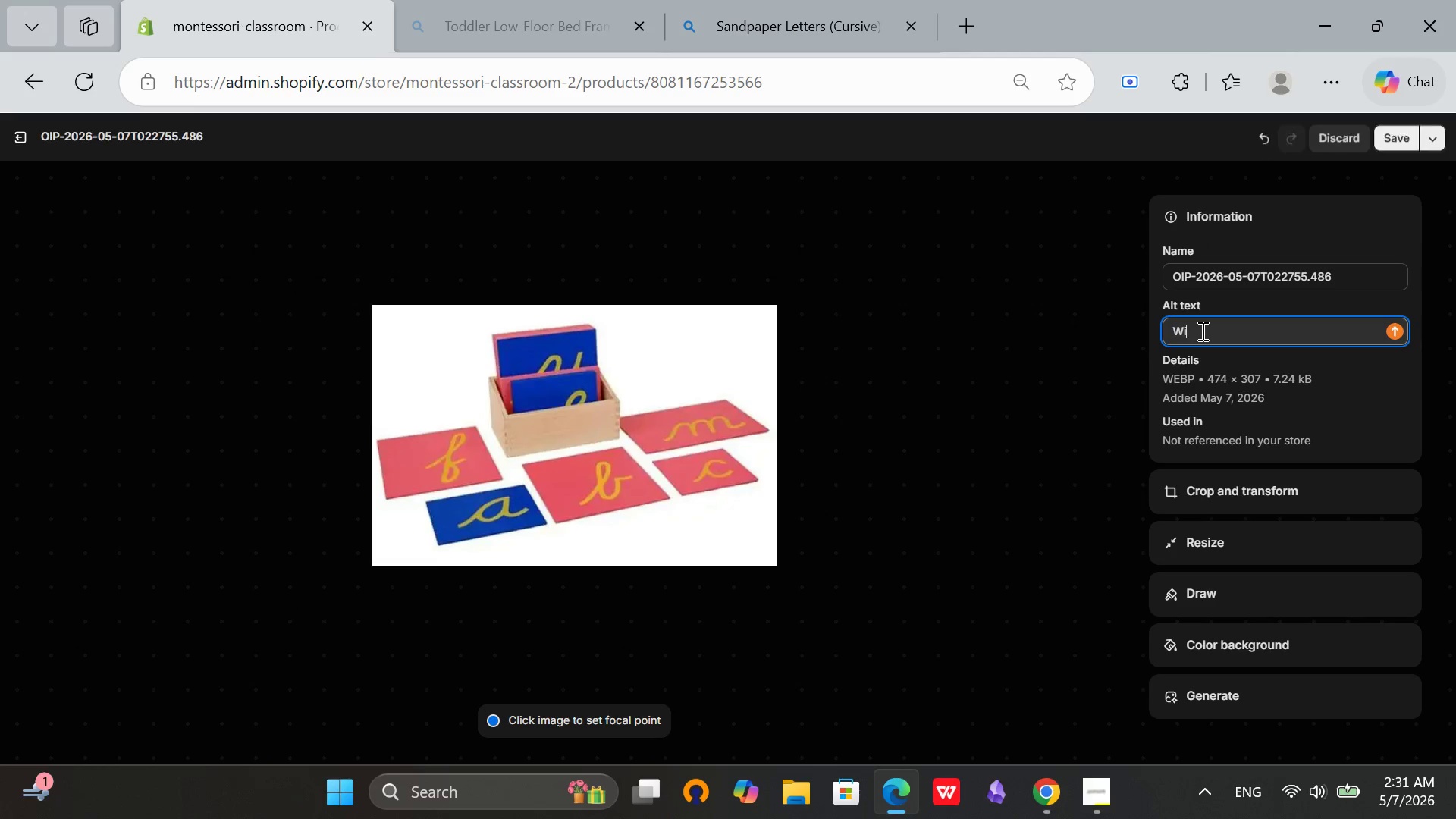 
key(I)
 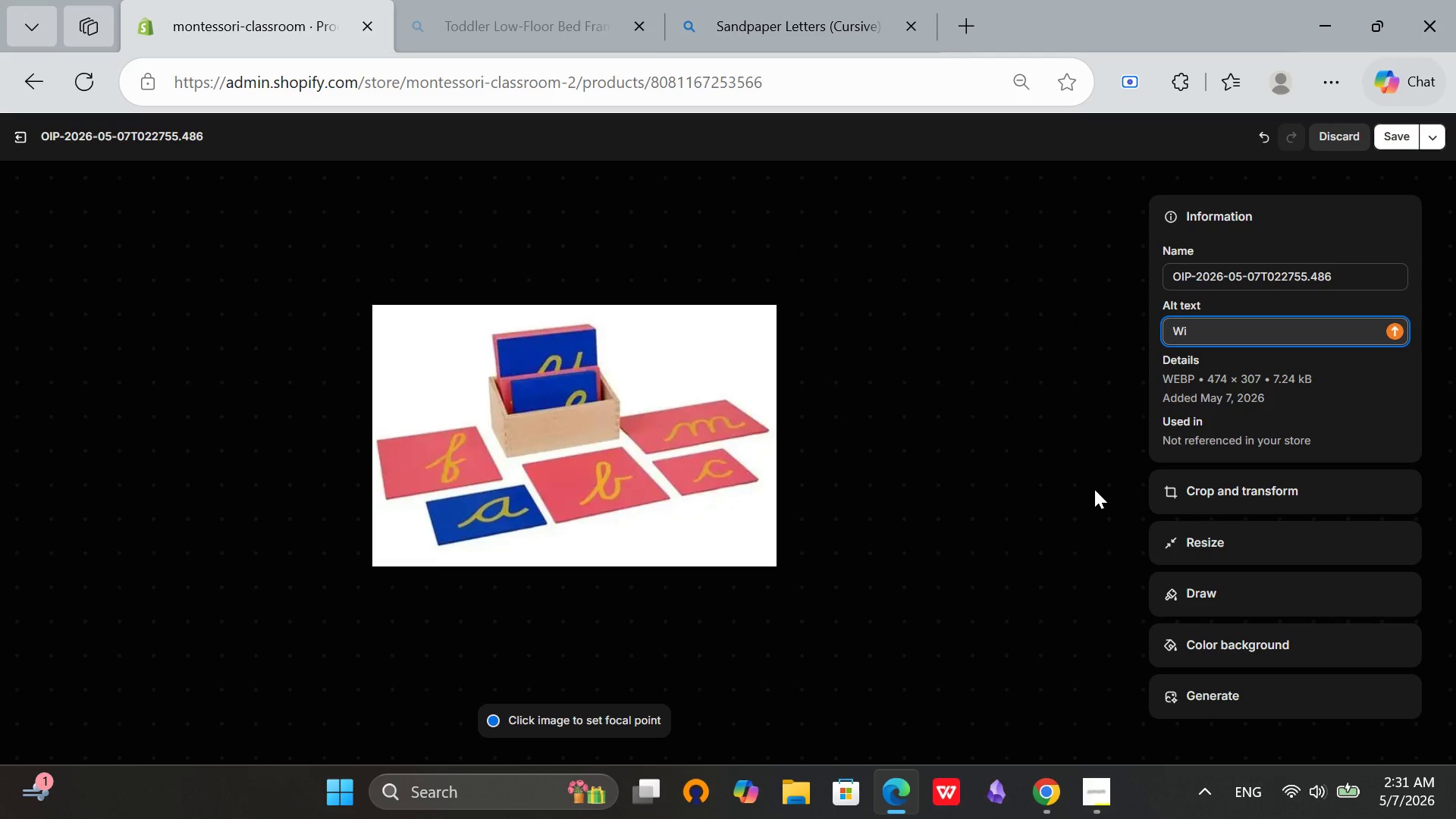 
type(ll)
key(Backspace)
key(Backspace)
key(Backspace)
key(Backspace)
type(Willow)
 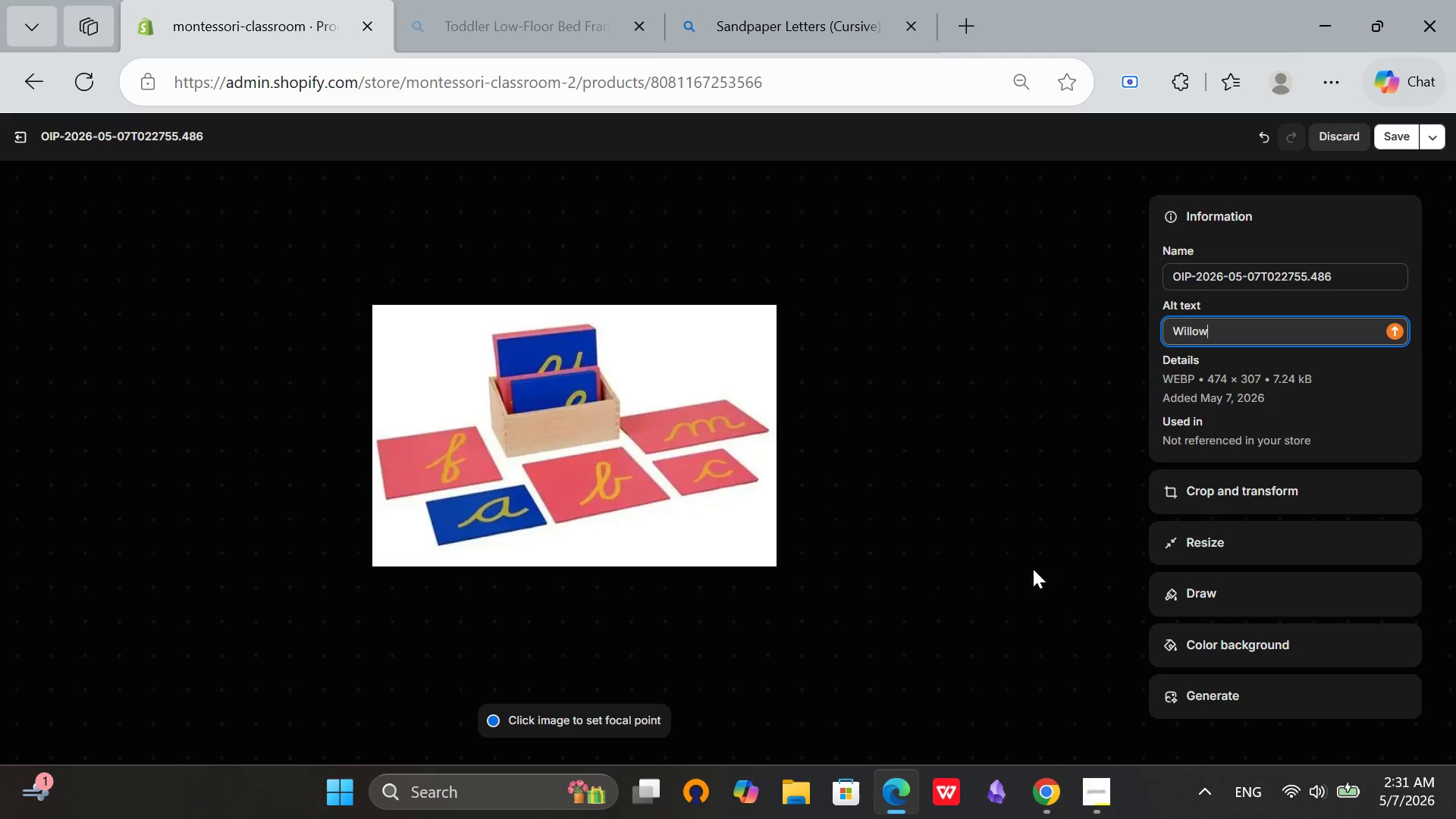 
type(brook Montessori Sandpaper Letters (Cursive)/)
key(Backspace)
type(. )
key(Backspace)
key(Backspace)
type( from our )
 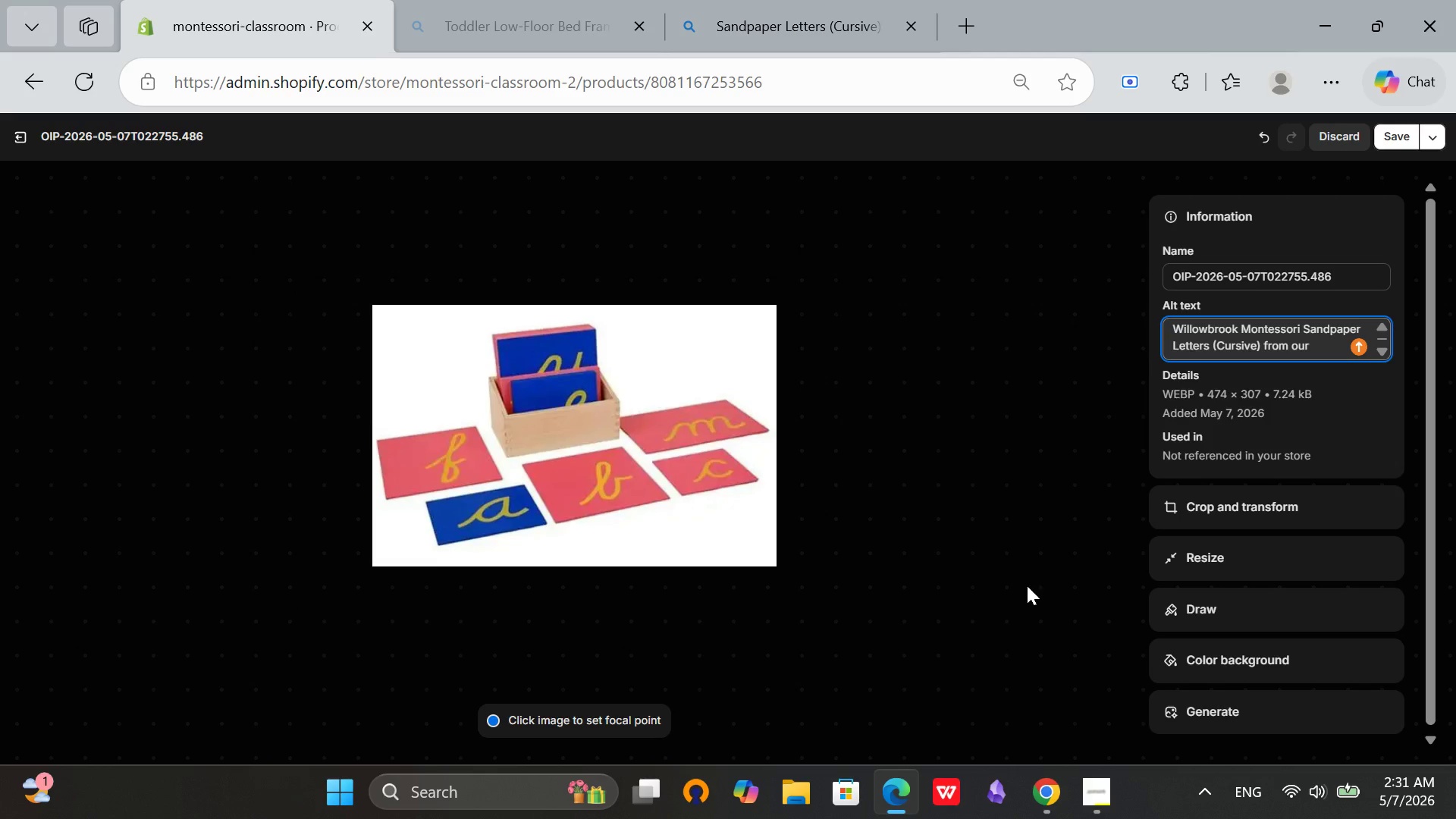 
type(Sensorial Kit Cp)
key(Backspace)
type(ollection - tactilr )
key(Backspace)
key(Backspace)
type(e cursive letters[Mute] for language learning)
 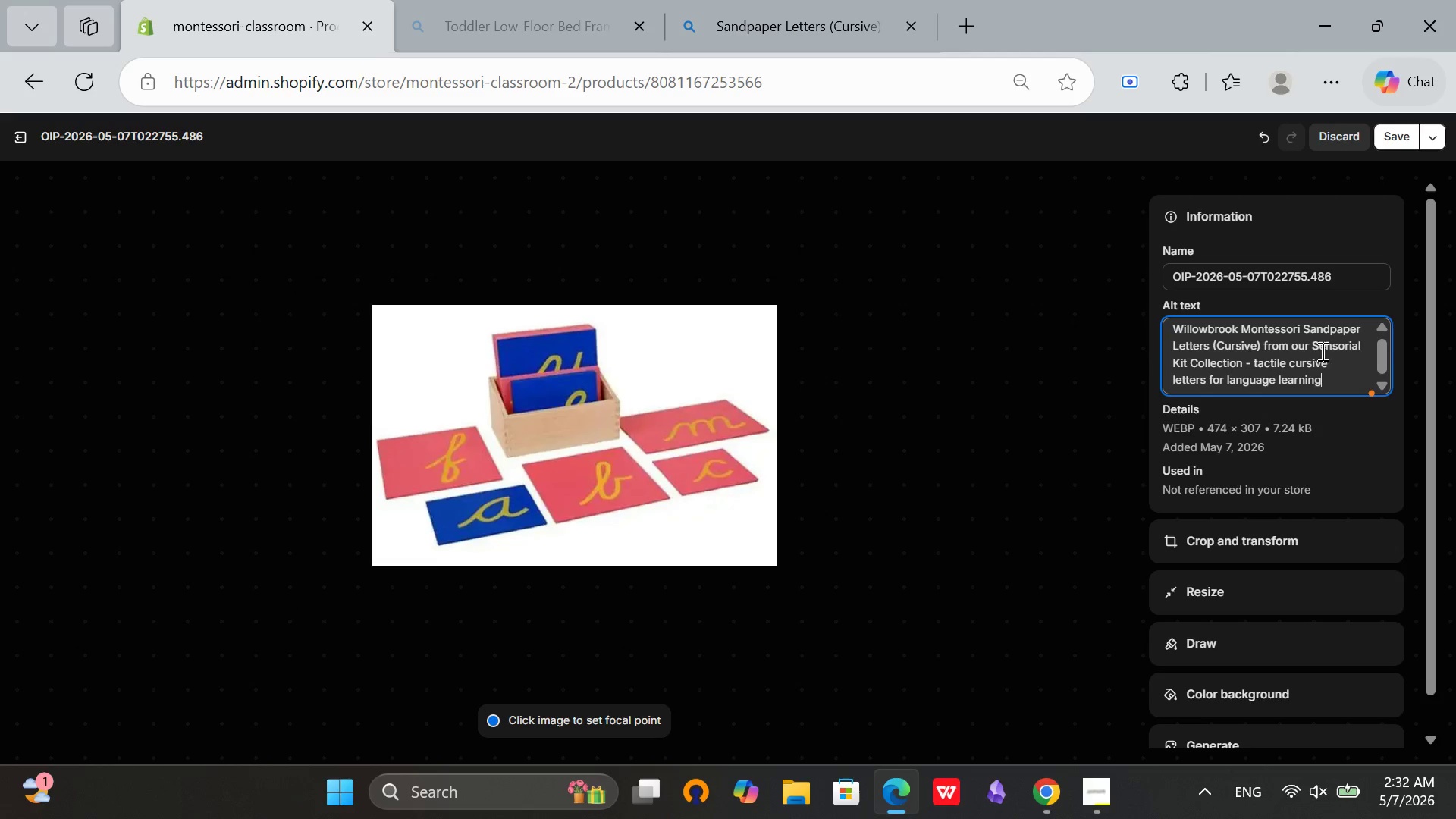 
scroll: coordinate [1312, 350], scroll_direction: up, amount: 2.0
 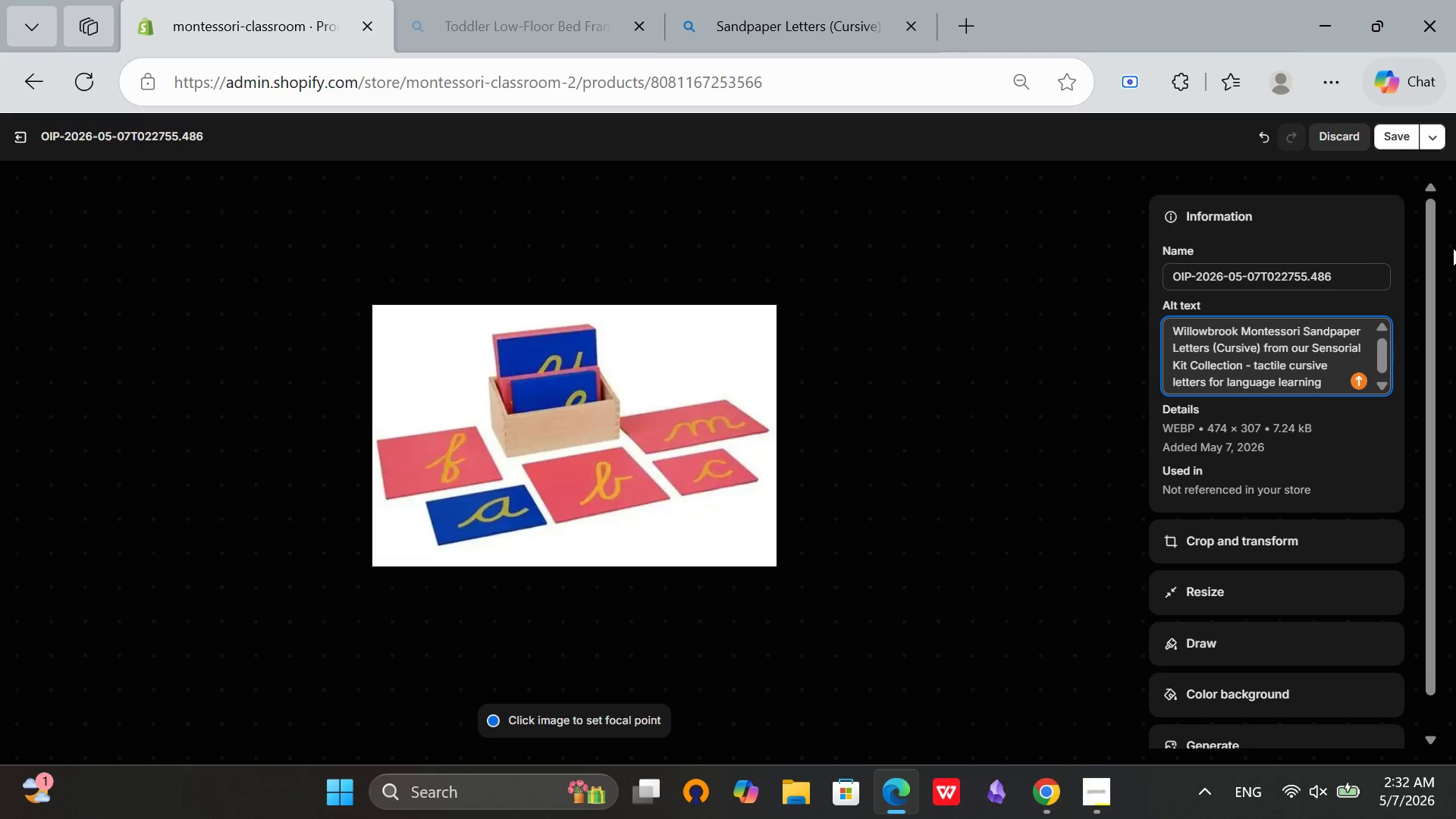 
left_click([1387, 135])
 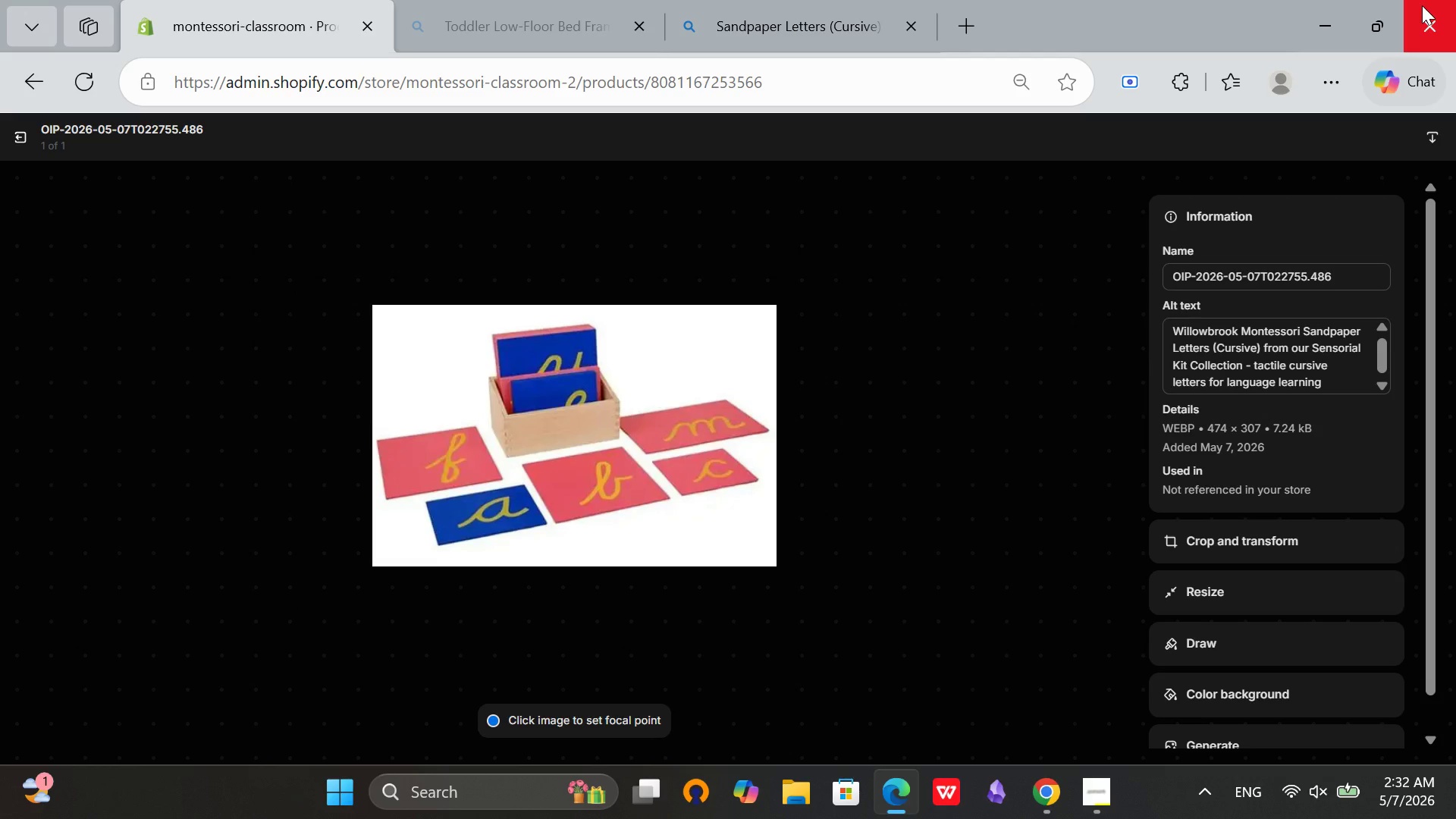 
wait(12.08)
 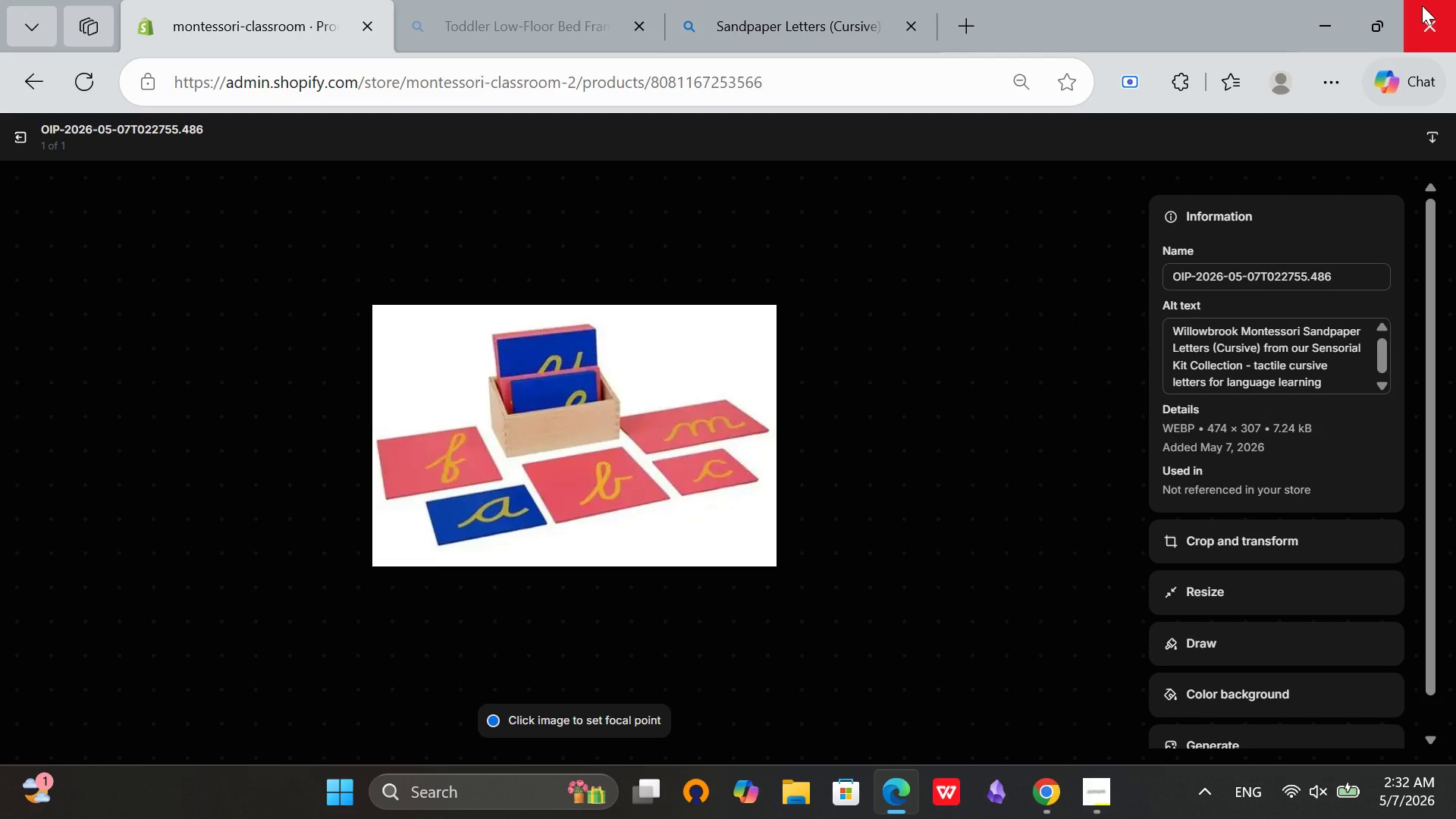 
left_click([16, 142])
 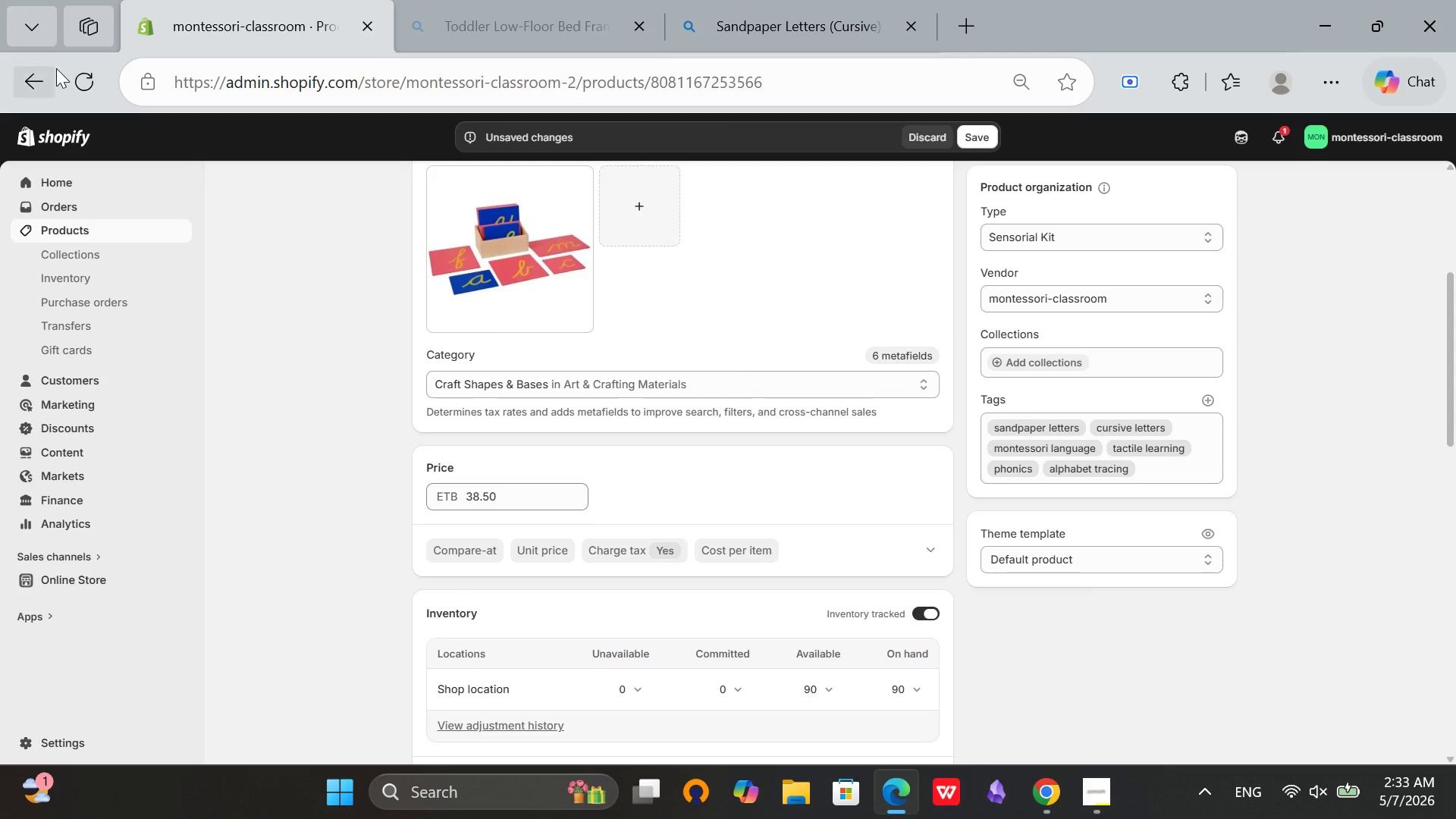 
mouse_move([325, 17])
 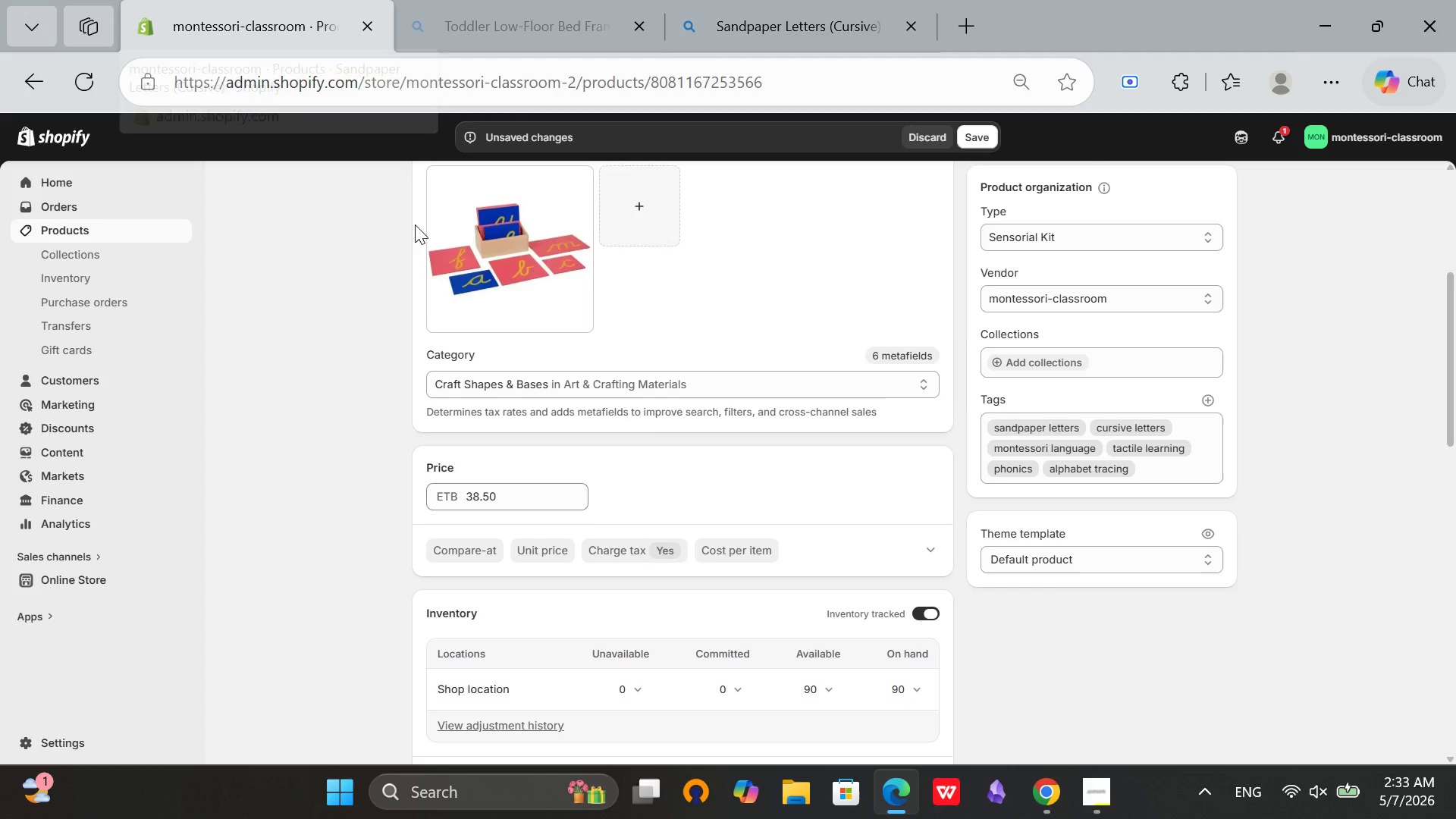 
scroll: coordinate [620, 325], scroll_direction: up, amount: 2.0
 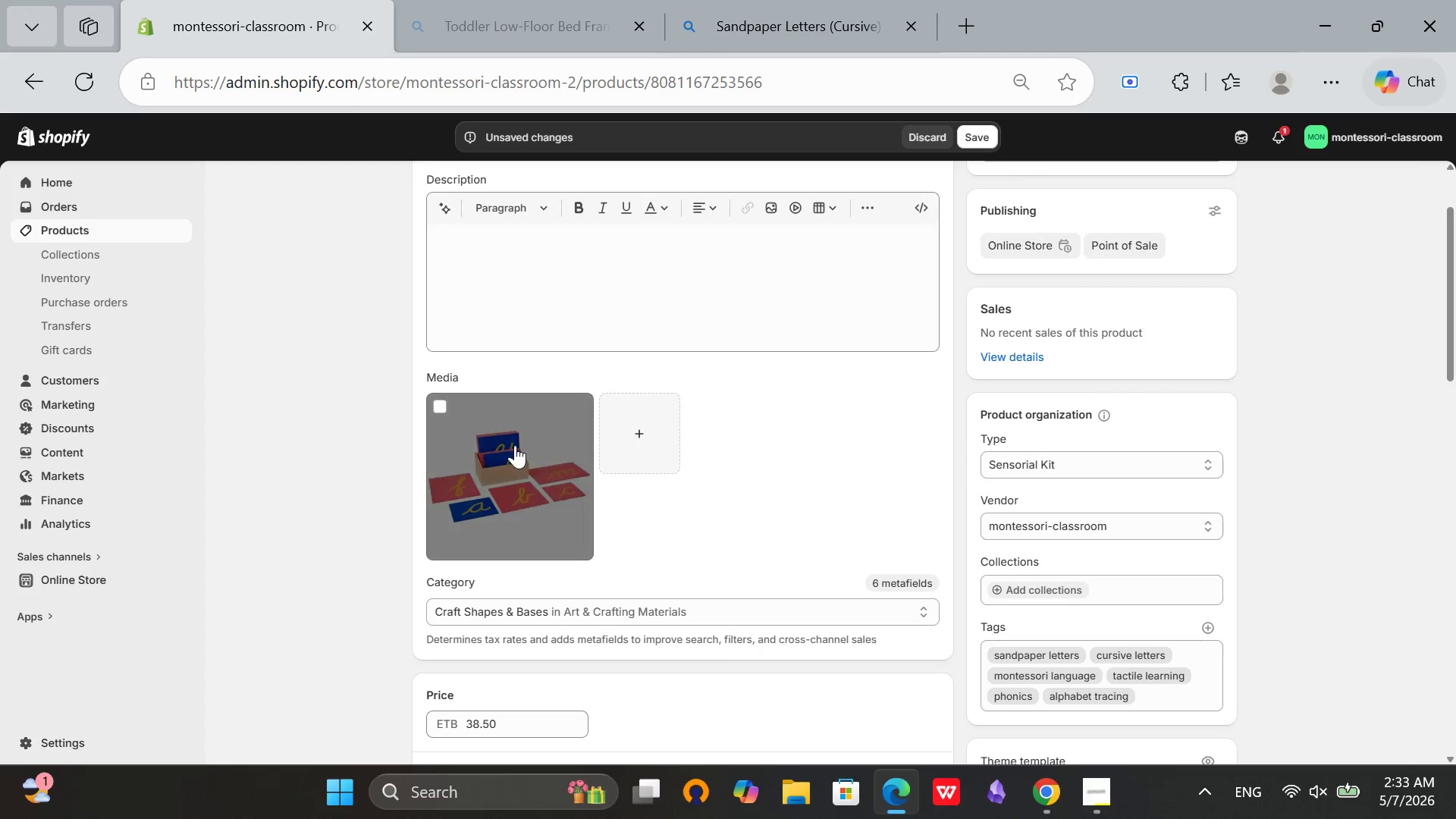 
left_click([515, 445])
 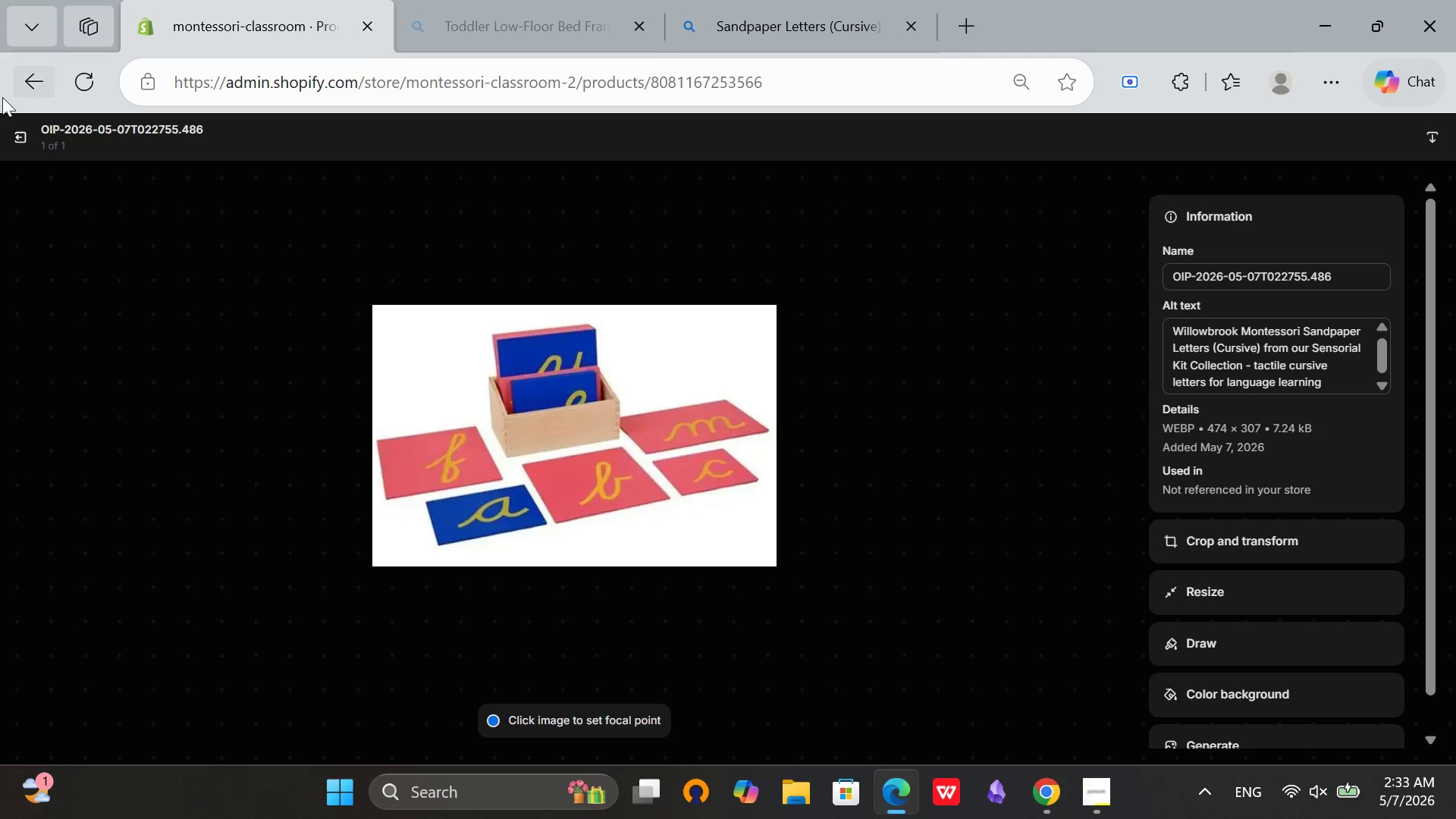 
left_click([8, 146])
 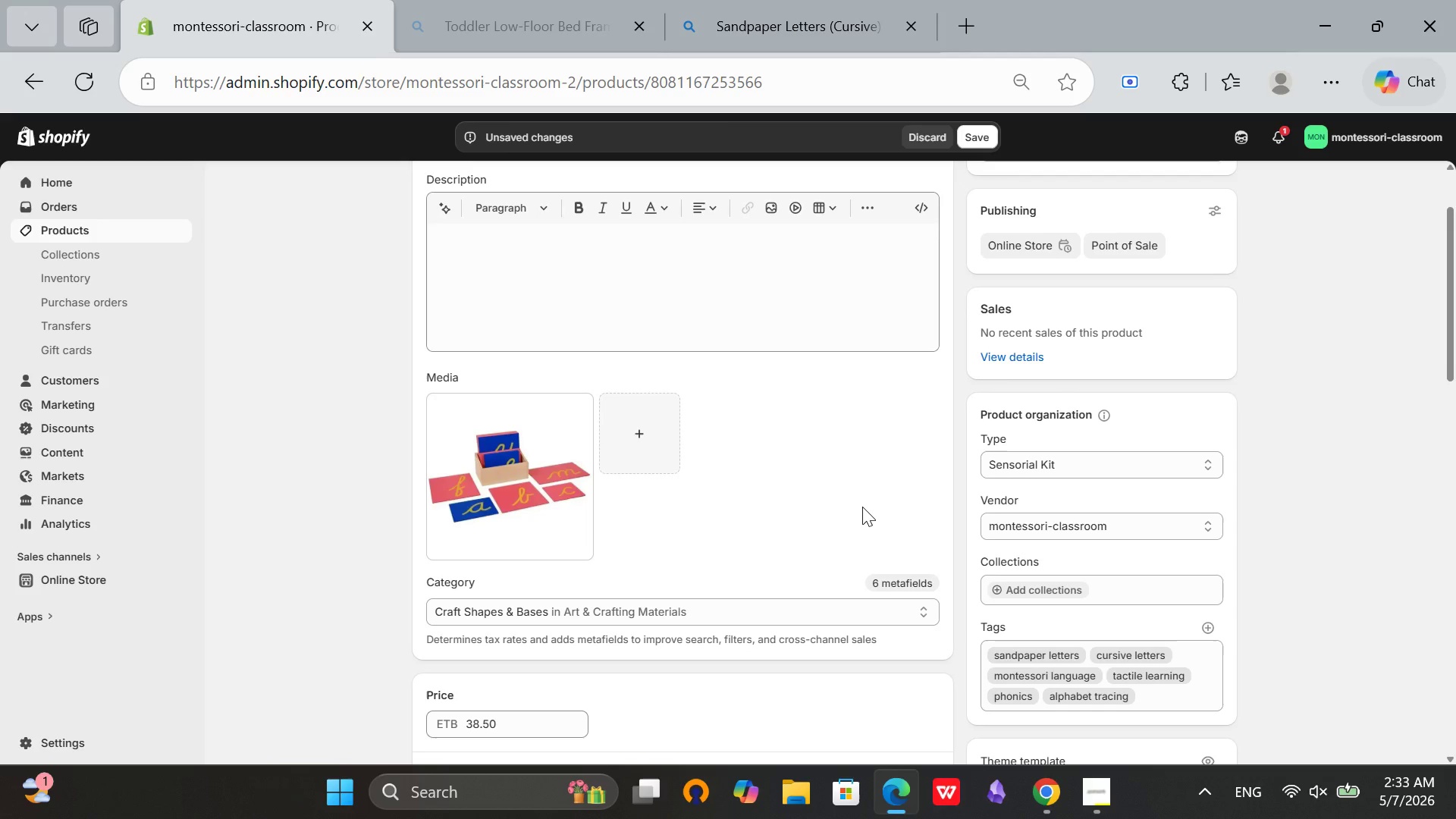 
scroll: coordinate [855, 547], scroll_direction: down, amount: 12.0
 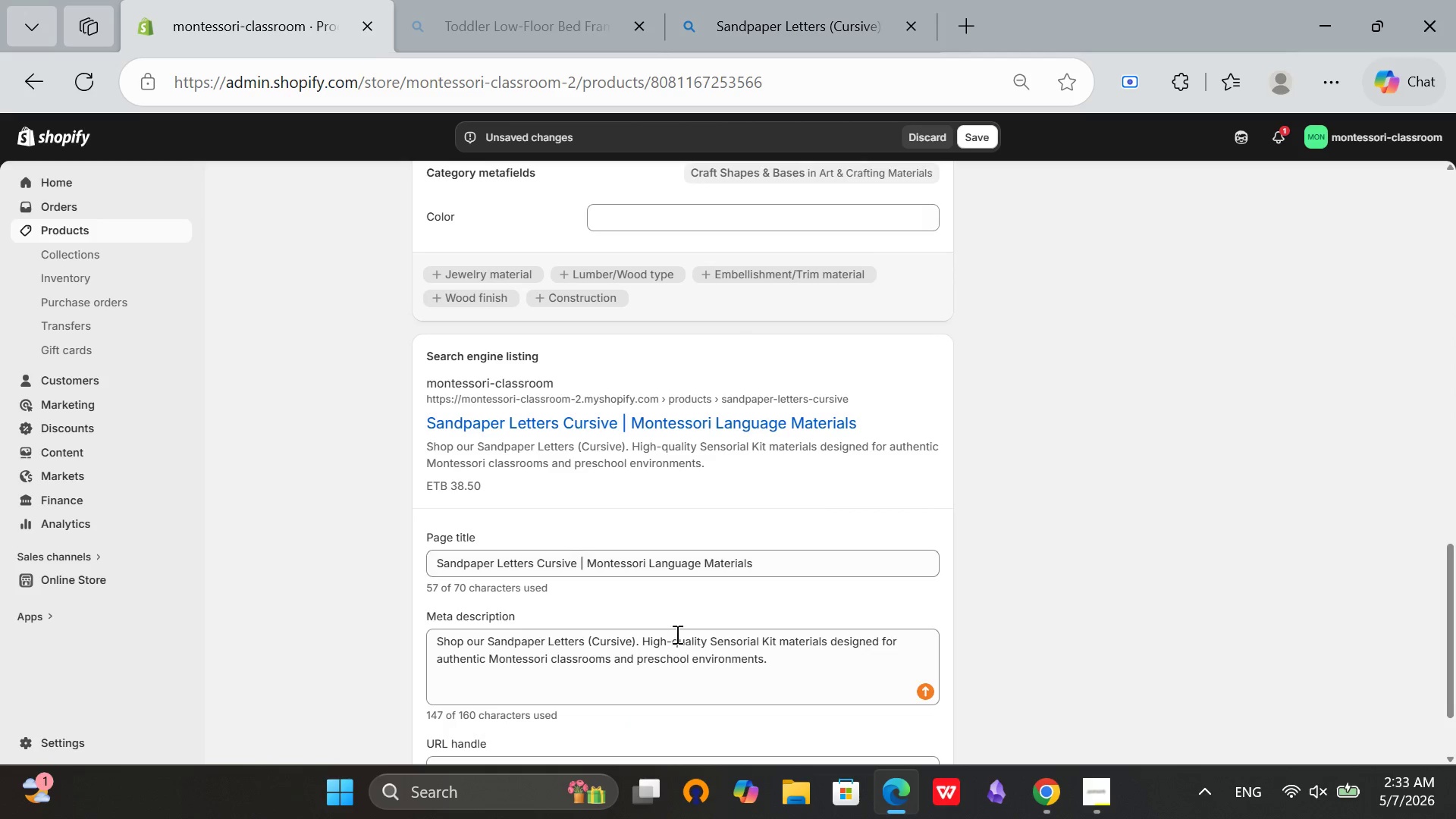 
scroll: coordinate [726, 625], scroll_direction: up, amount: 15.0
 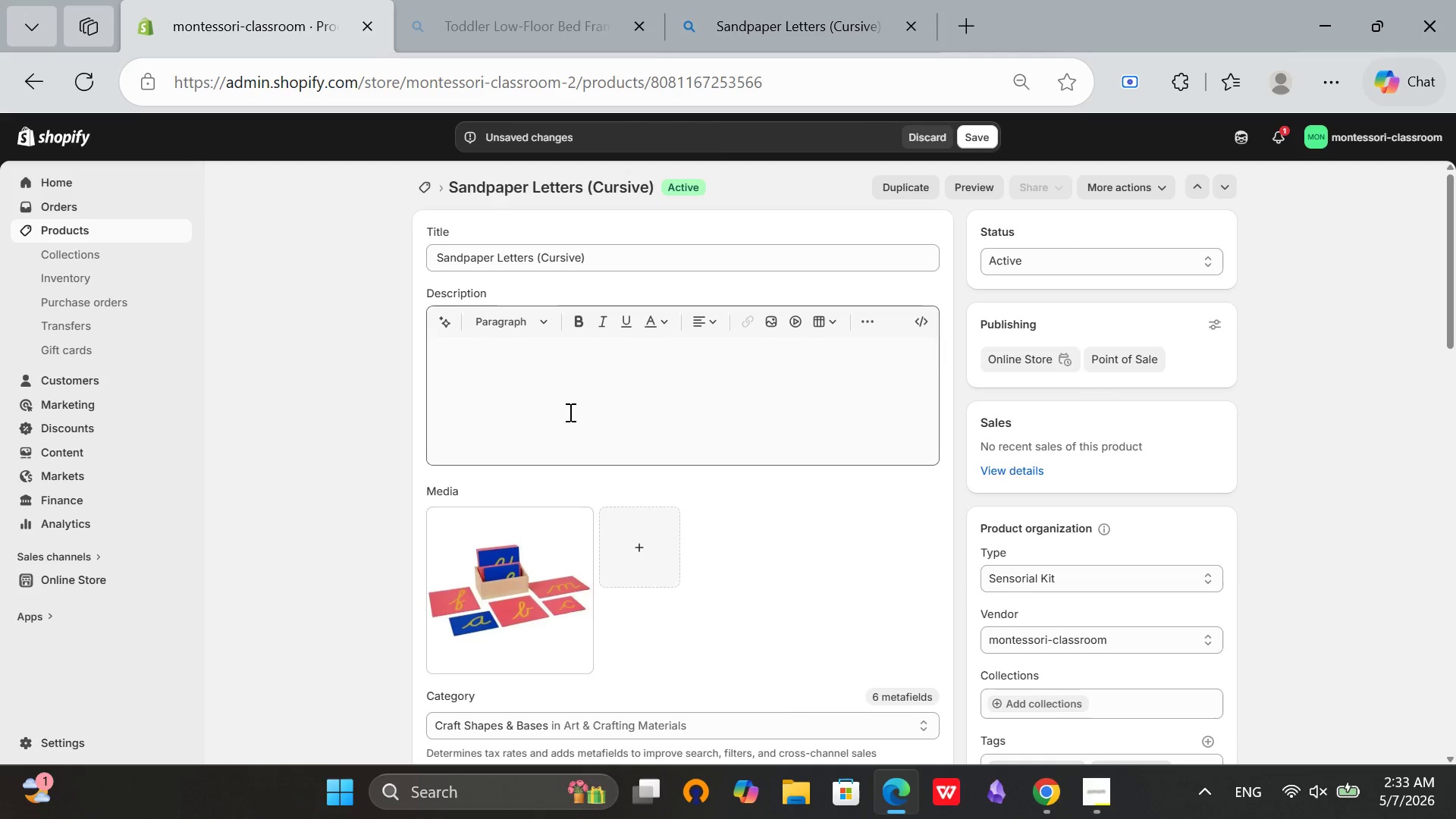 
left_click([569, 410])
 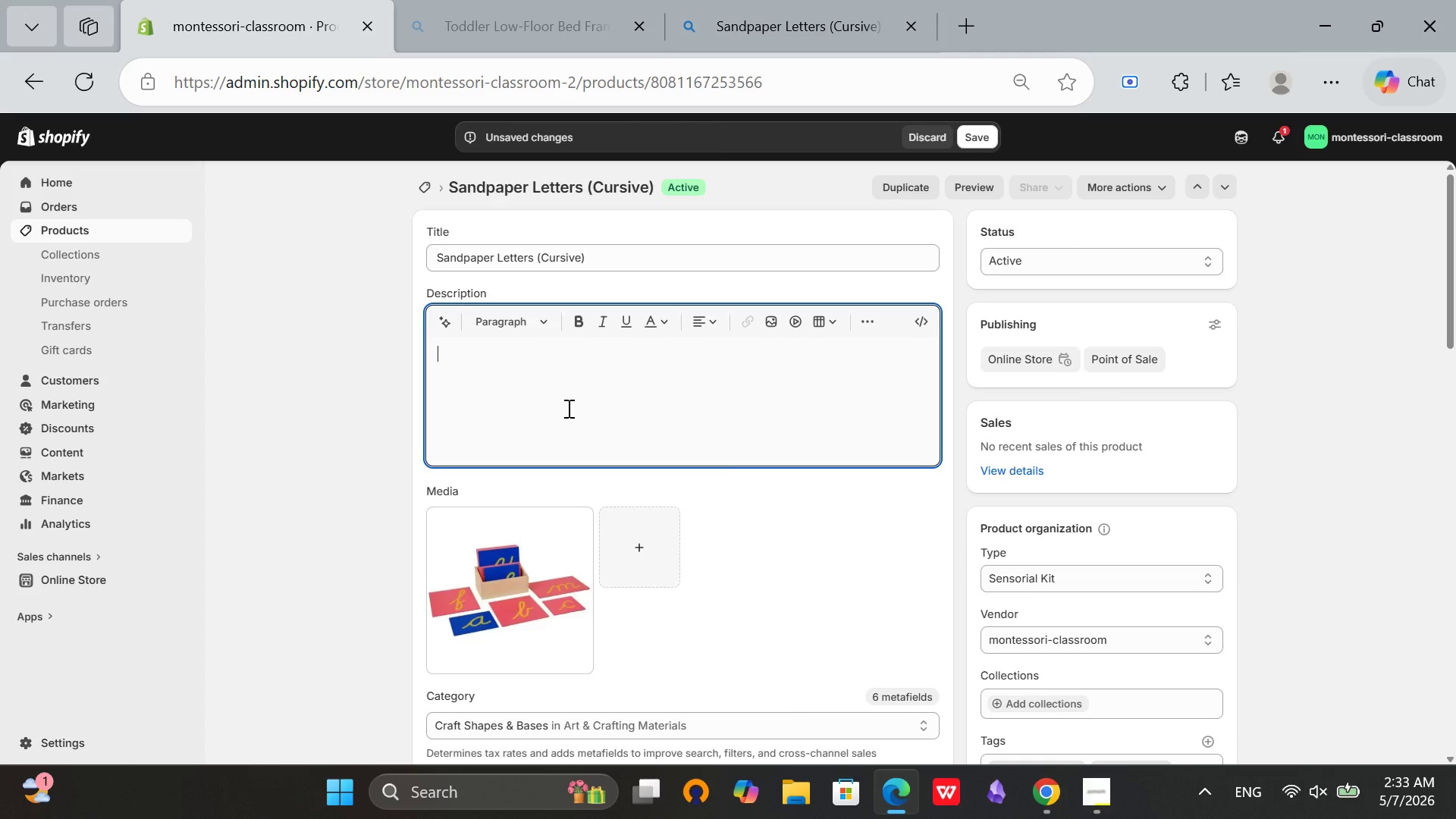 
wait(7.72)
 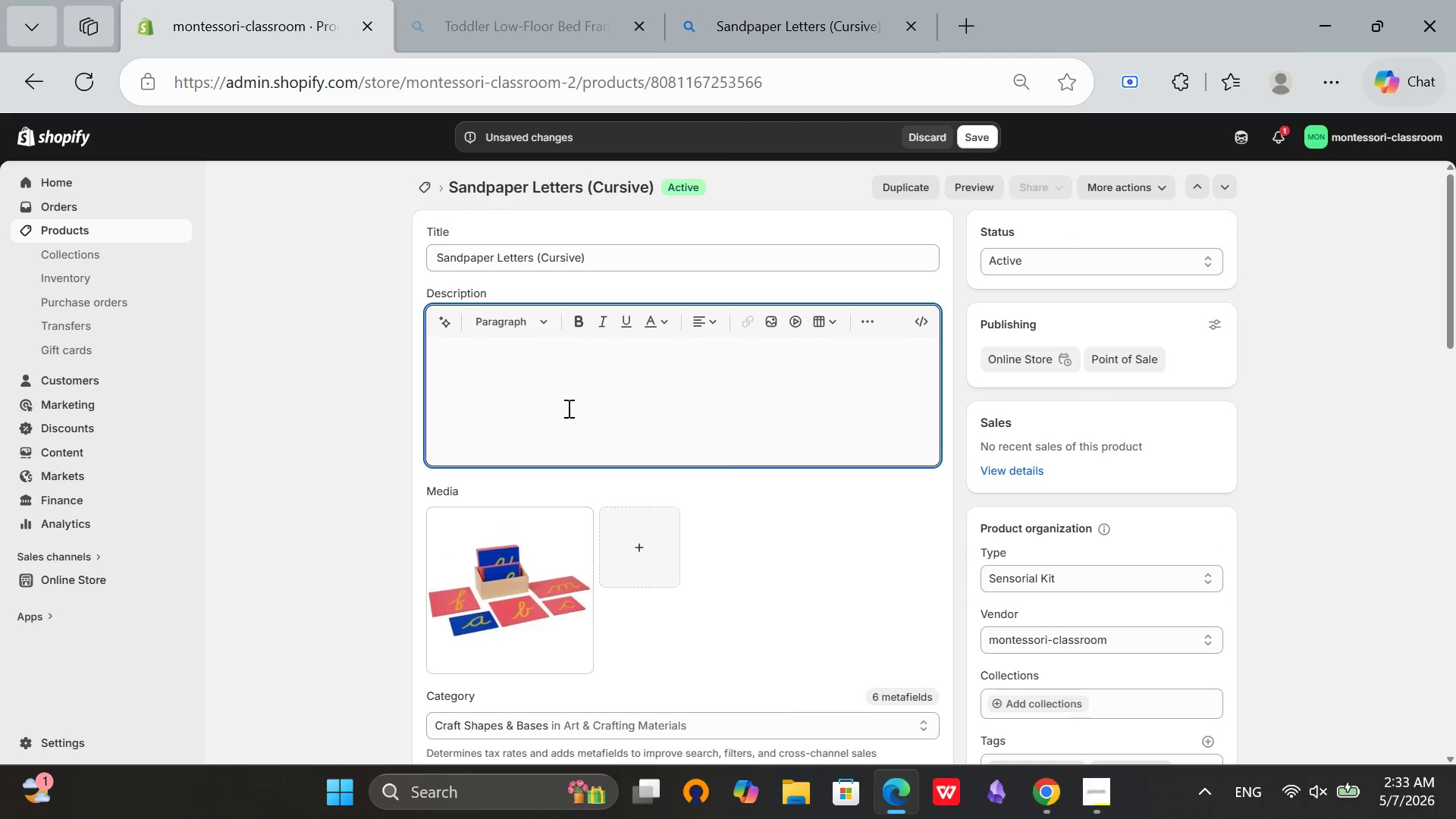 
left_click([921, 316])
 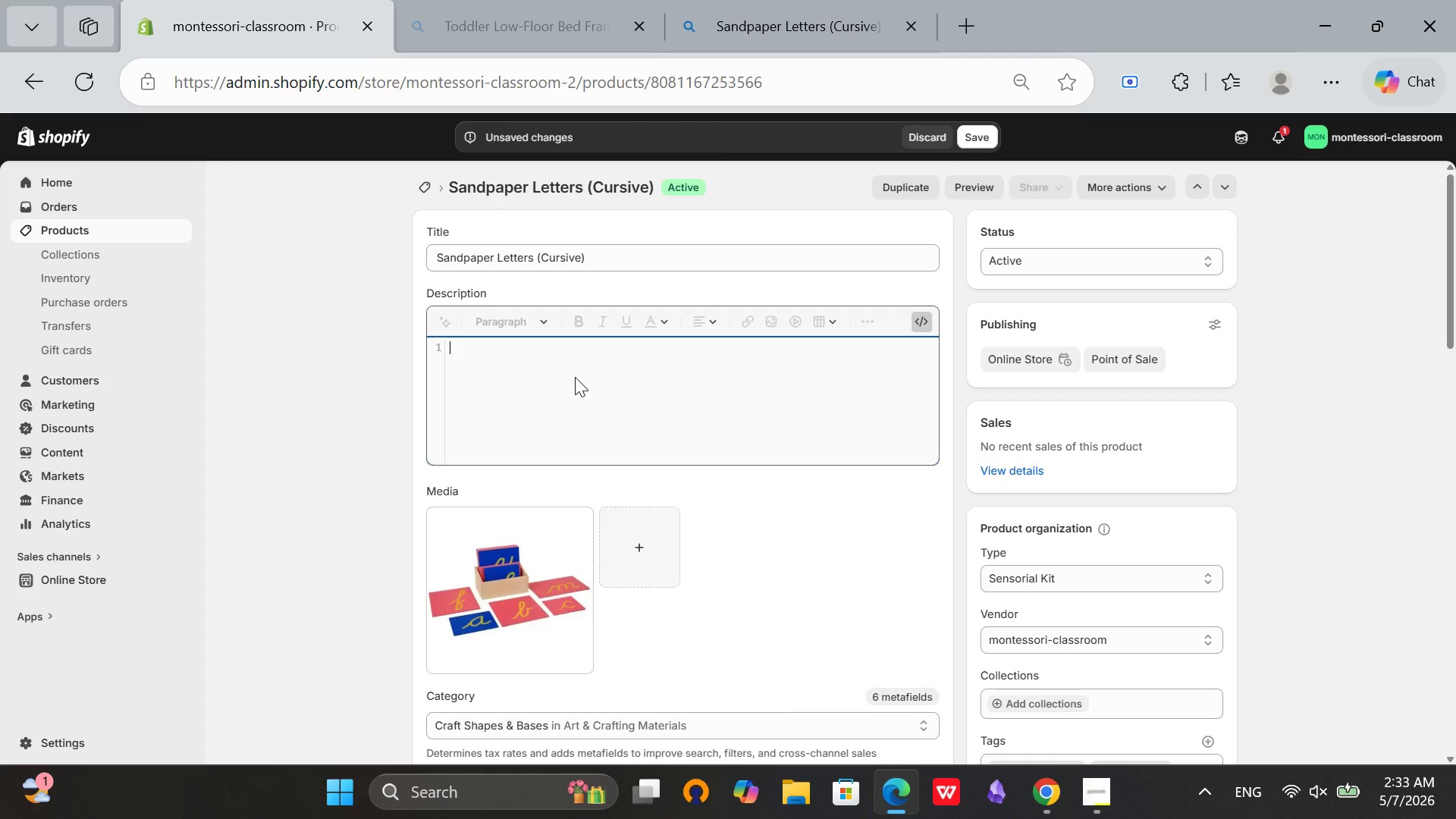 
type(<div class="product-description)
 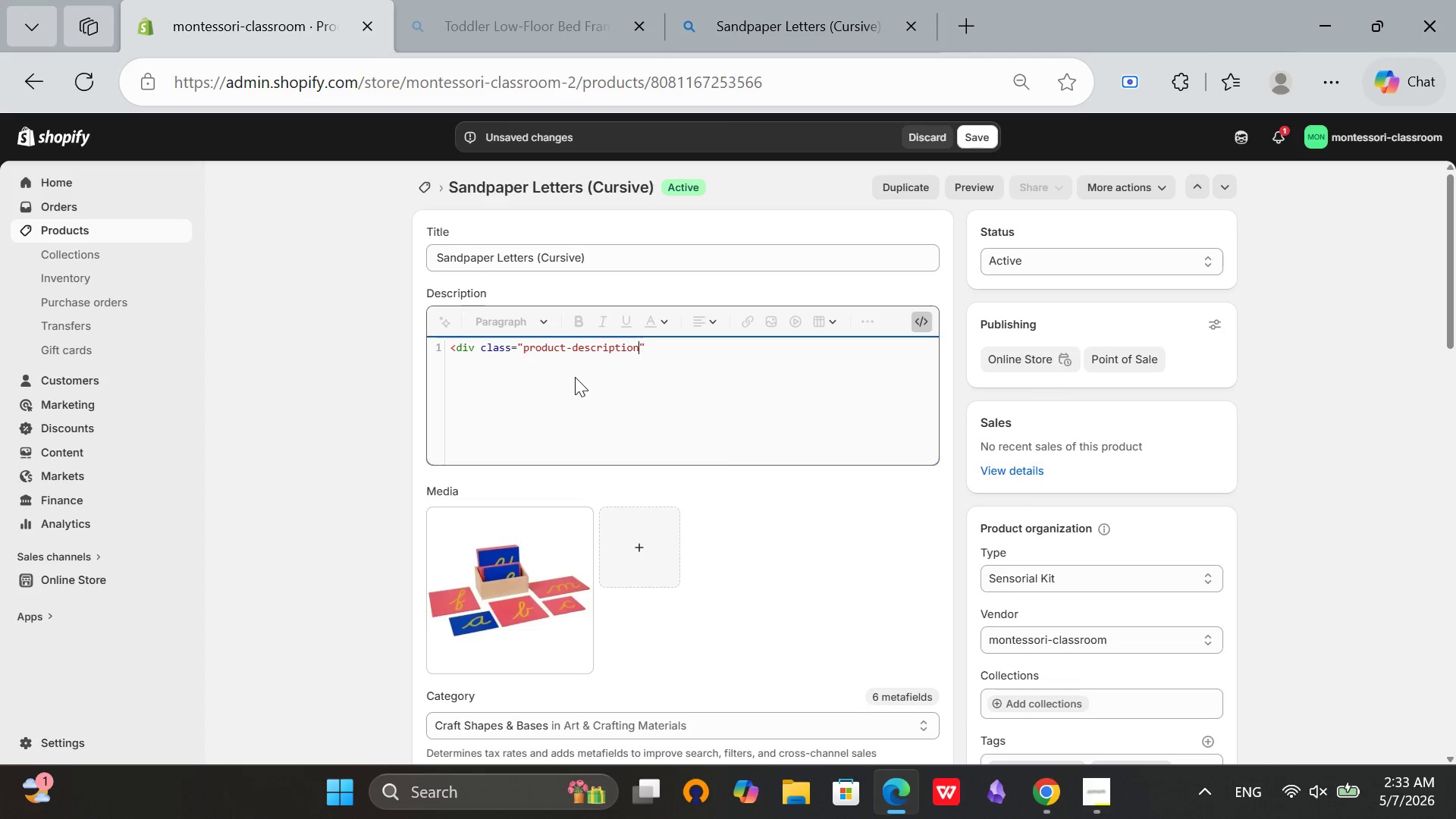 
key(ArrowRight)
 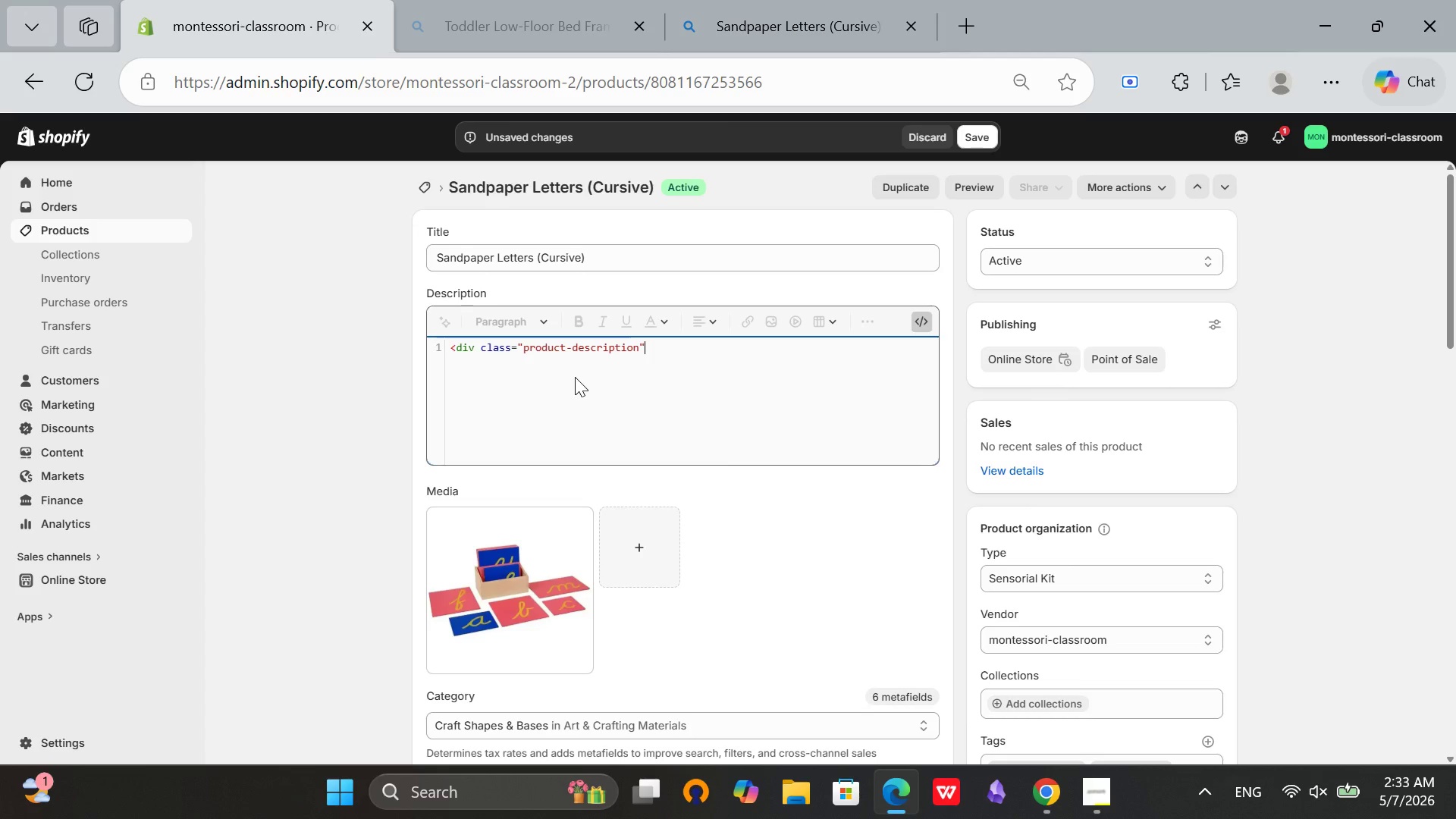 
key(Shift+Period)
 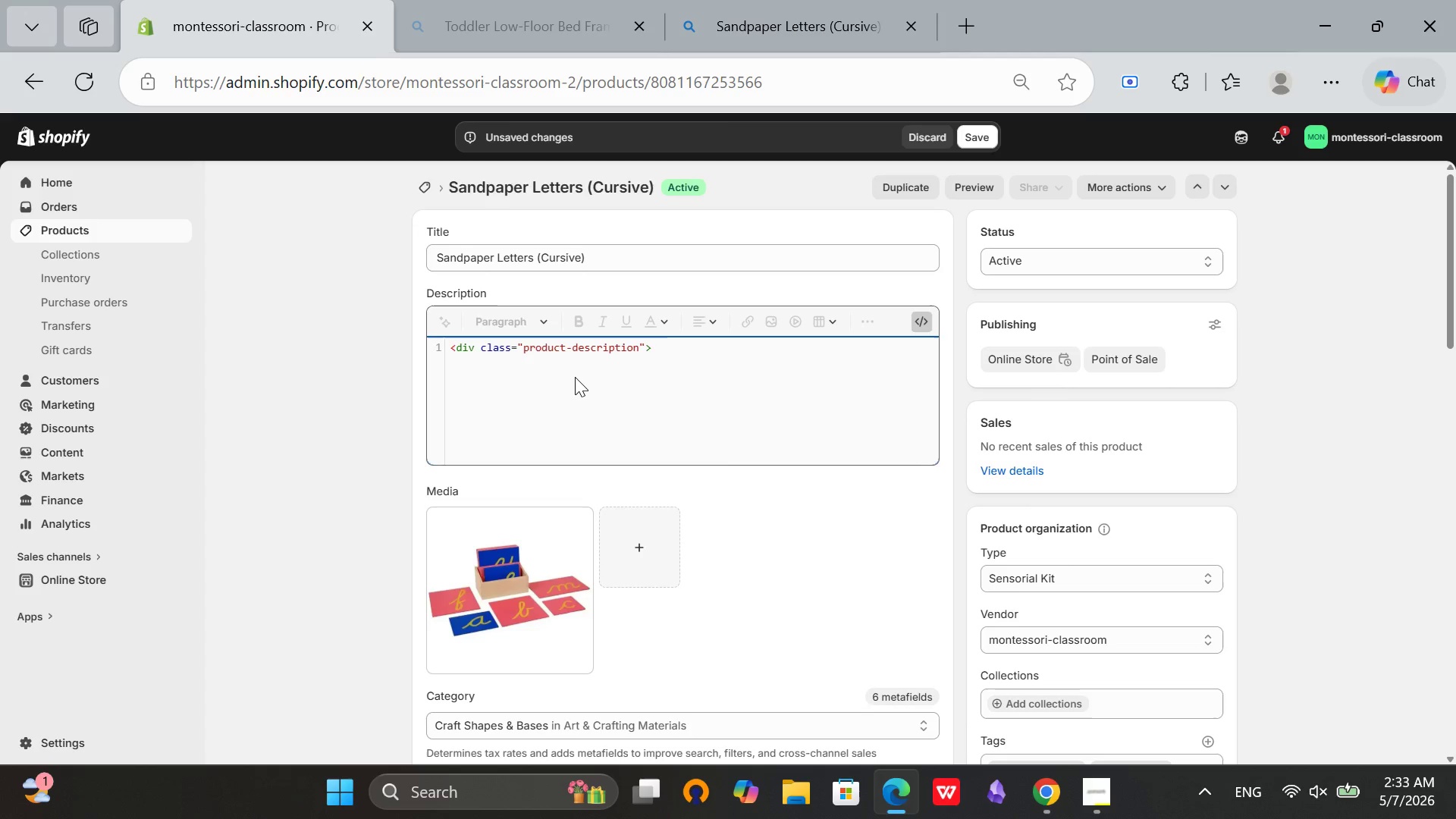 
key(Enter)
 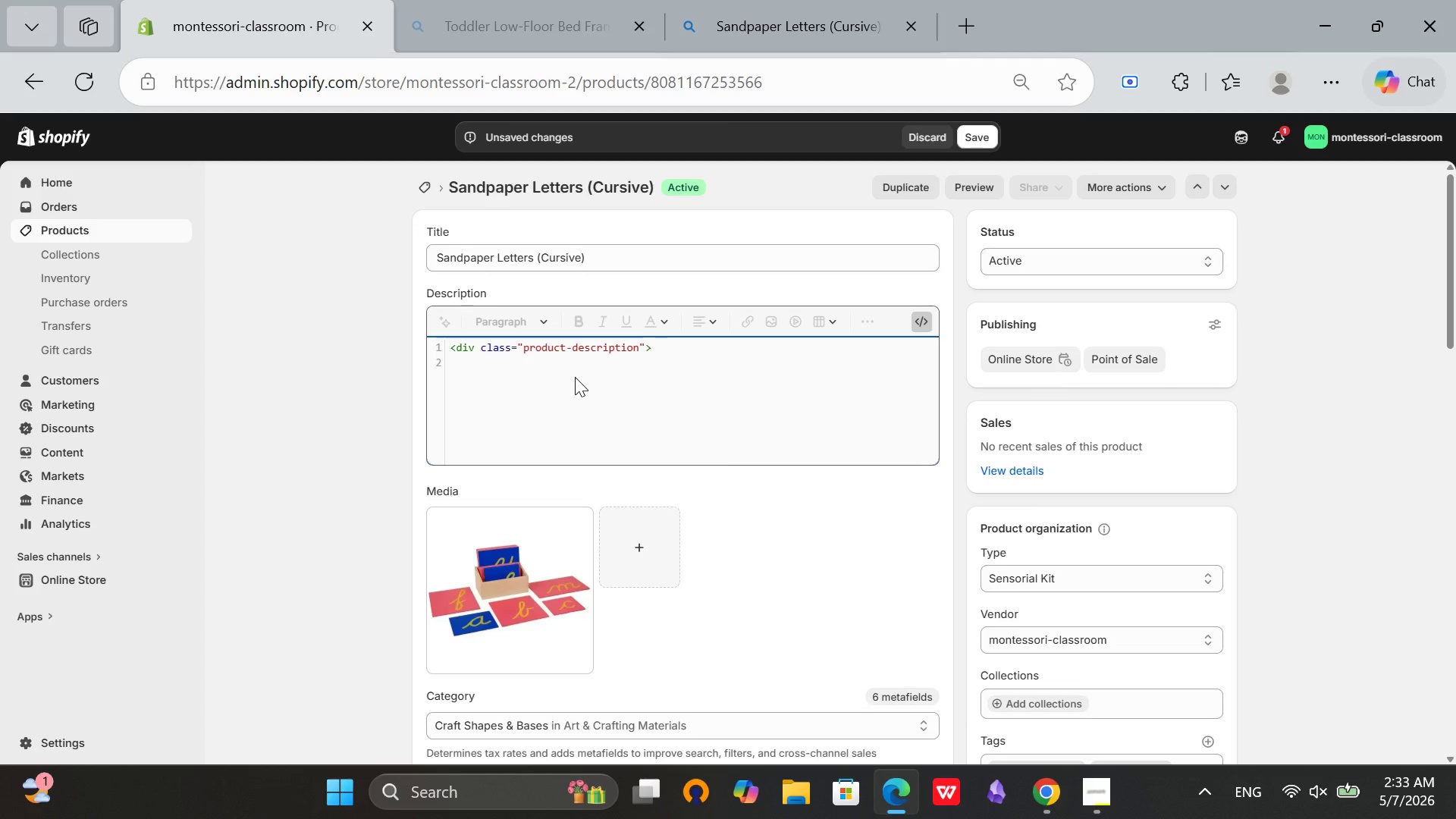 
key(Backspace)
type(<h3>Multi-Sensory Letter Recognition</h3?)
key(Backspace)
type(>)
 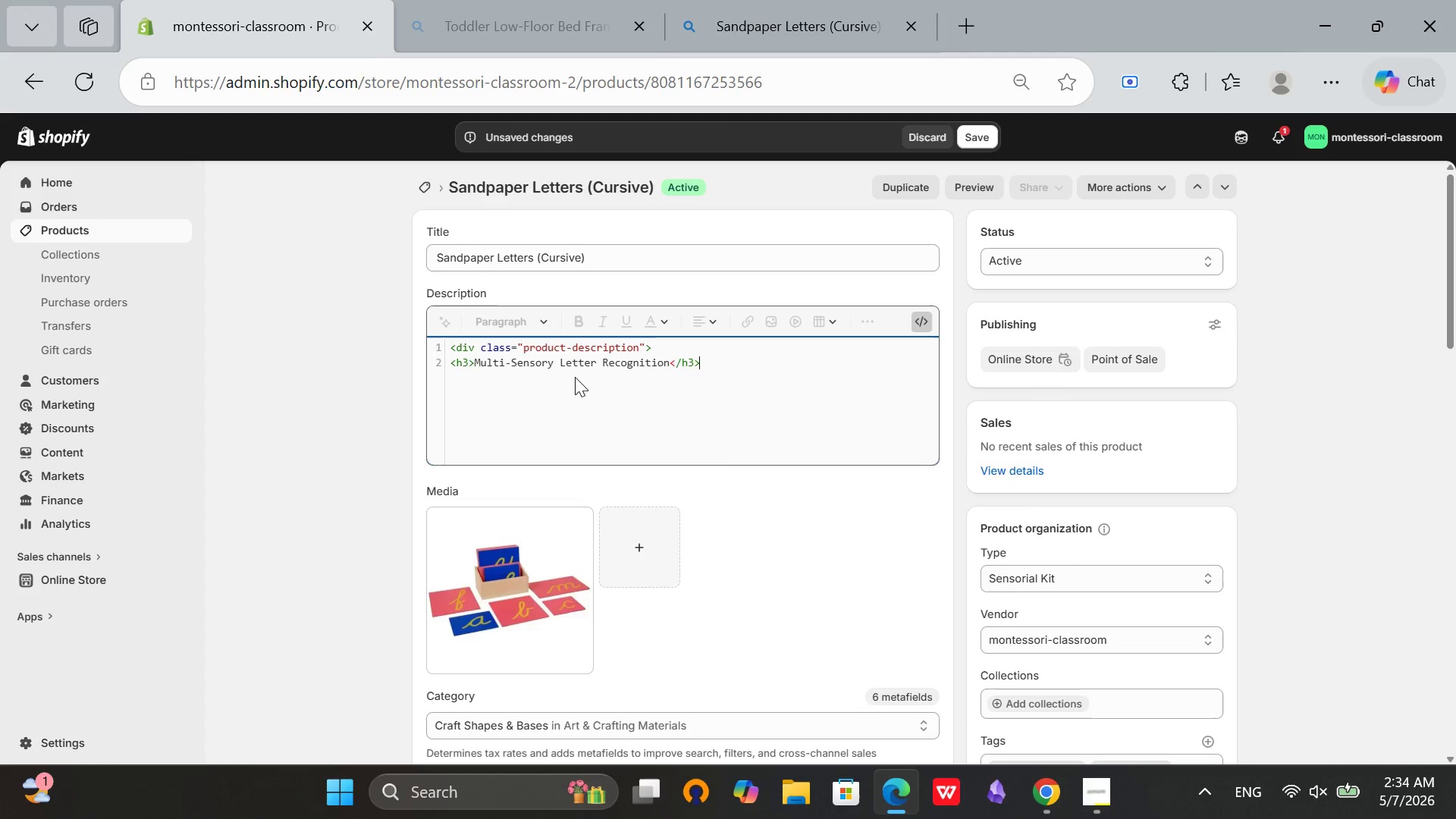 
key(Enter)
 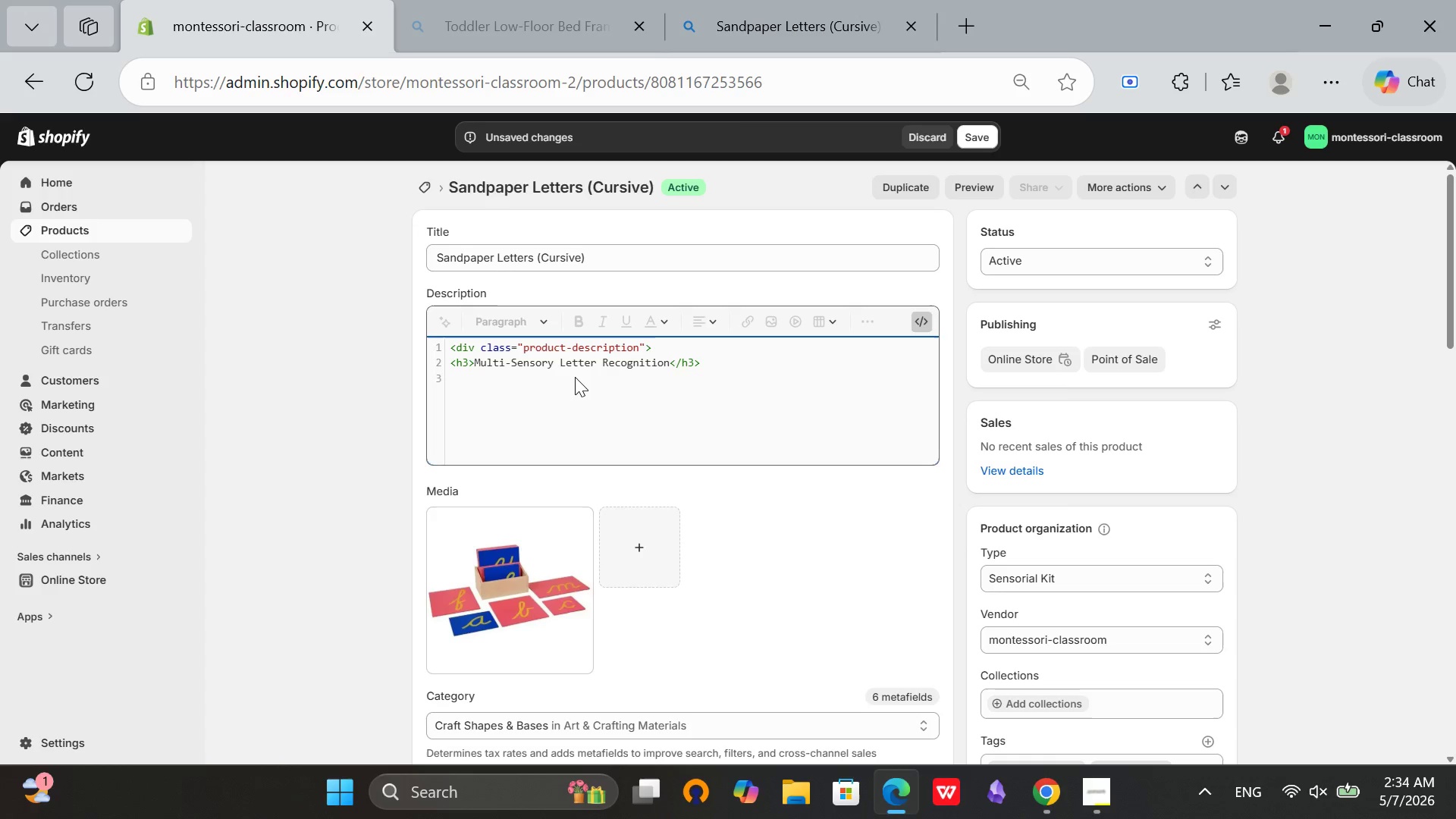 
type(<p>These sandpaper letters allow children )
 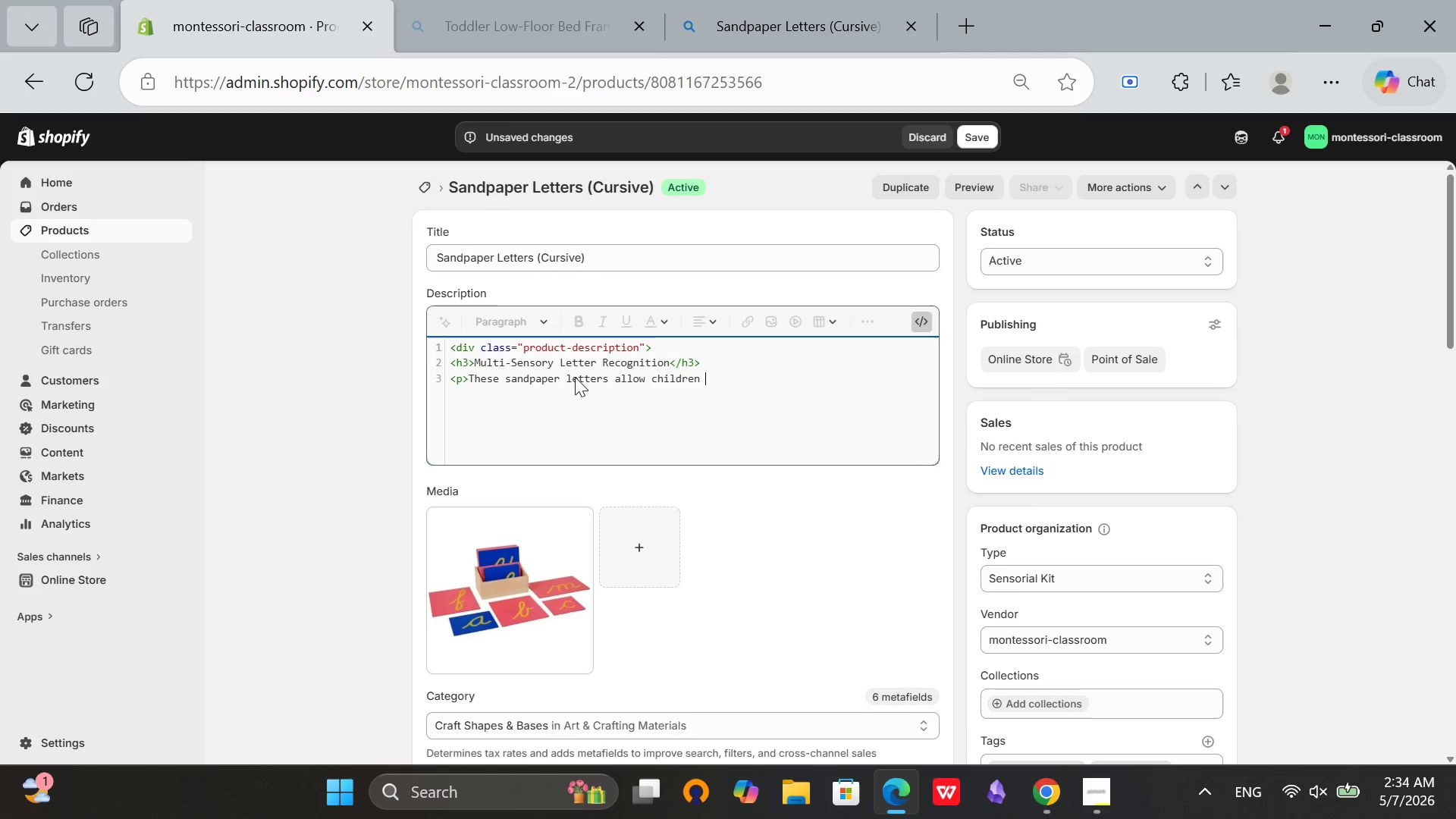 
type(to trace each letter while )
 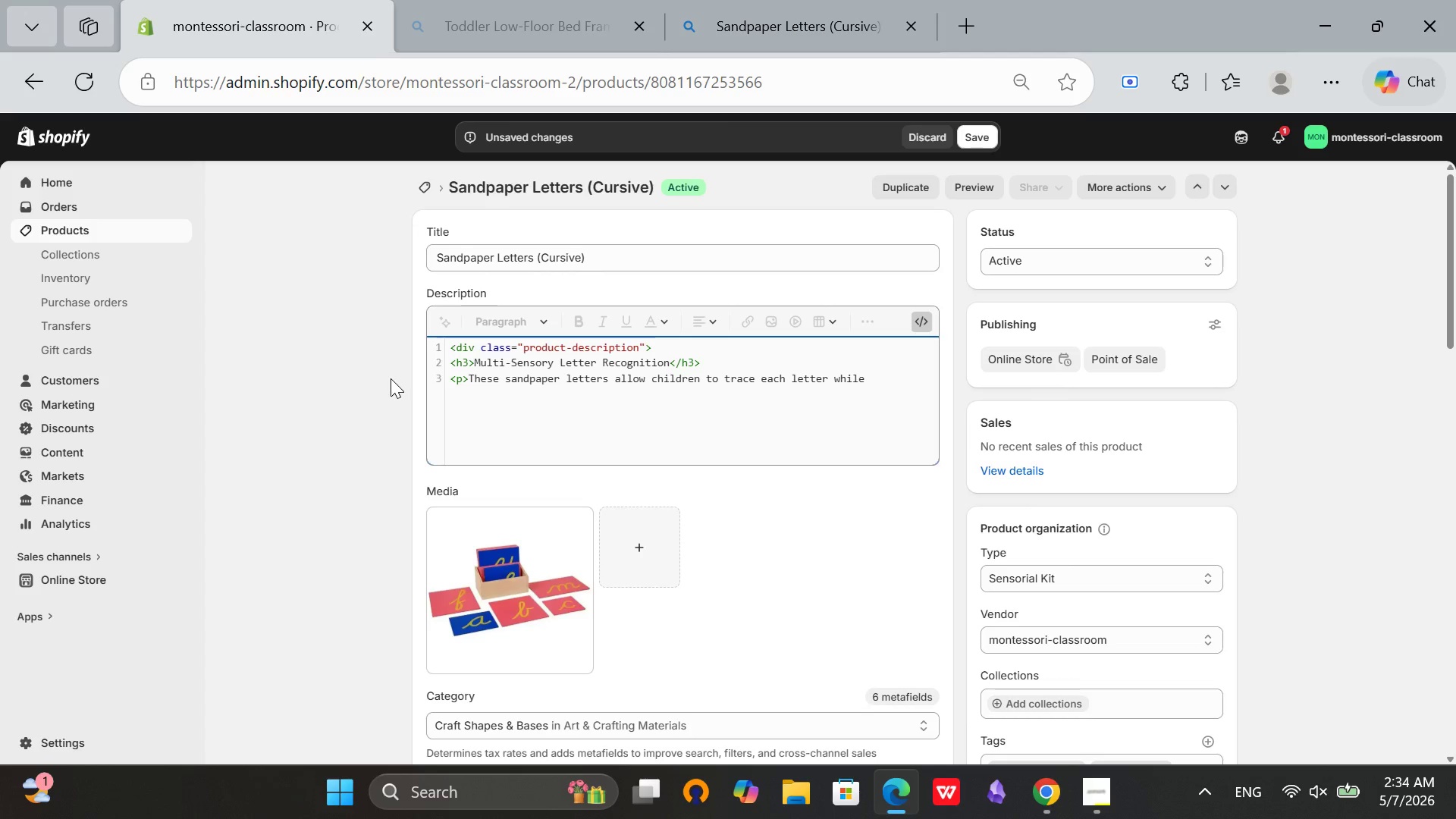 
type(saying its sound, )
 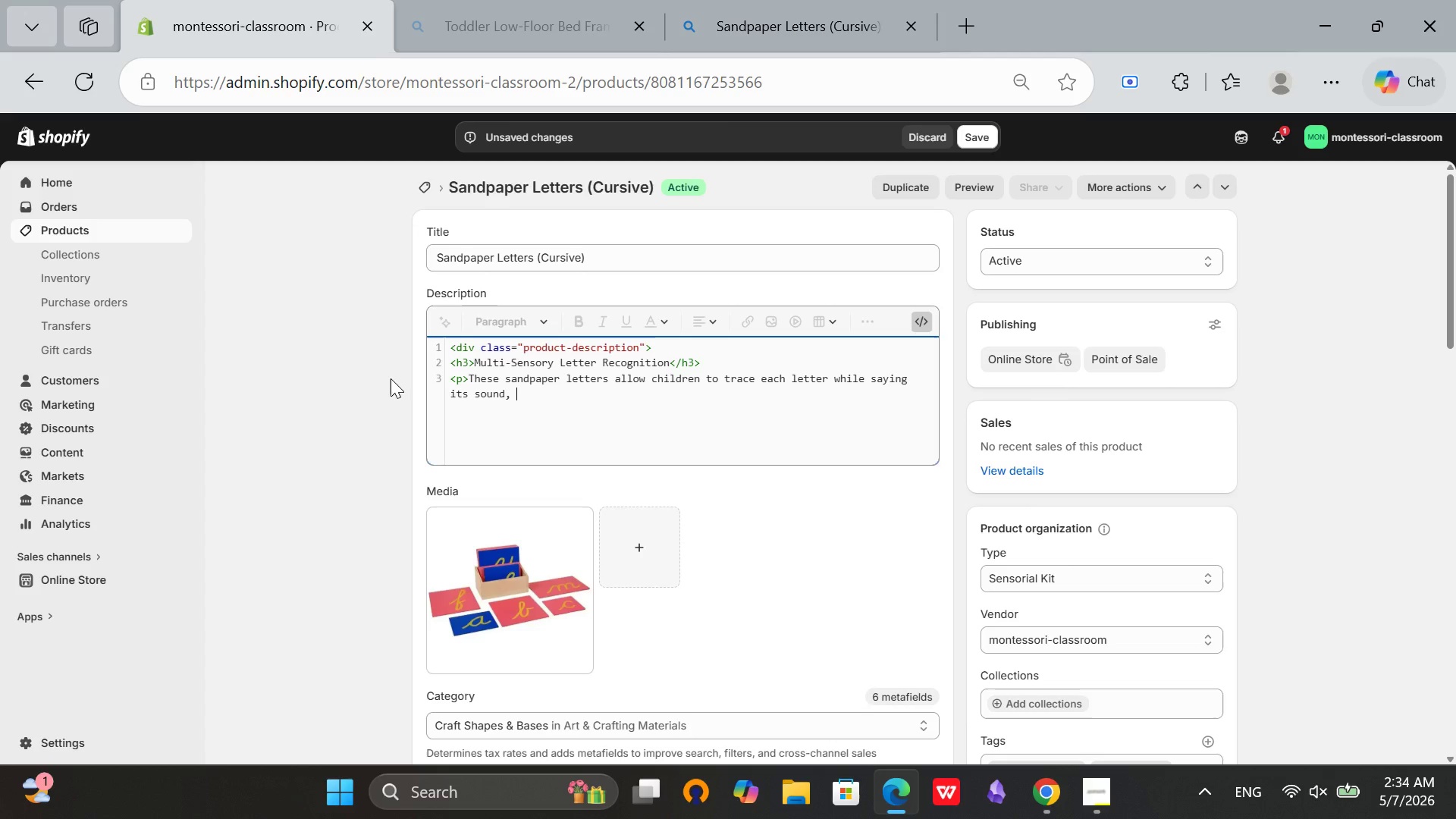 
wait(5.45)
 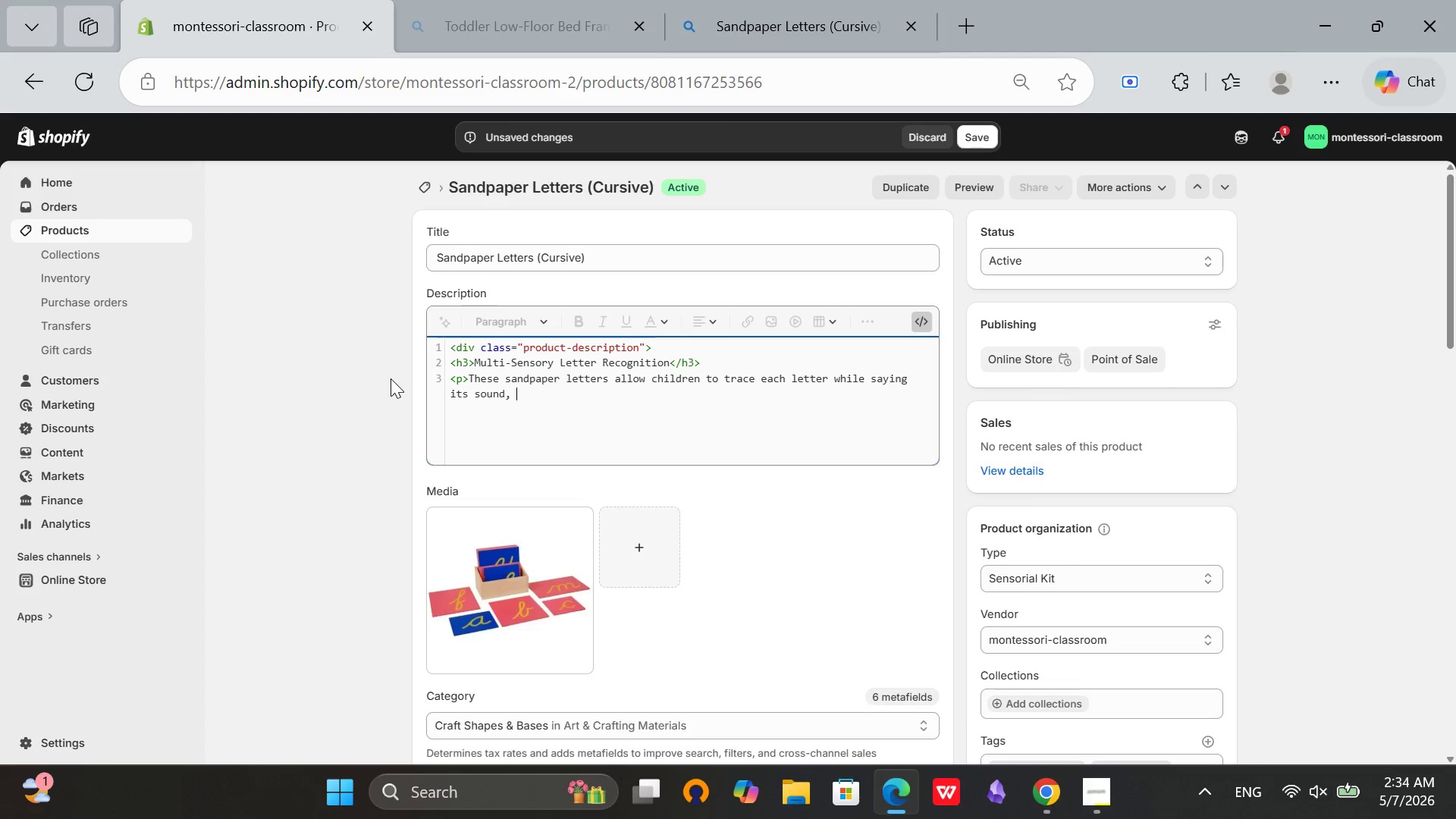 
type(engaging)
 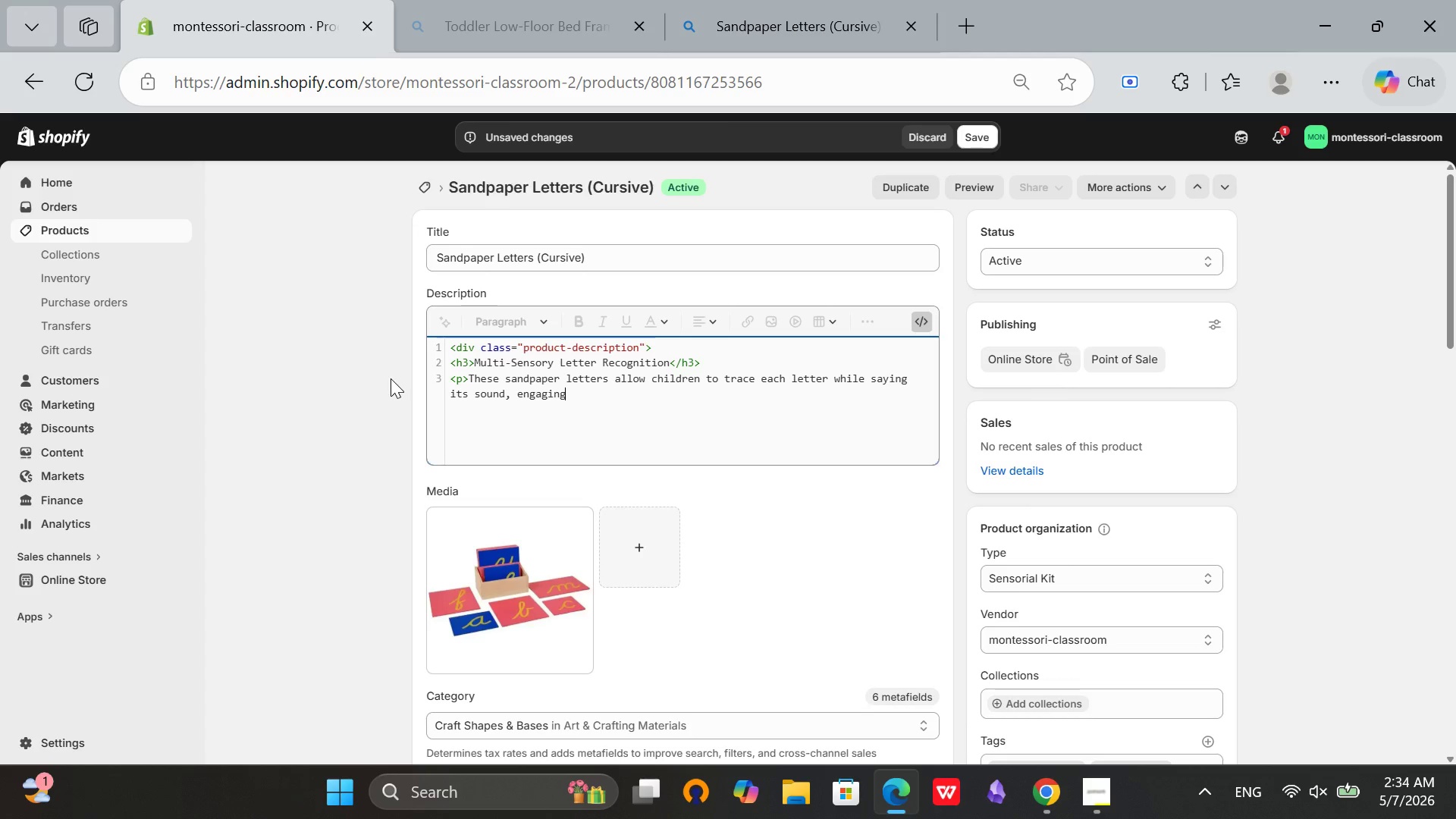 
type( visual, tactl)
key(Backspace)
type(it)
key(Backspace)
type(lt)
key(Backspace)
type(e)
 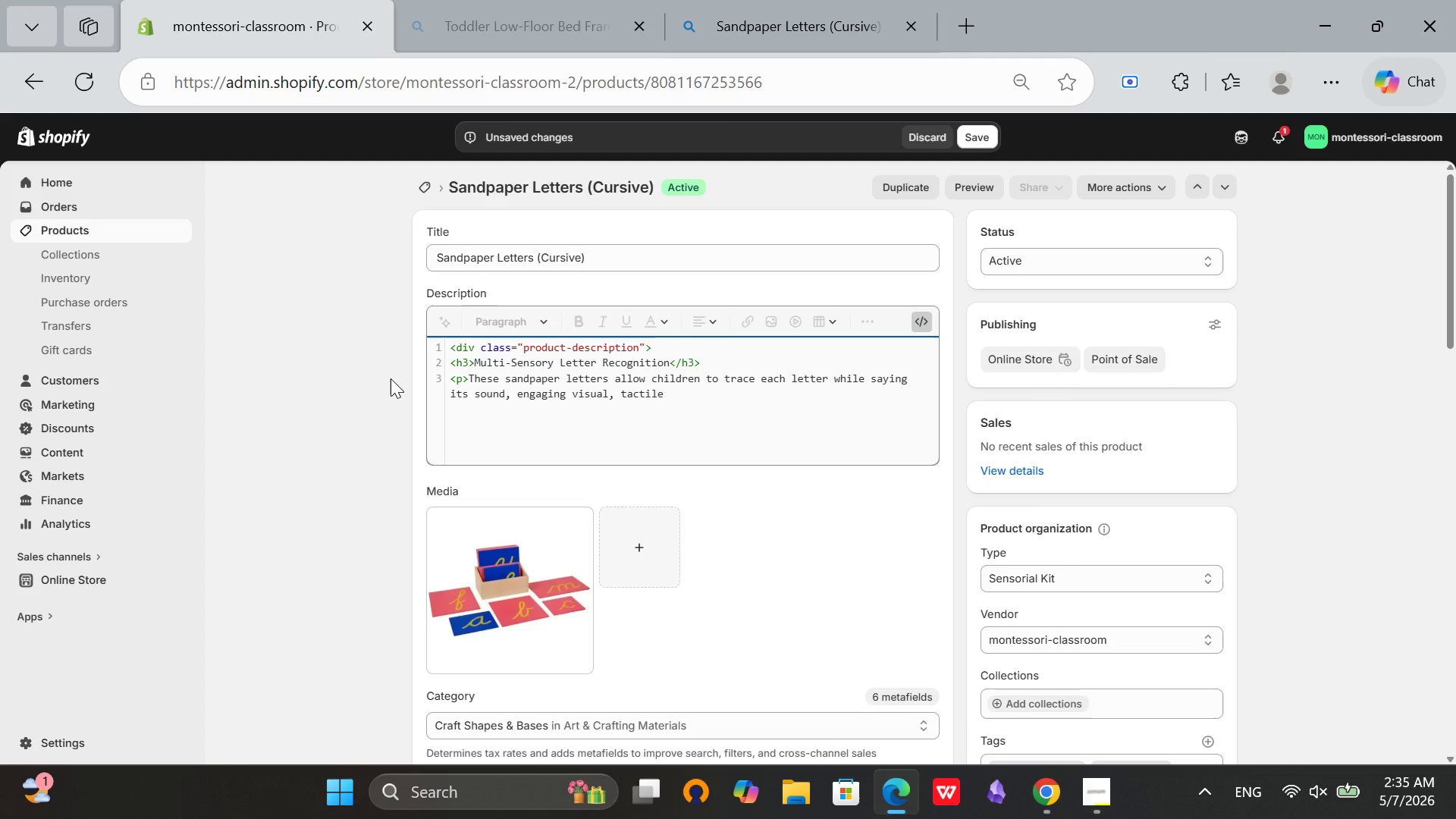 
type(, and auditory lear)
 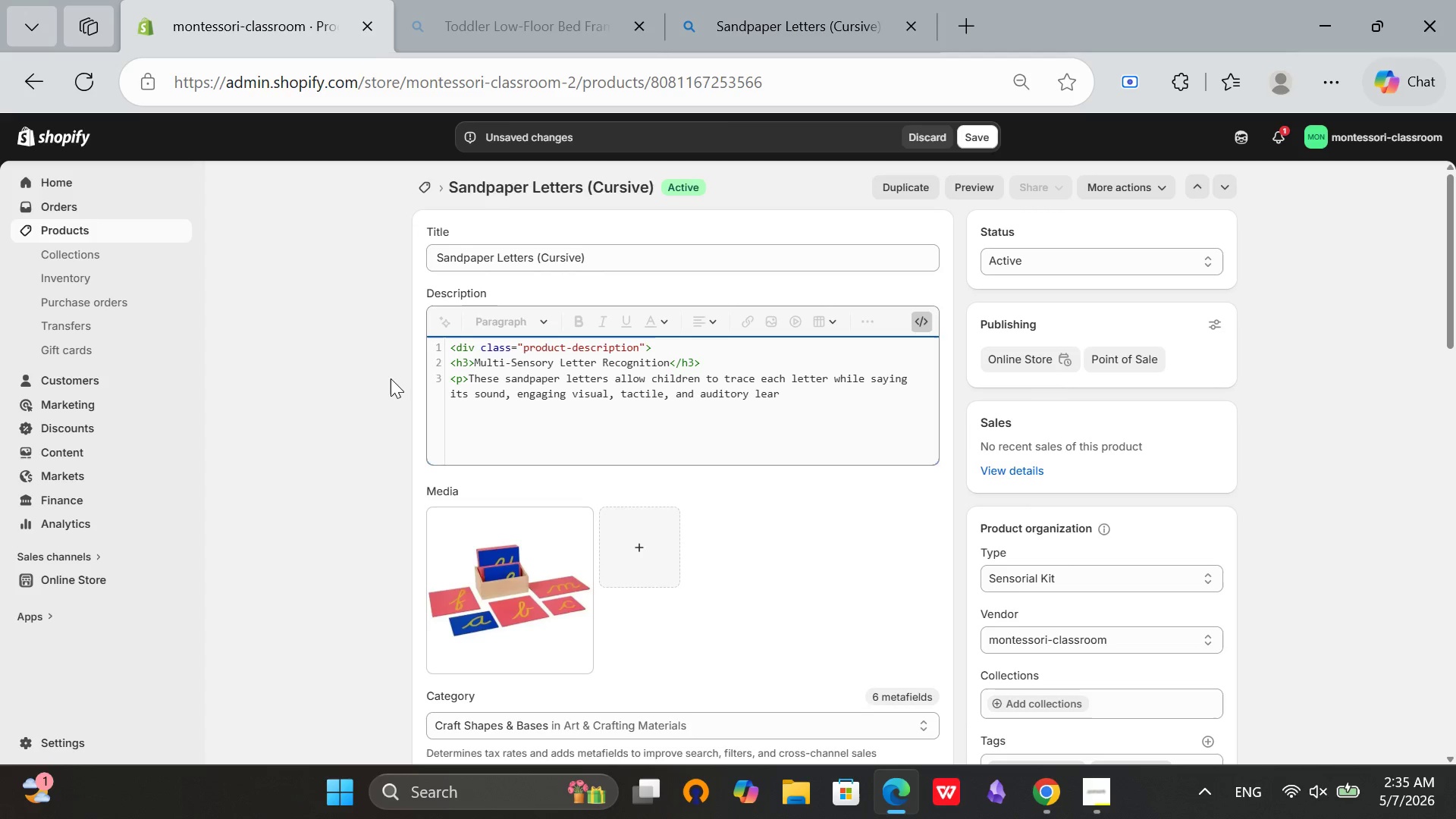 
wait(16.94)
 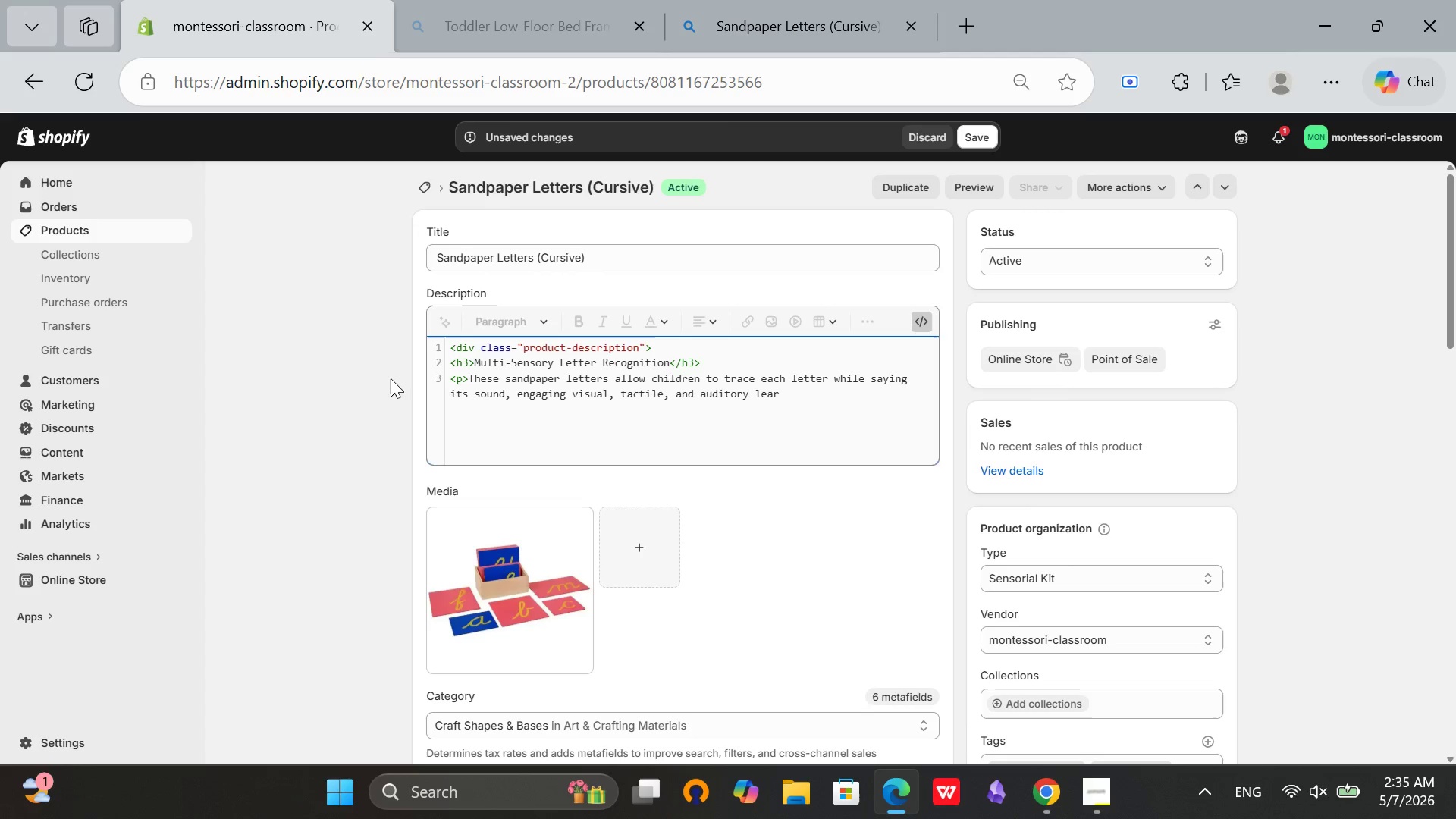 
type(ning)
 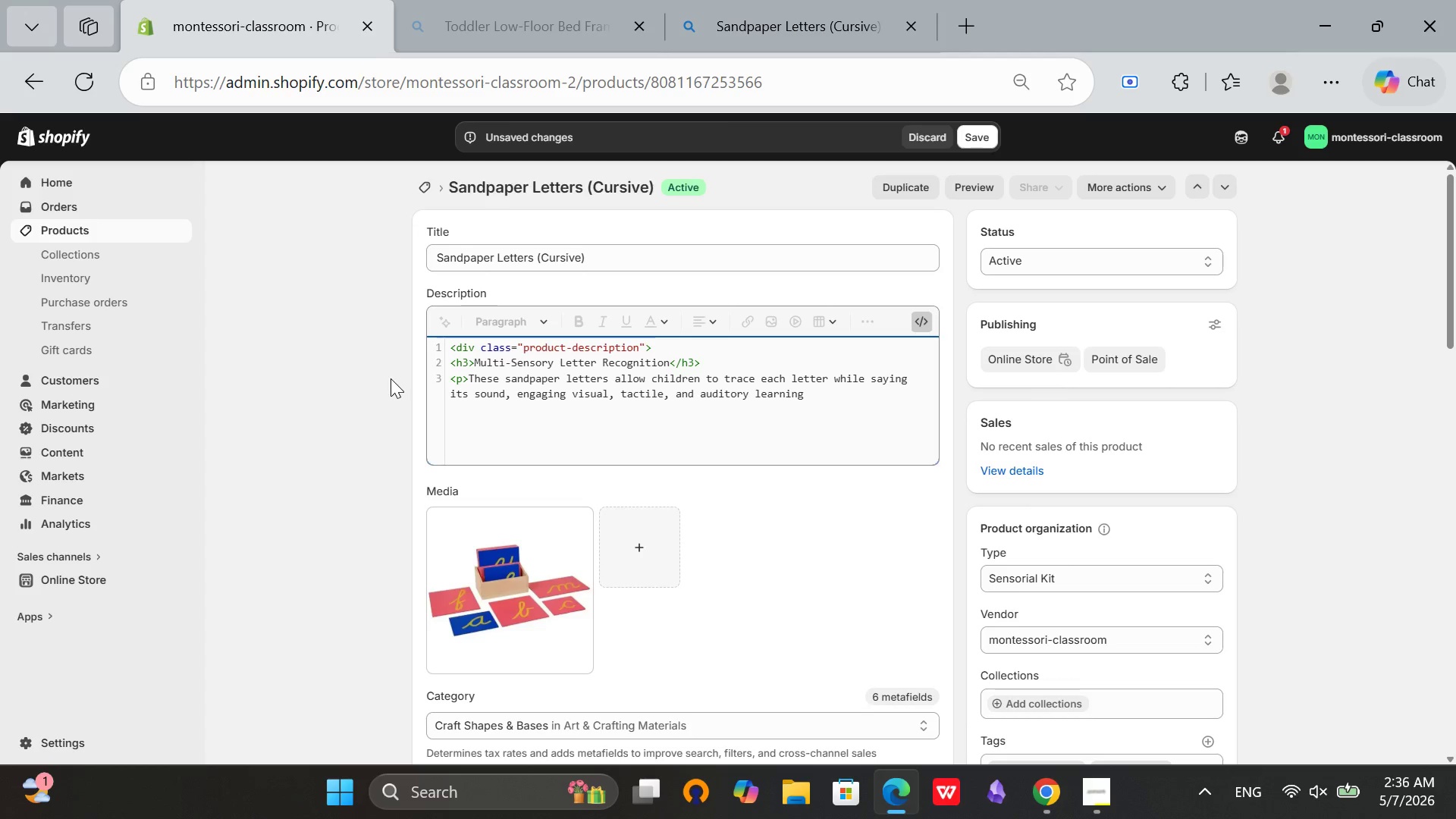 
wait(32.69)
 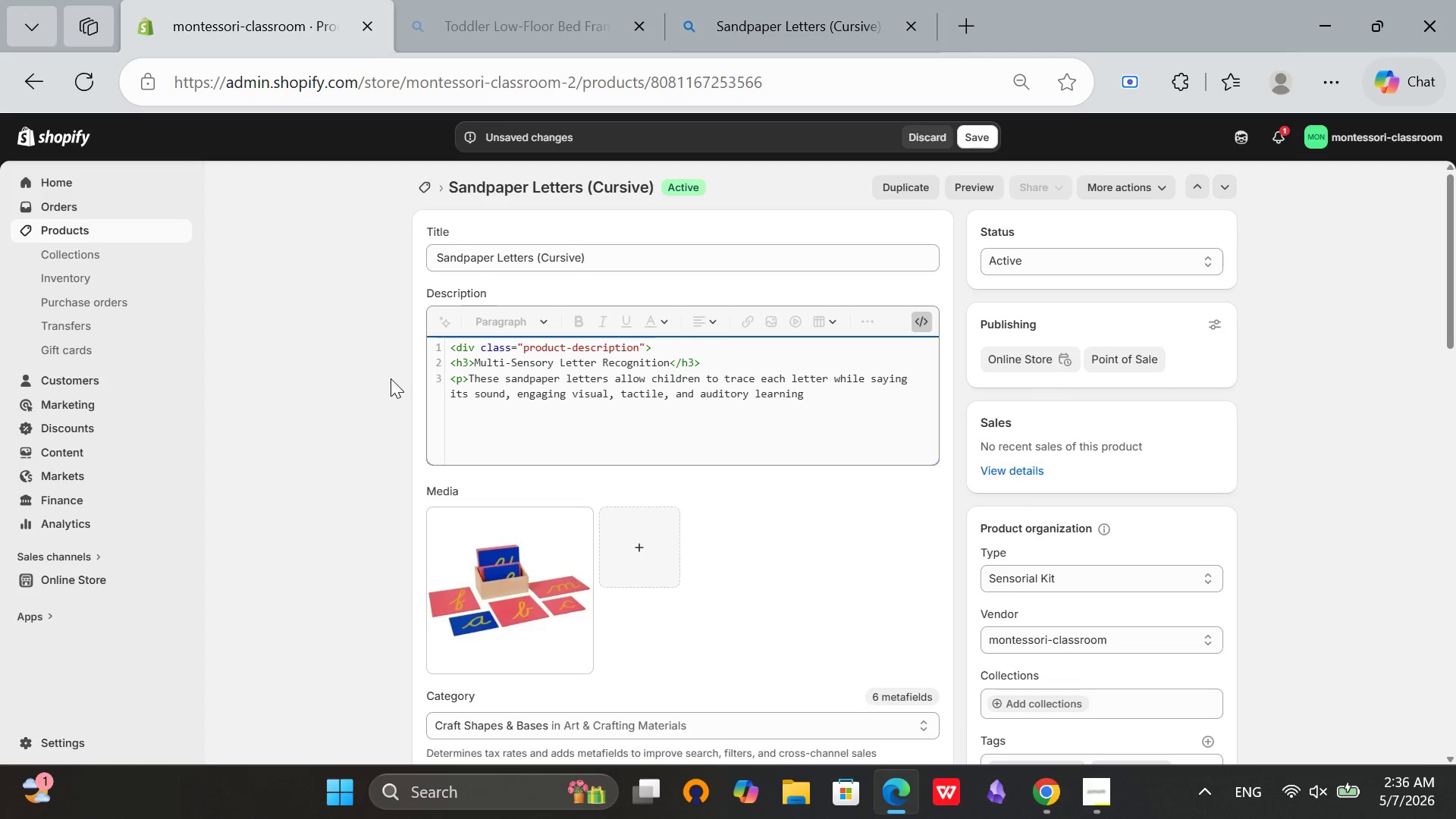 
type( path[Mute]ways. )
 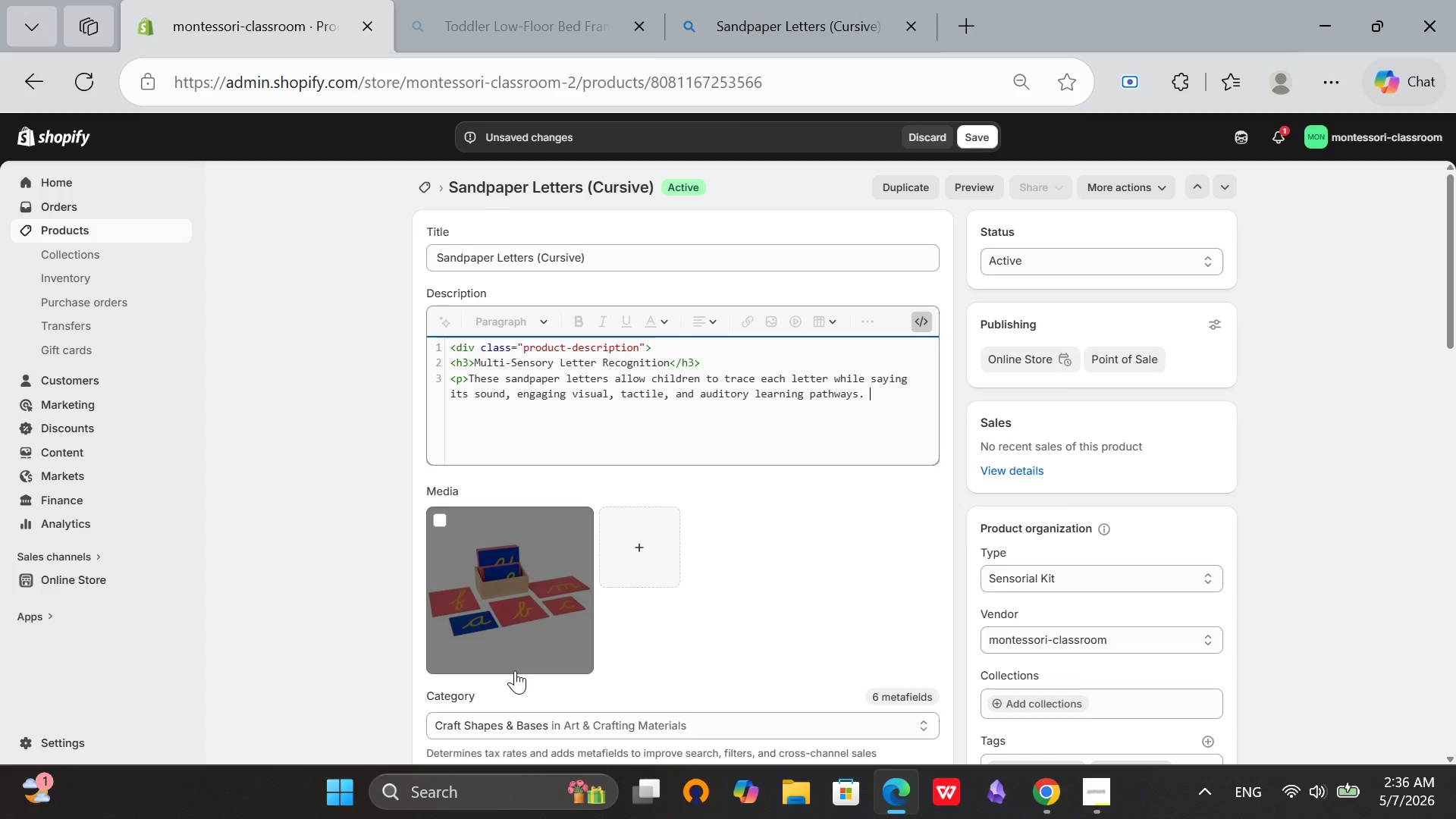 
wait(5.03)
 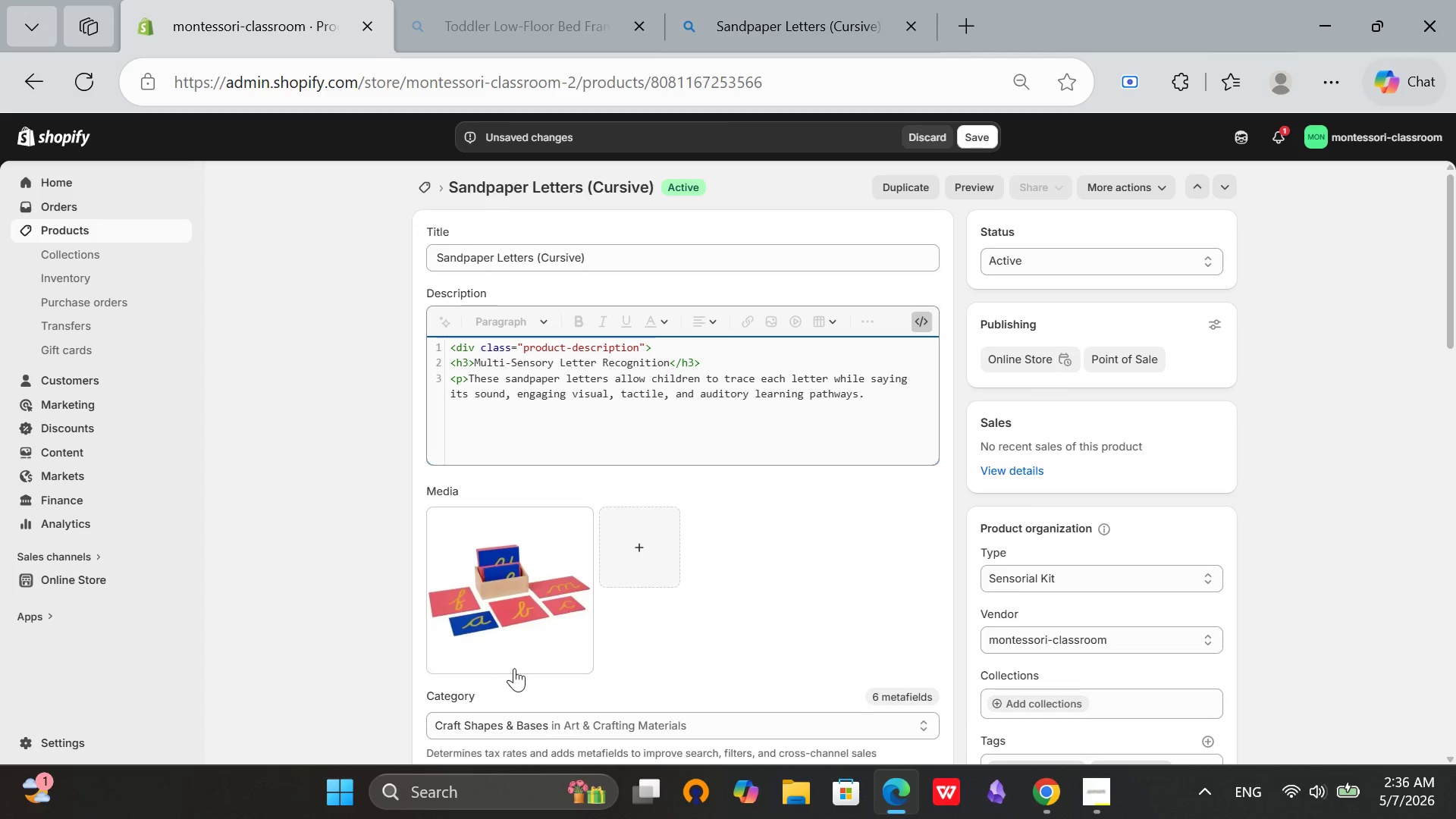 
key(Mute)
 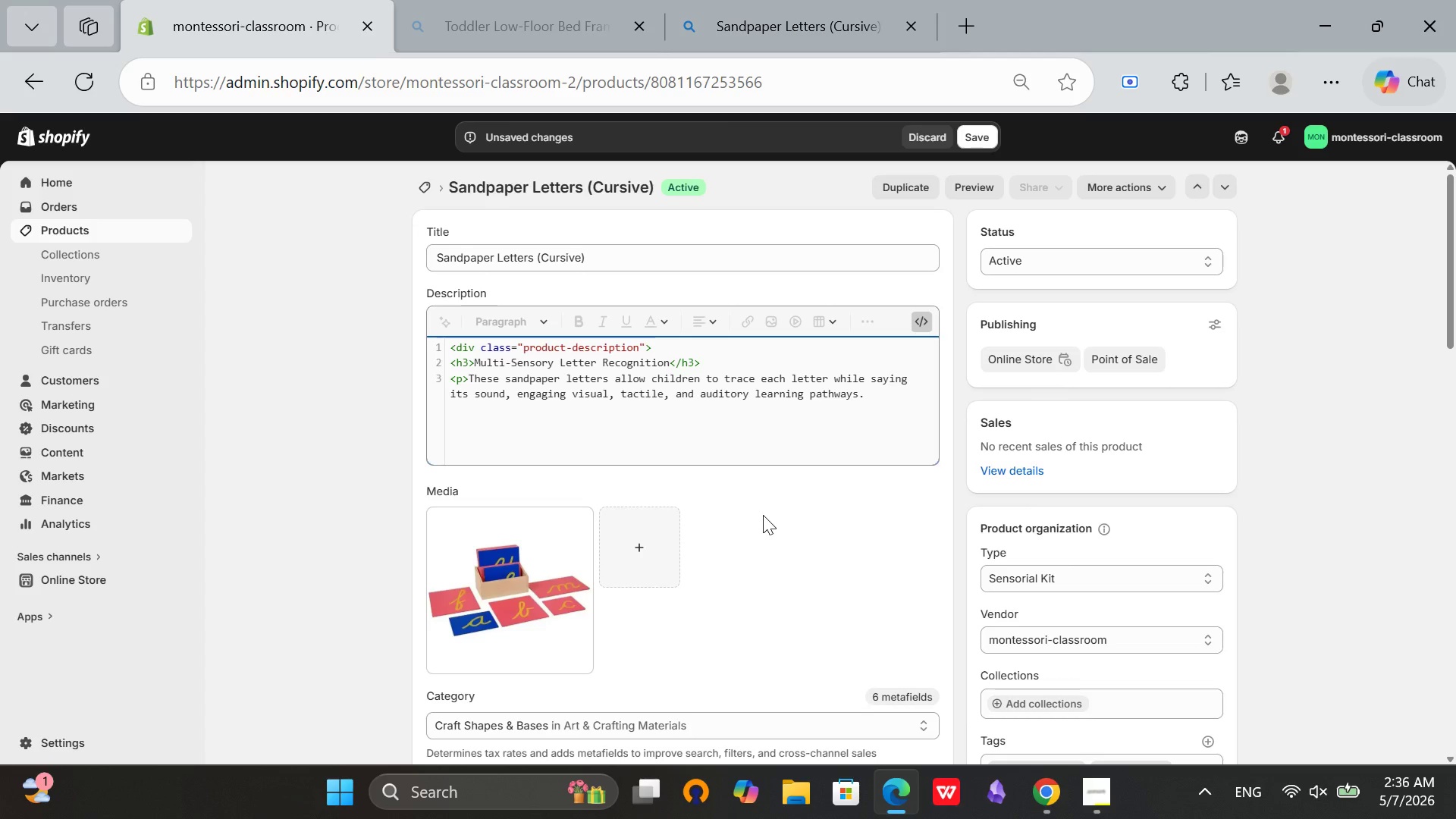 
wait(32.34)
 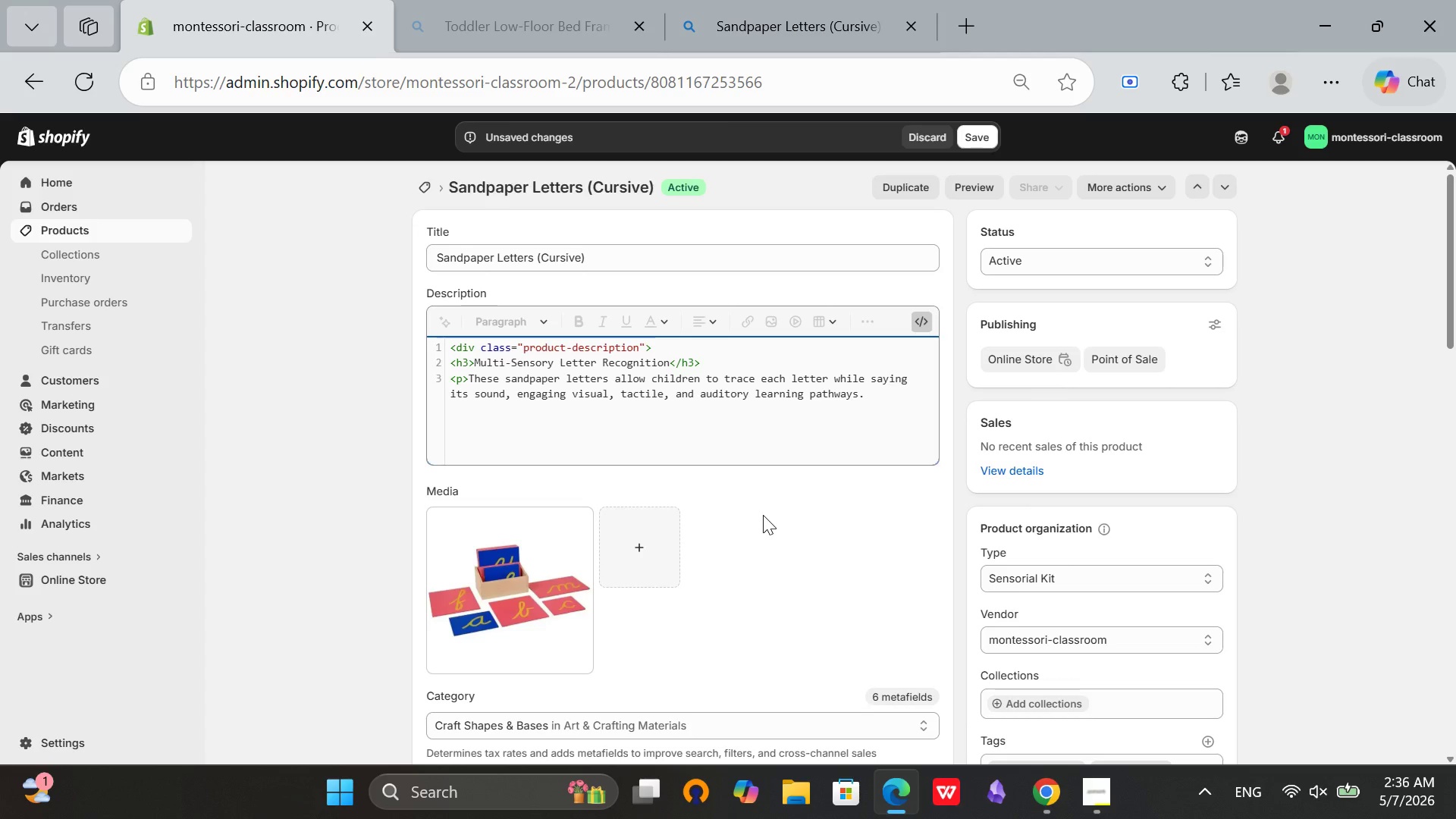 
type(The cursive)
 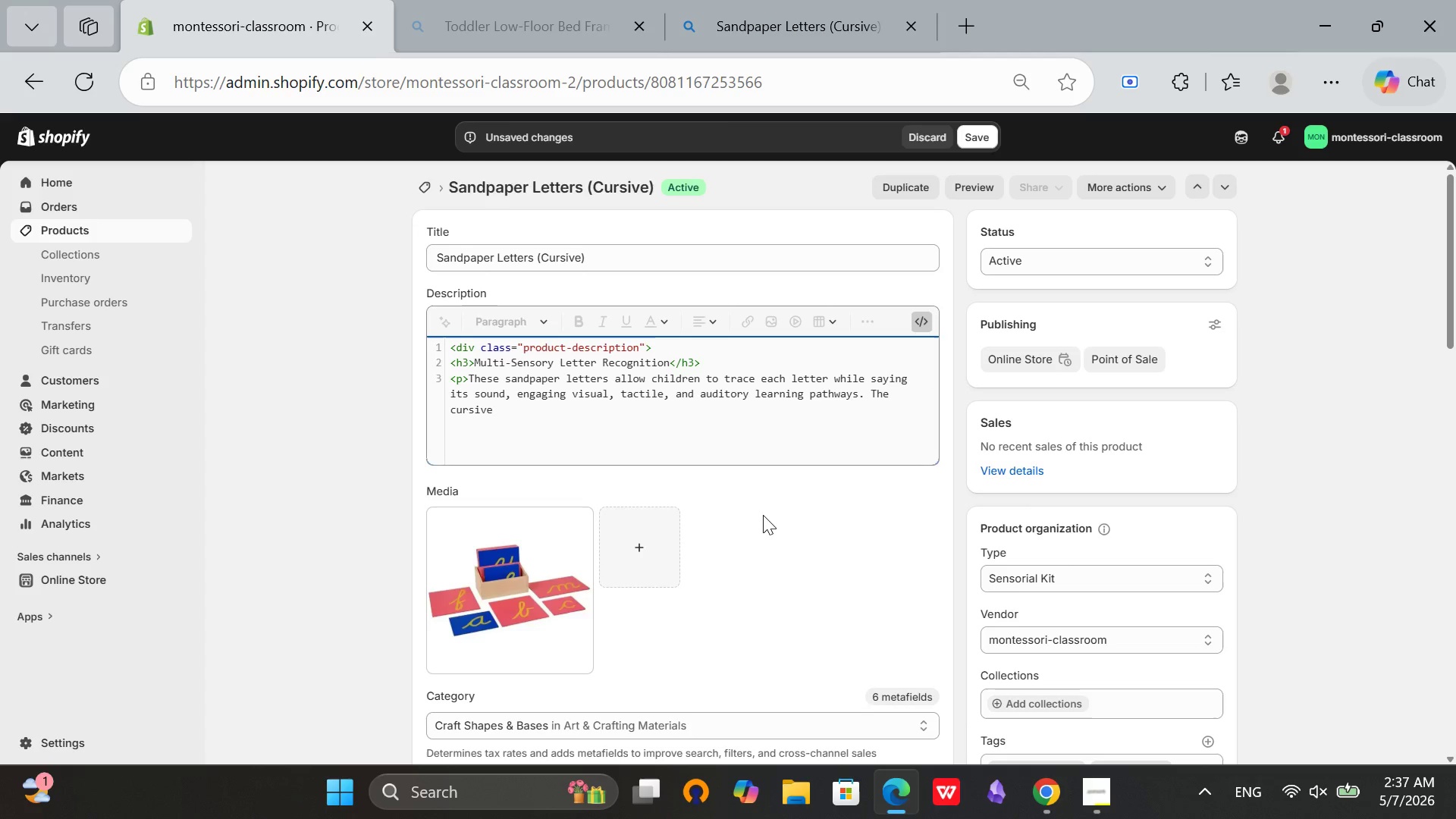 
type( font prepares for fluid handwriting. Inl)
key(Backspace)
type(cldu)
key(Backspace)
key(Backspace)
type(udes 26 lowercase ketter)
key(Backspace)
key(Backspace)
key(Backspace)
key(Backspace)
key(Backspace)
key(Backspace)
type(k)
key(Backspace)
type(letters on green boards.</p>)
 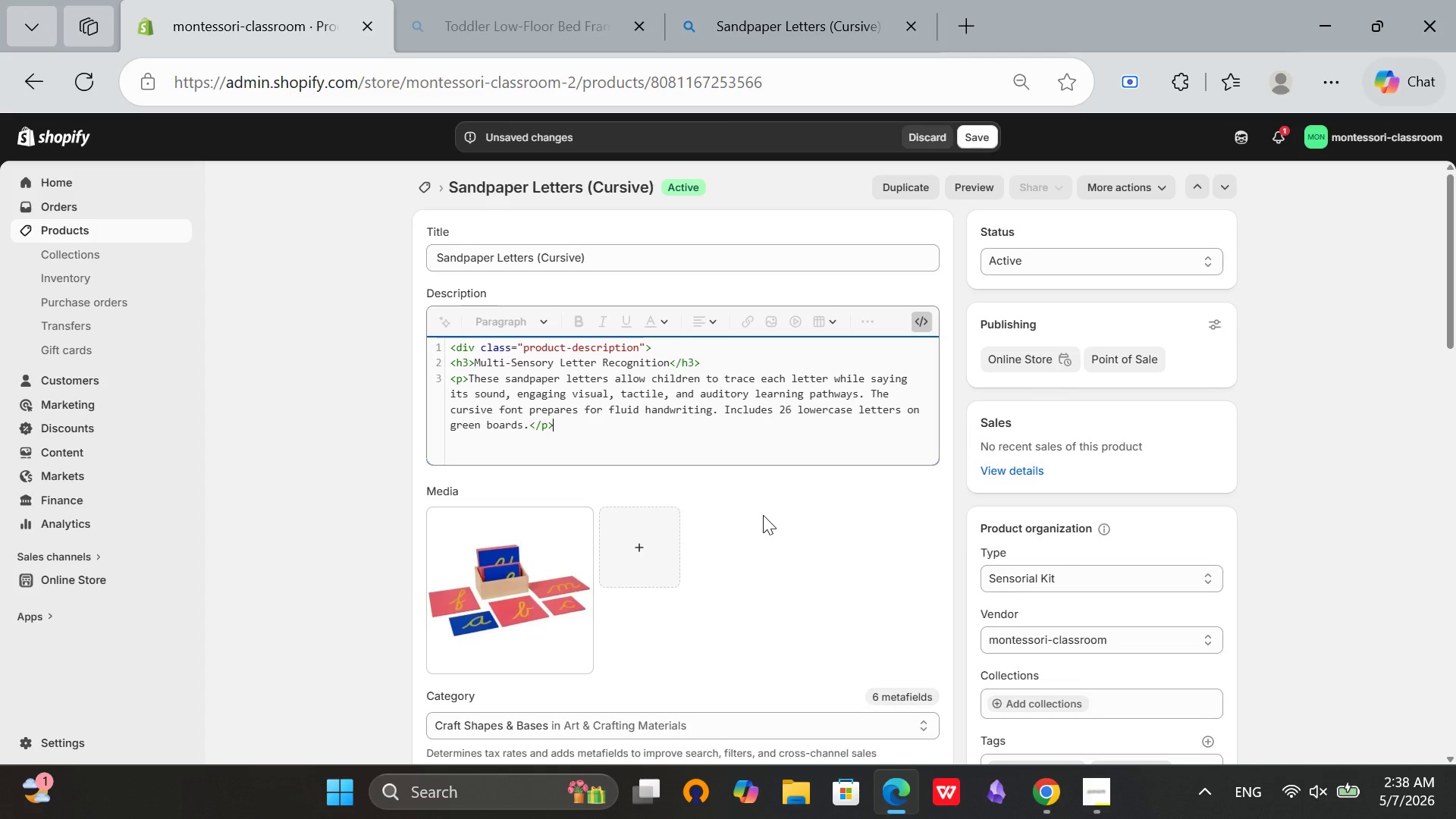 
key(Enter)
 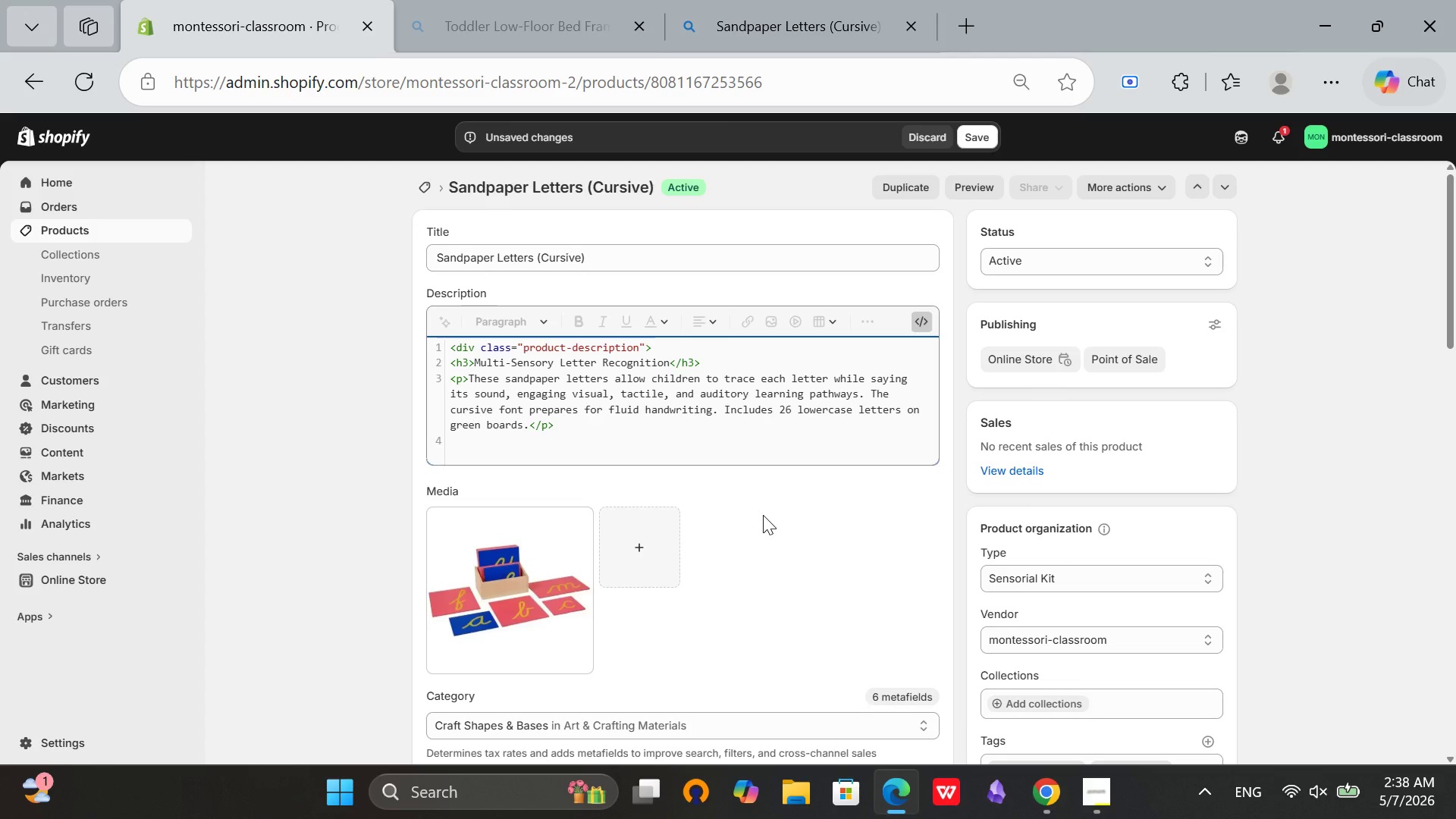 
type(<h4>Product Highlights:</h4>)
 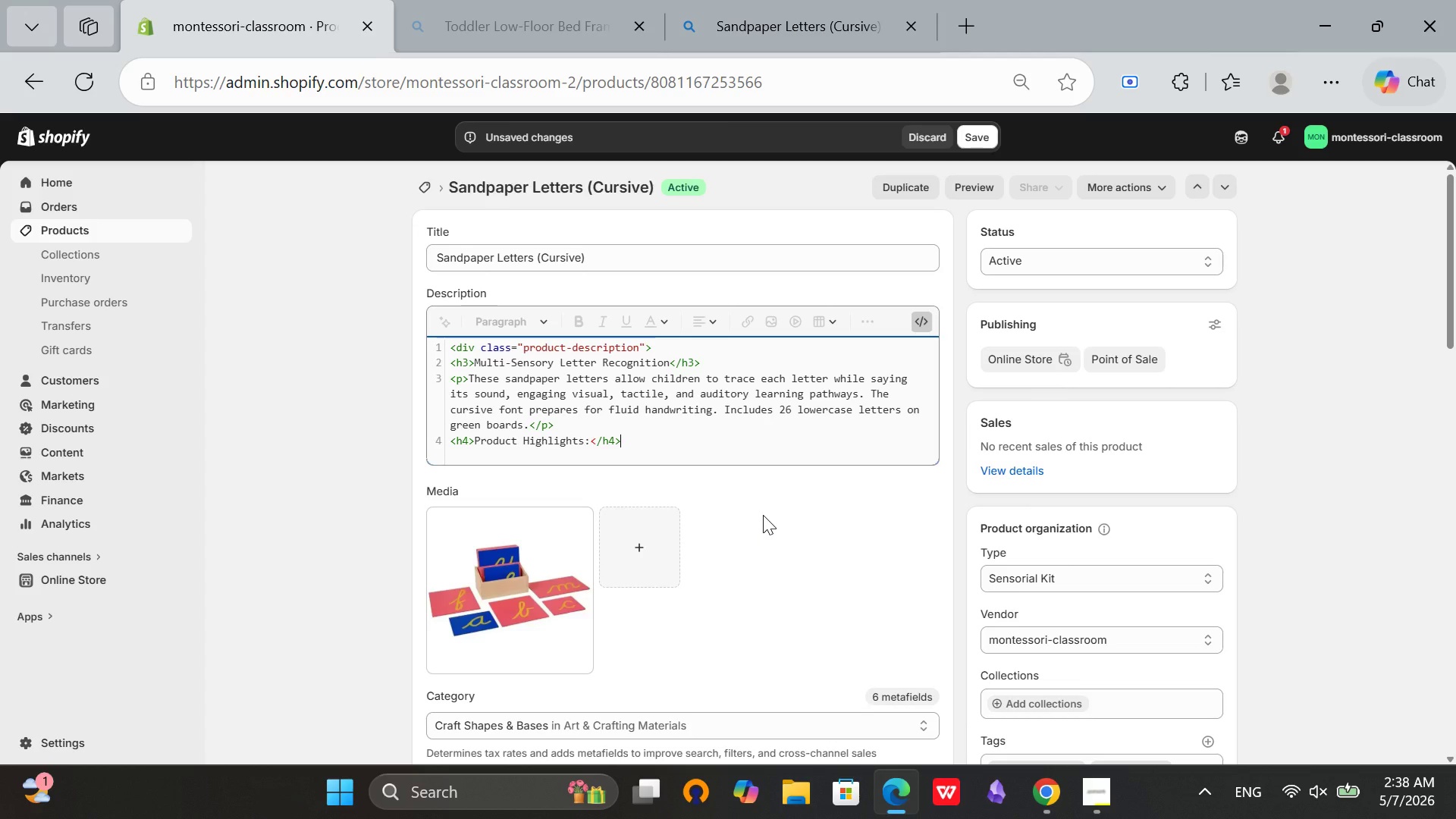 
wait(6.0)
 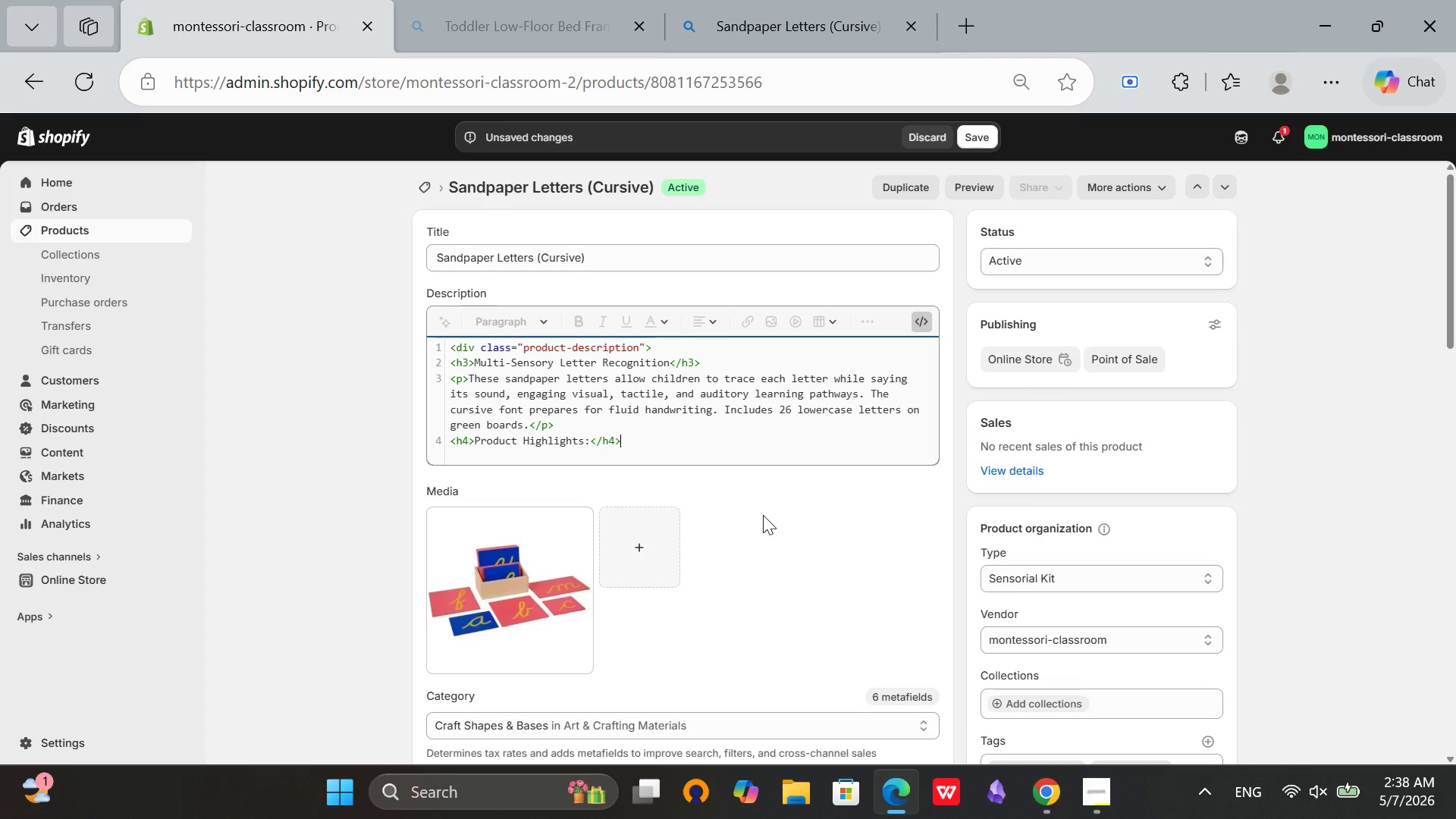 
key(Enter)
 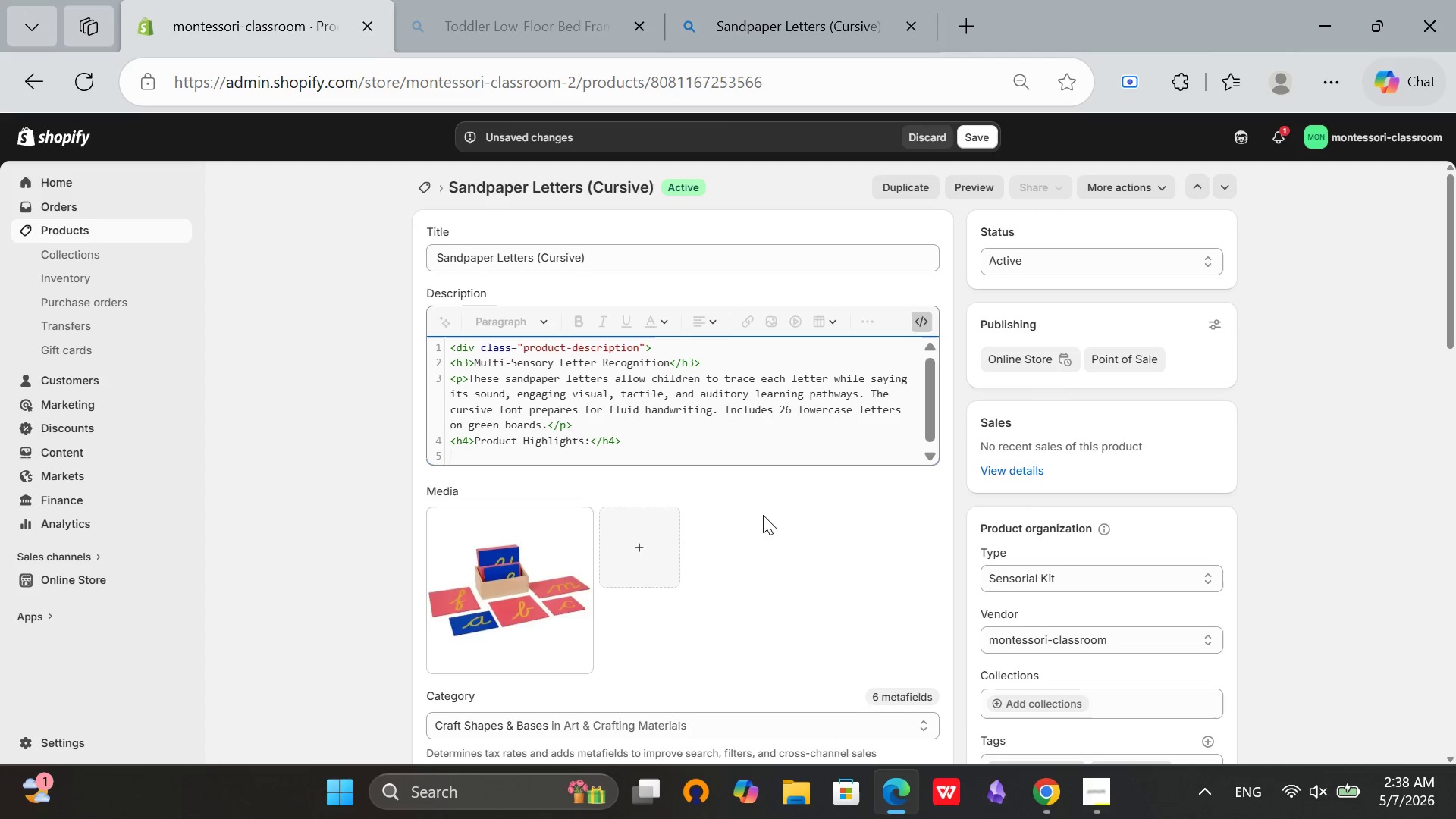 
type(<ul>)
 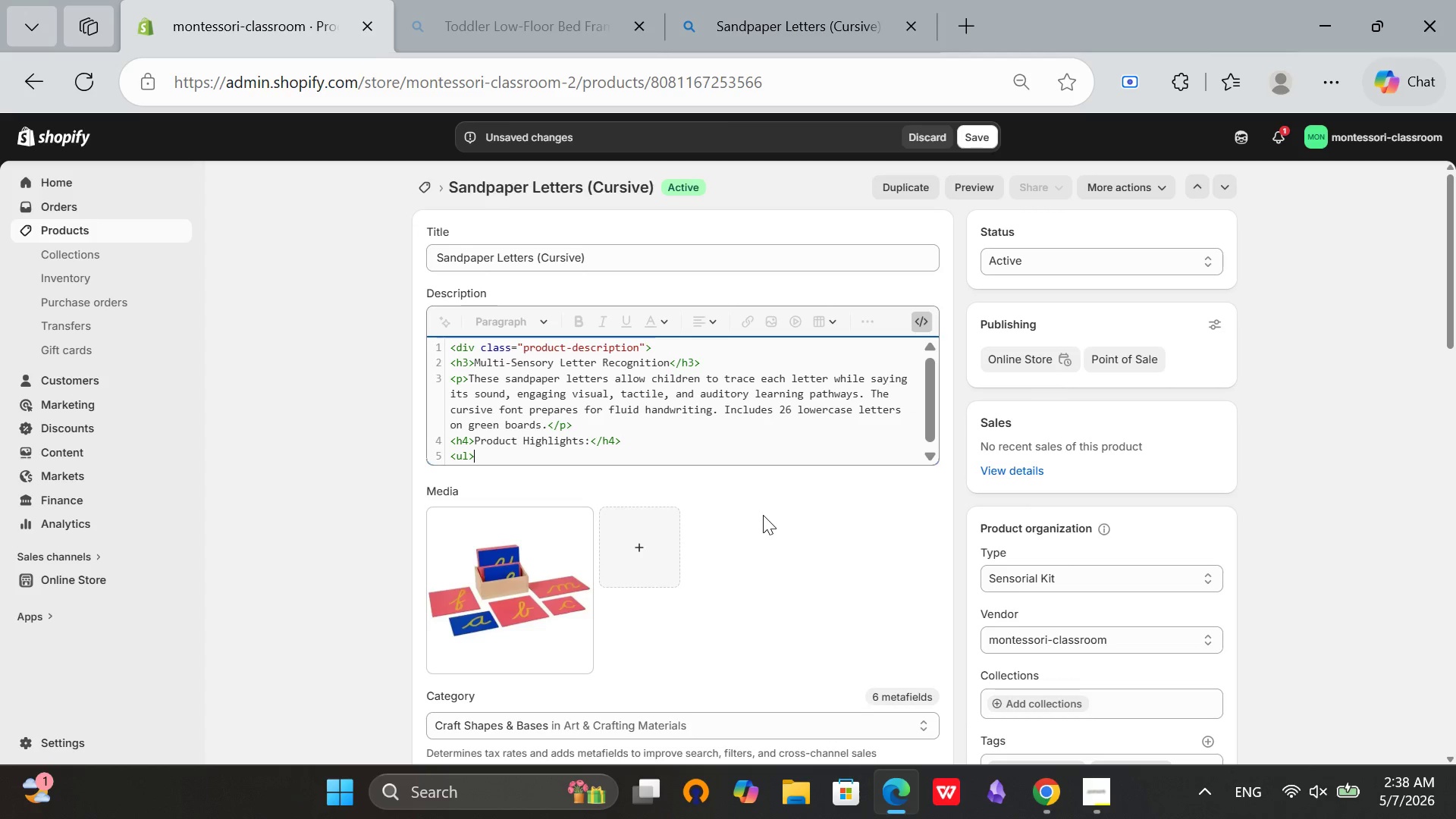 
key(Enter)
 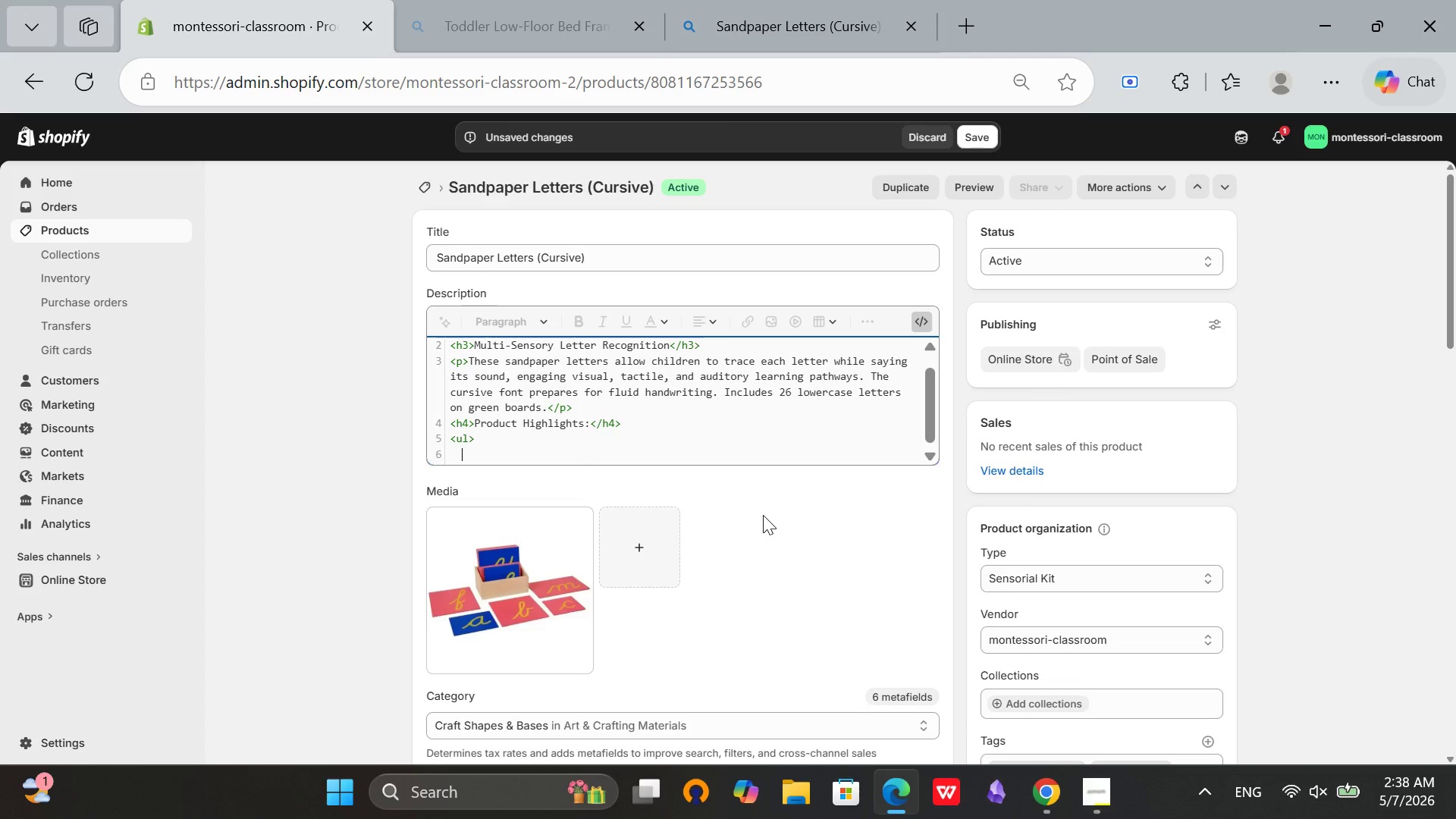 
type(<li>27)
key(Backspace)
type(6 lowercase cursive letters</li>)
 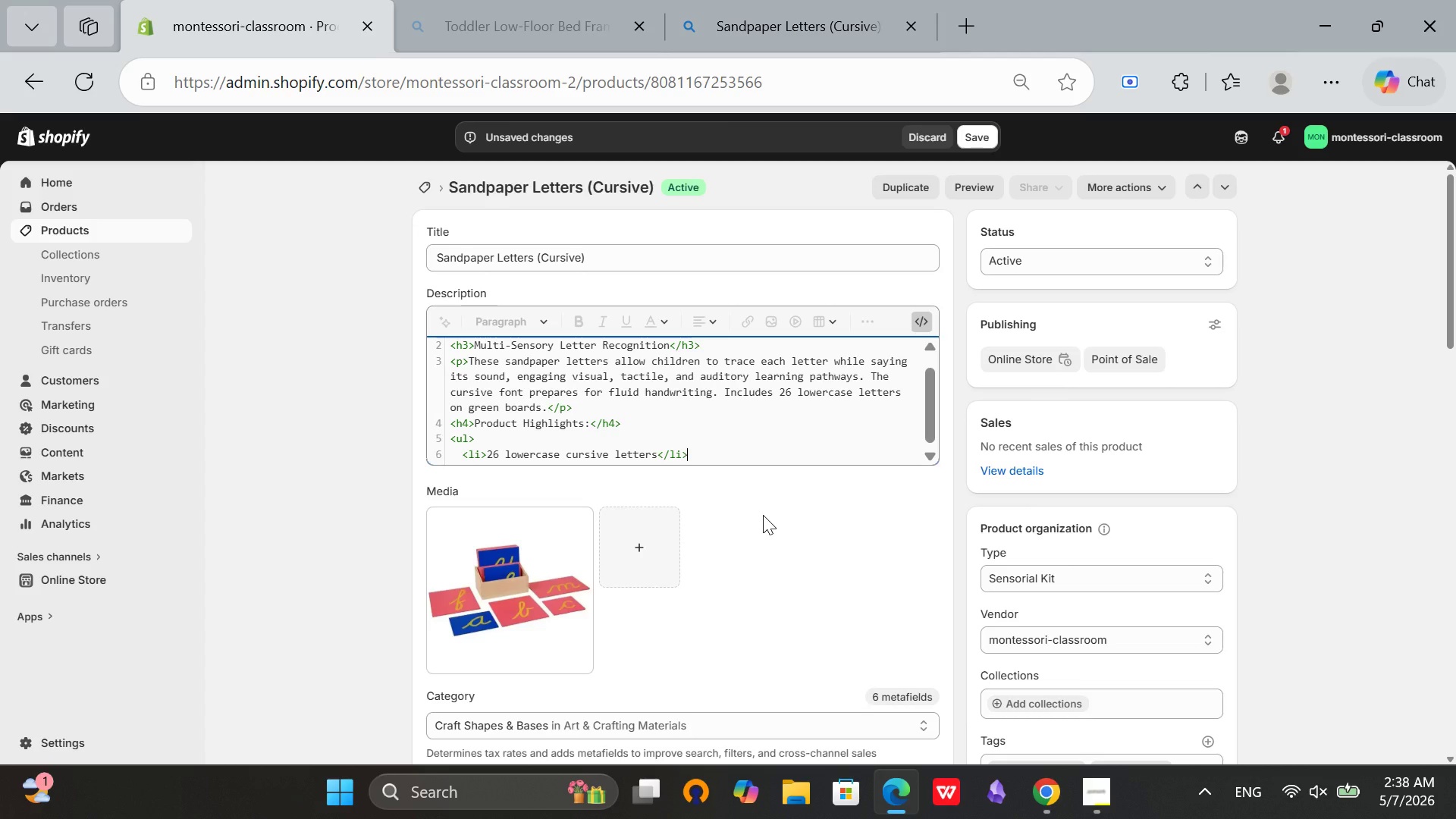 
key(Enter)
 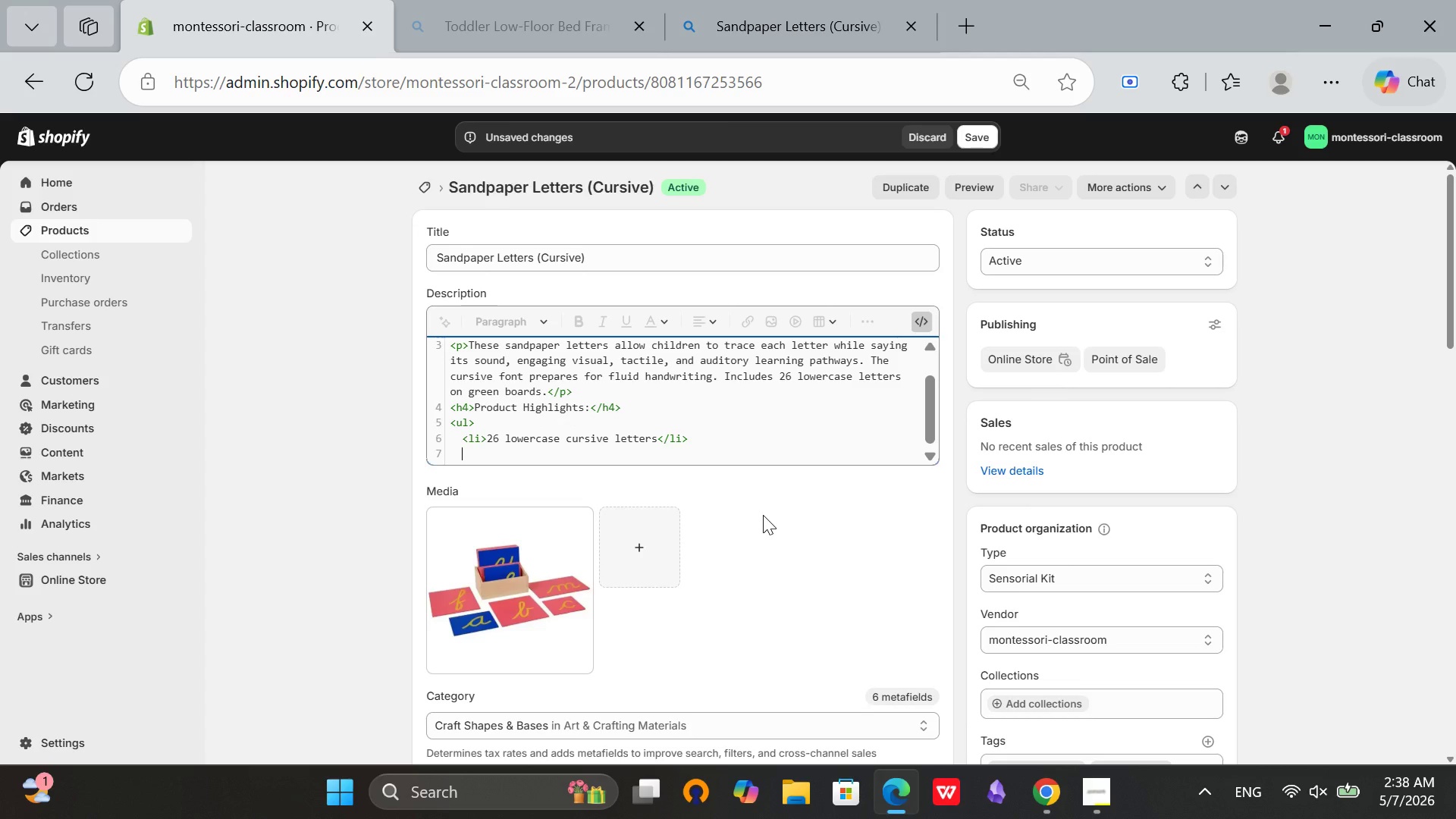 
type(<li>Sand)
 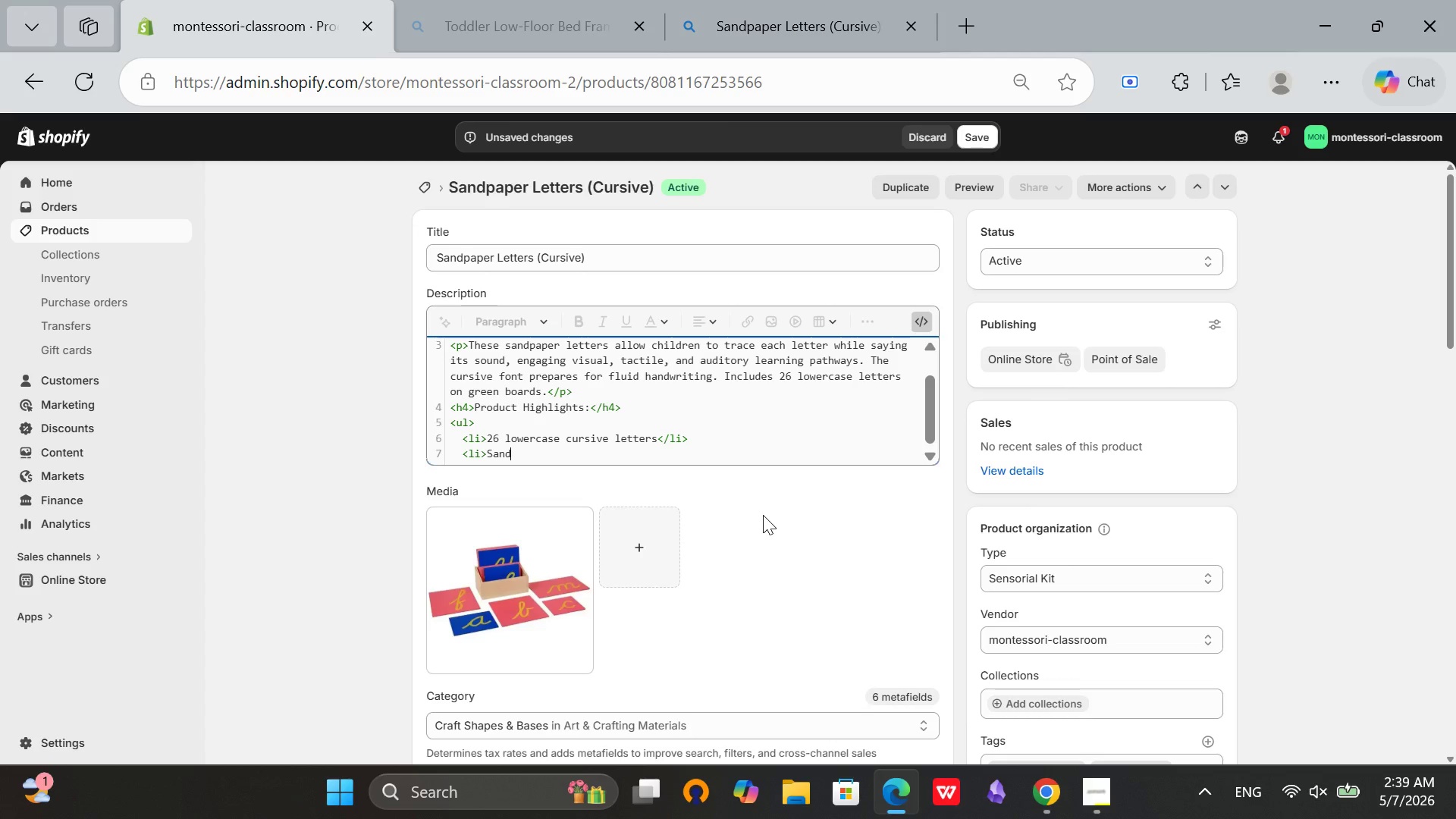 
wait(7.03)
 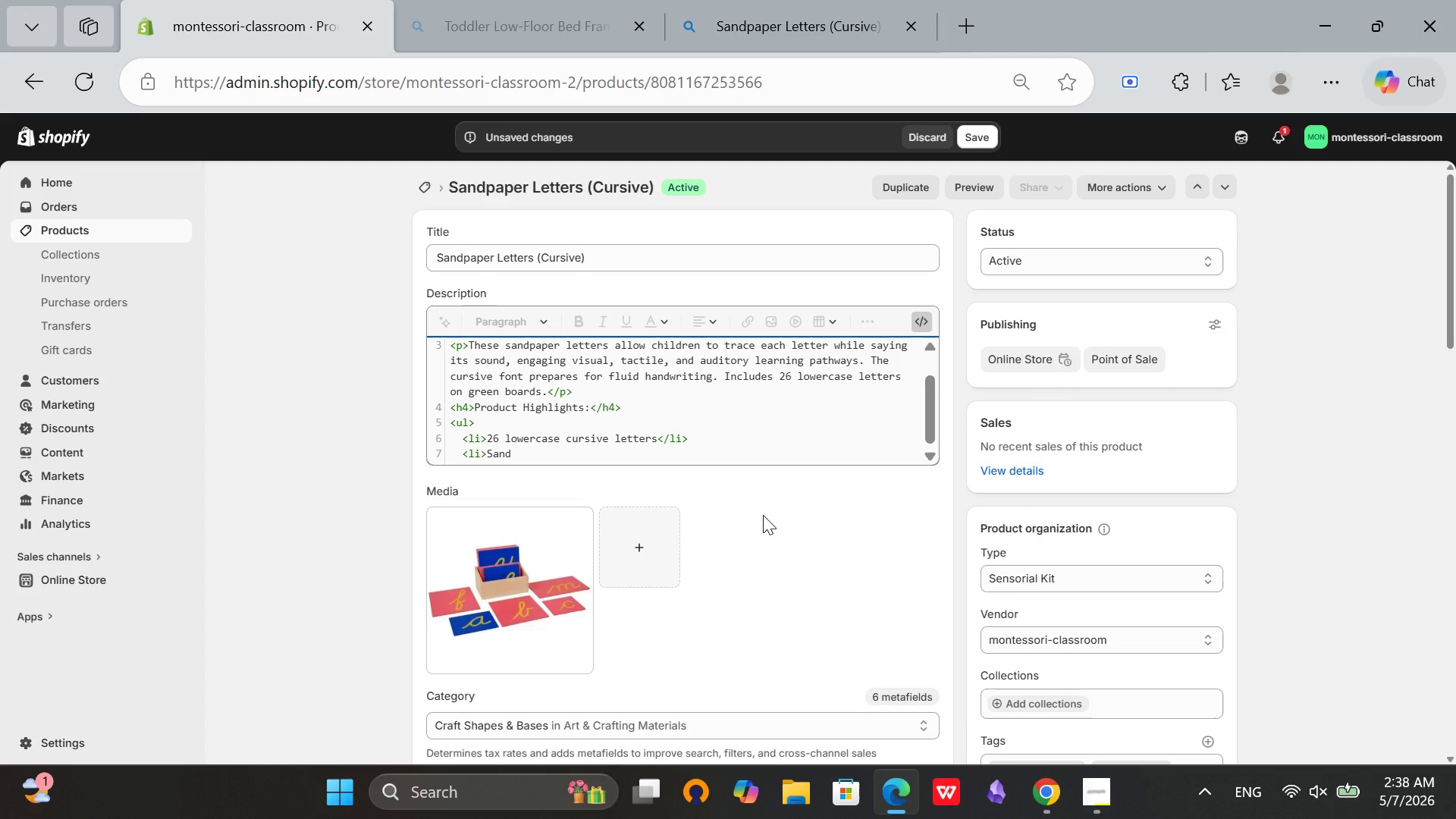 
type(paper letter on smooth green board.</li>)
 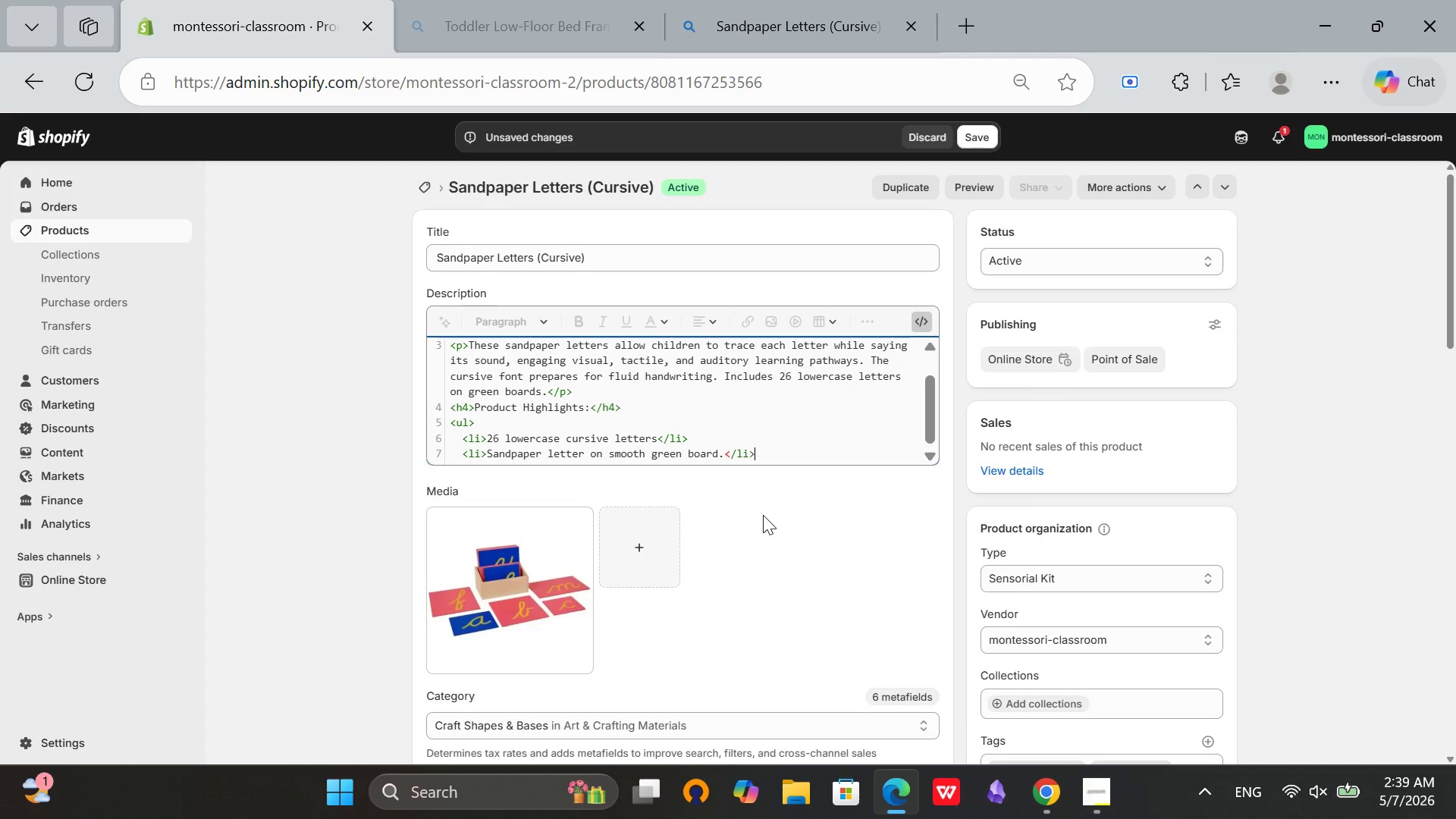 
 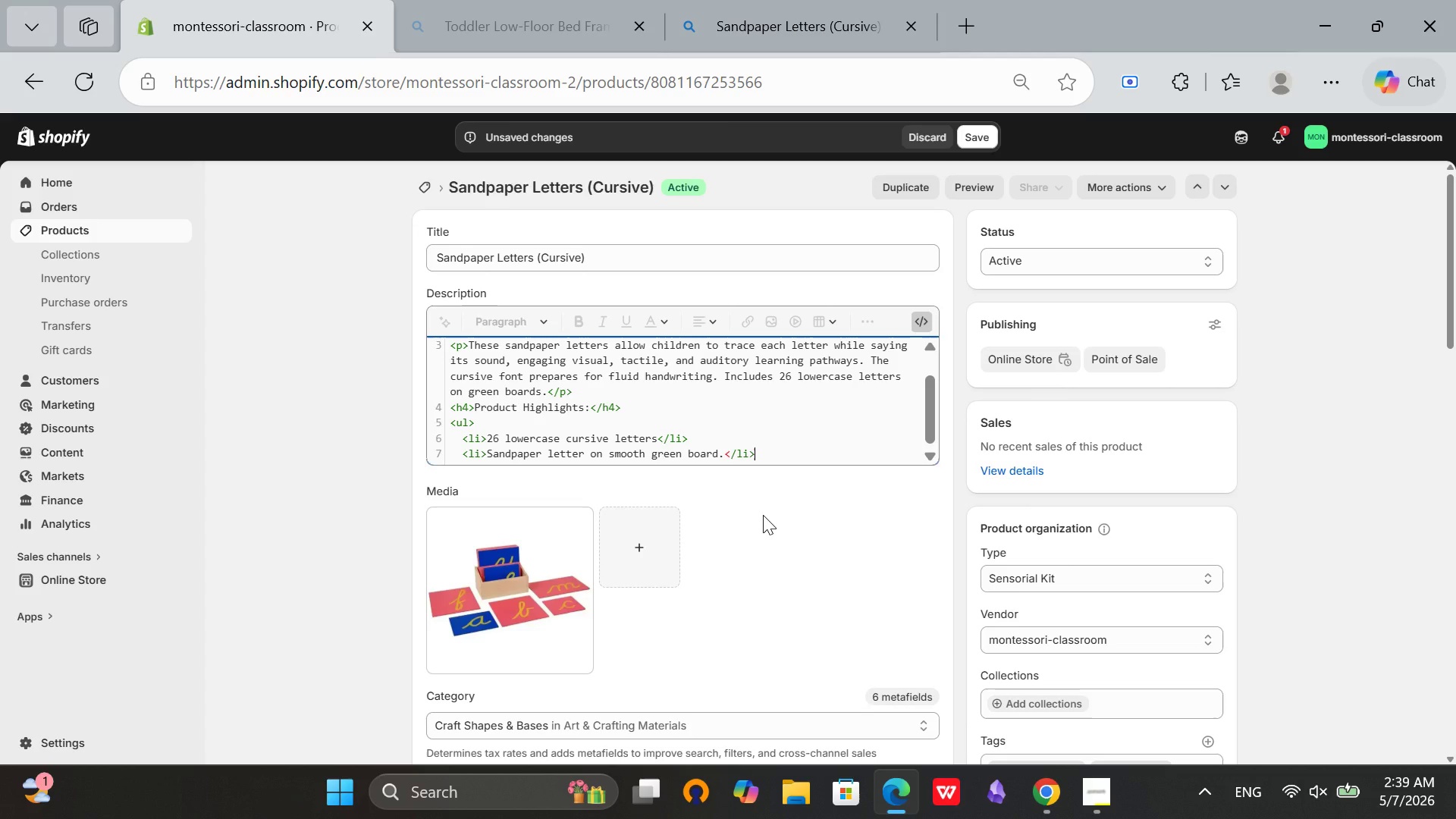 
key(Enter)
 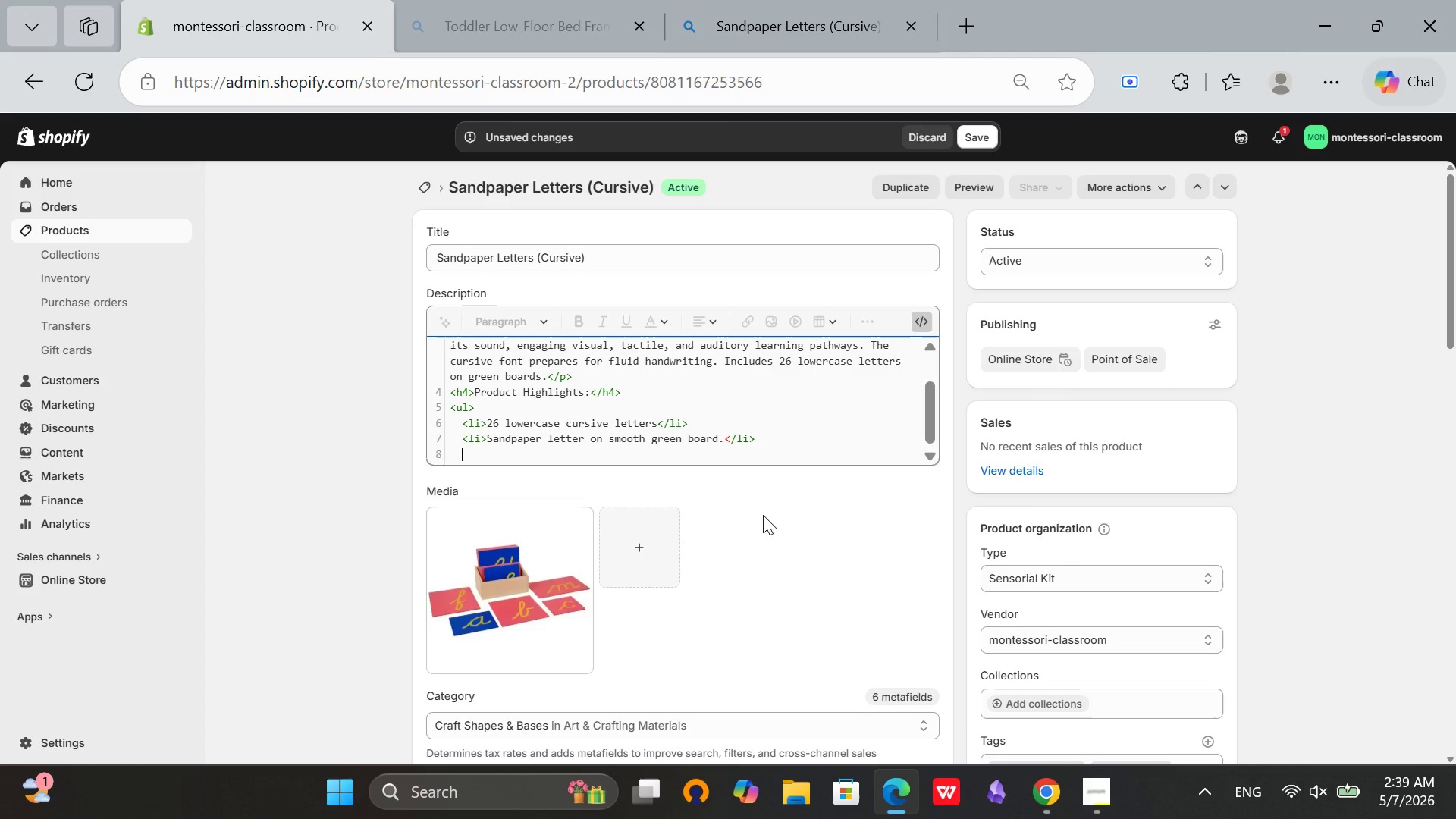 
type(<li>Vowels)
 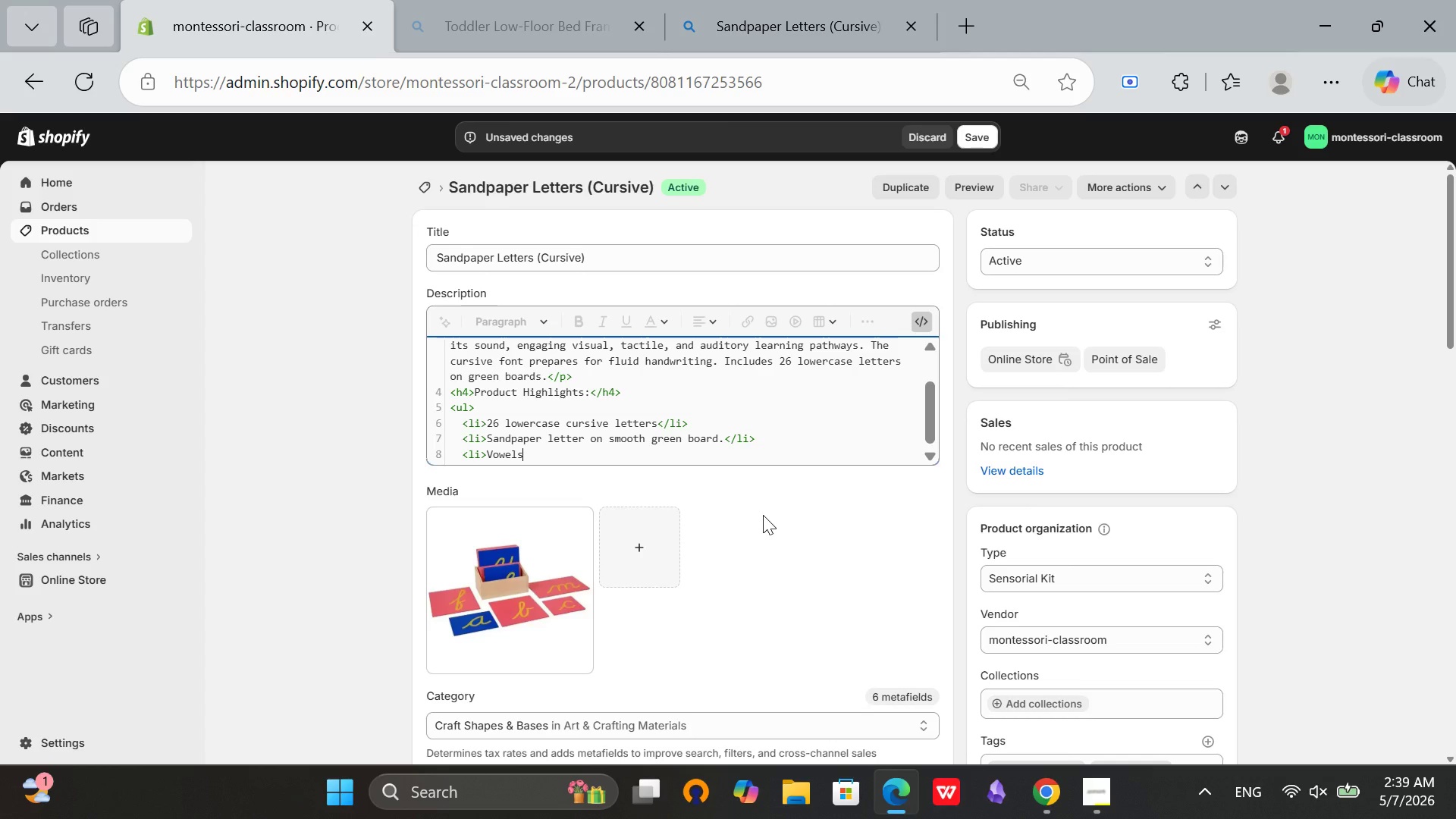 
wait(8.53)
 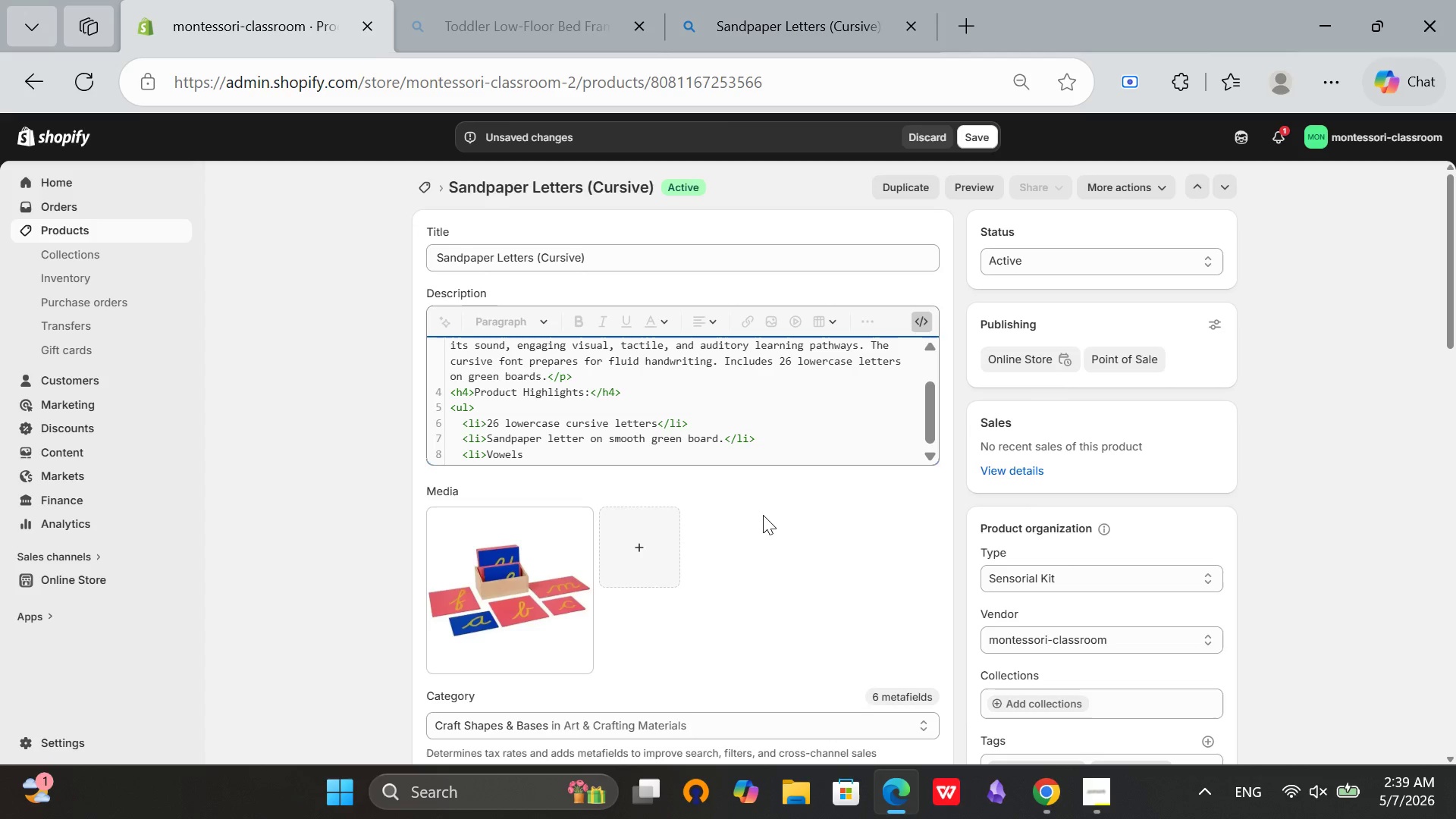 
type( on blue boards, )
 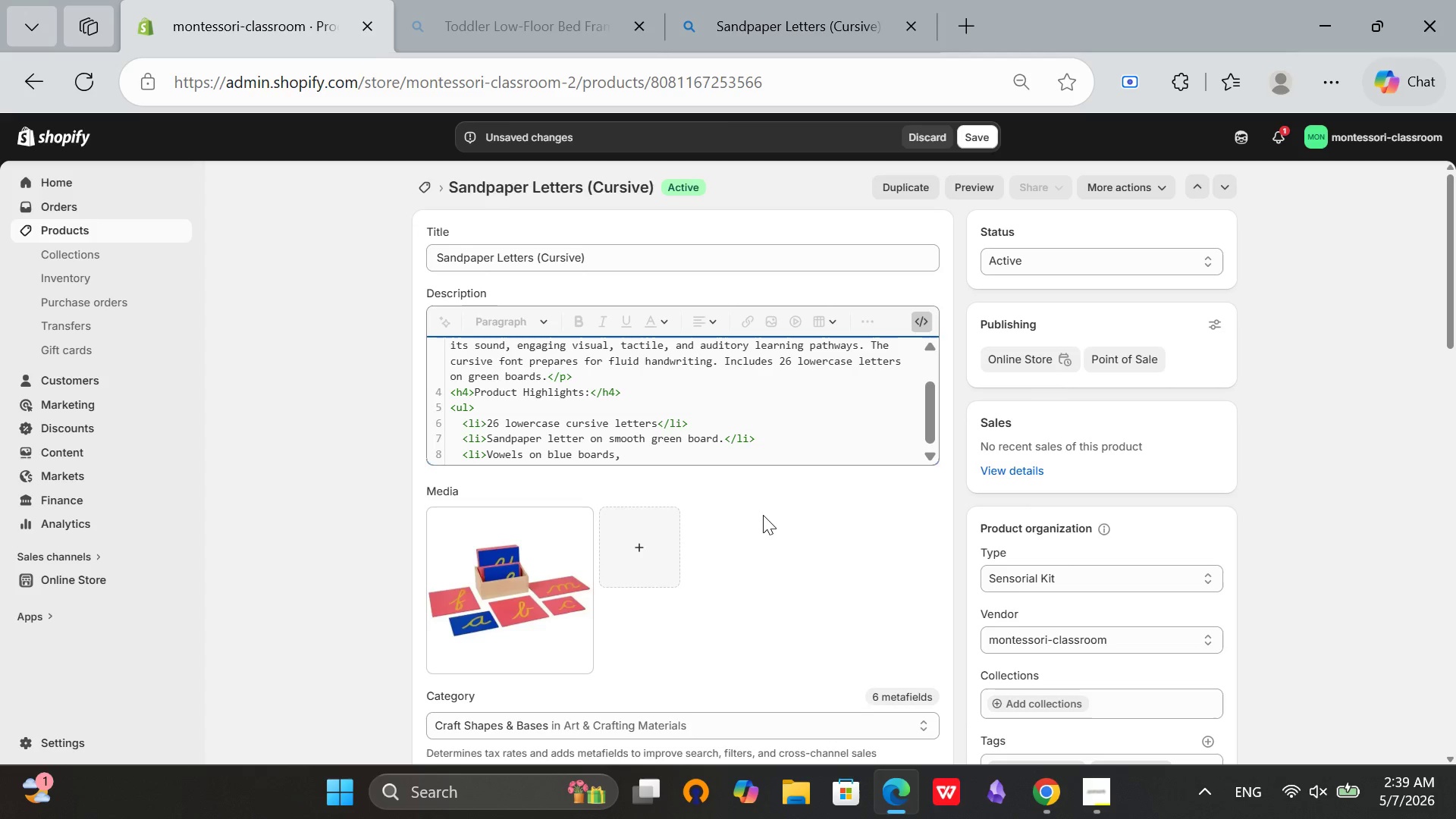 
type(consonants on pink</li>)
 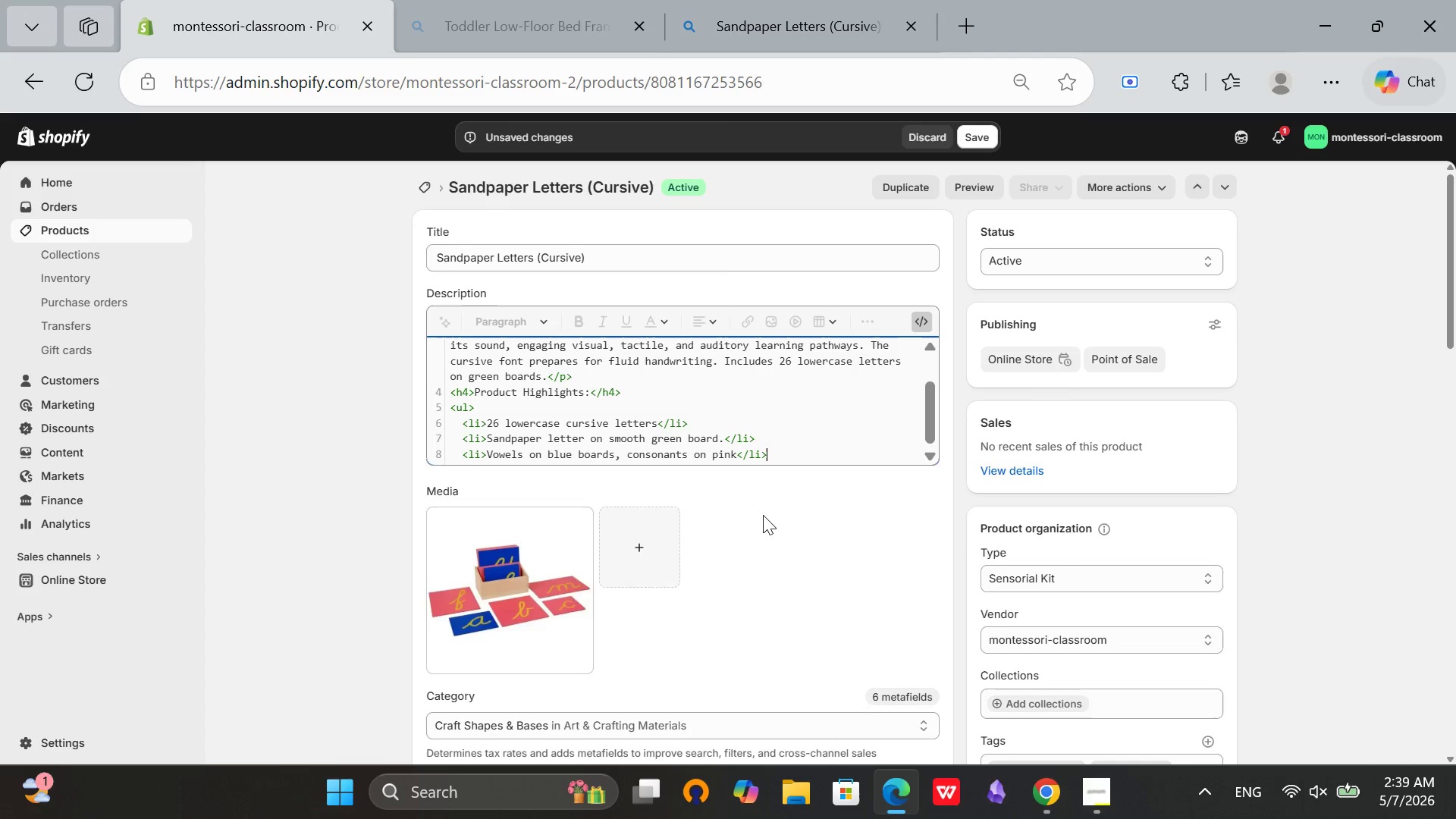 
key(Enter)
 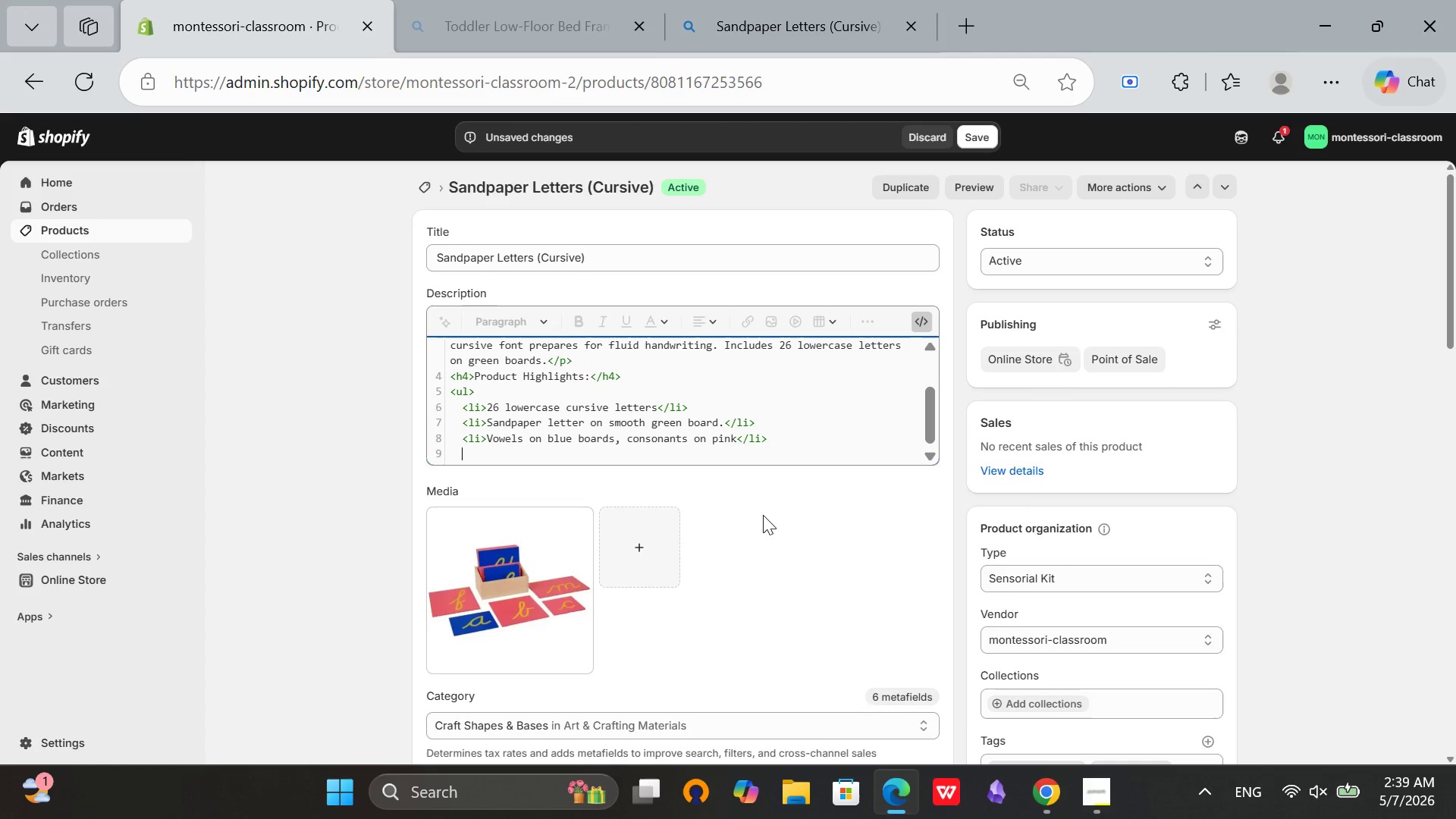 
type(<li>)
 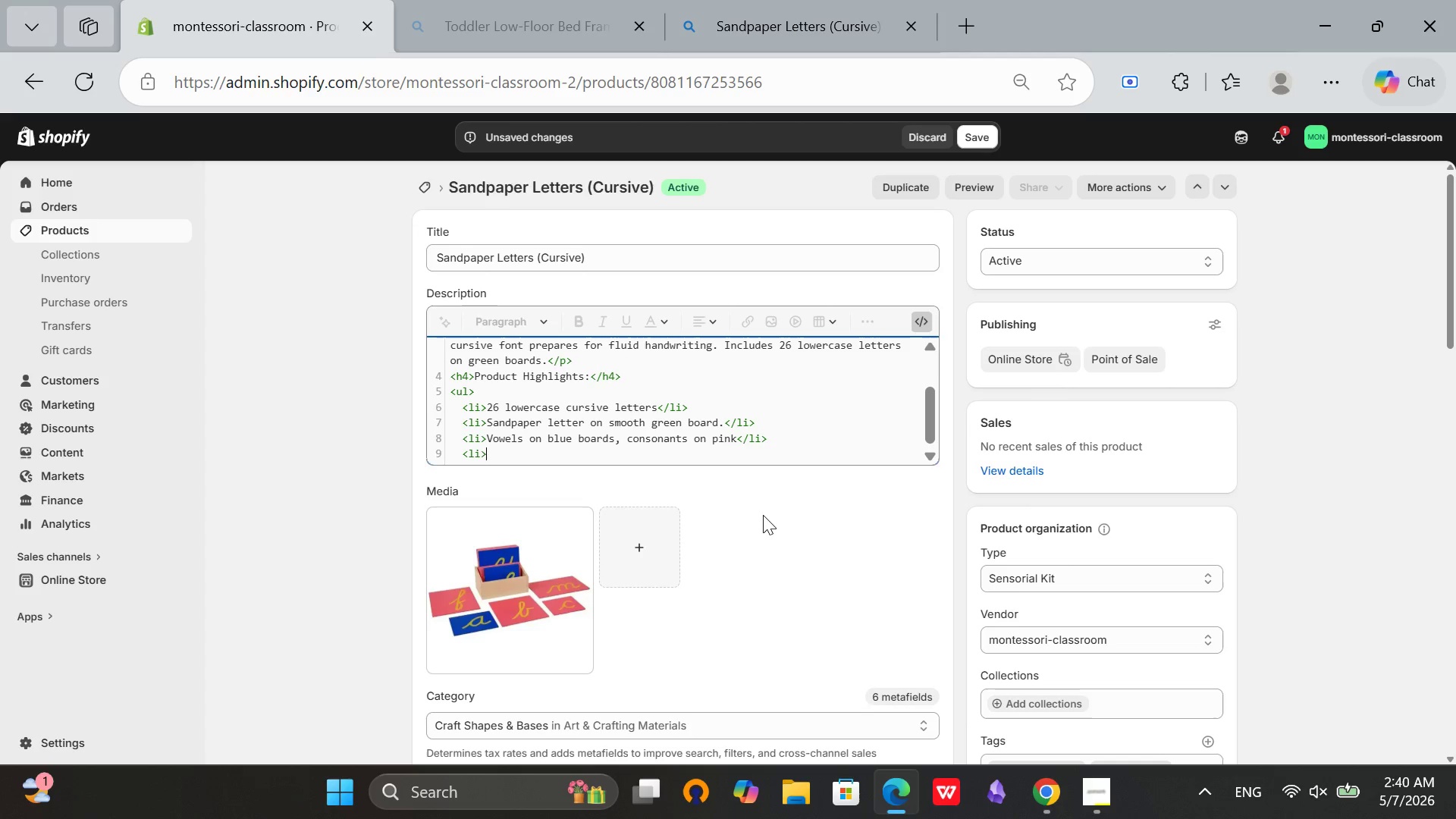 
wait(5.61)
 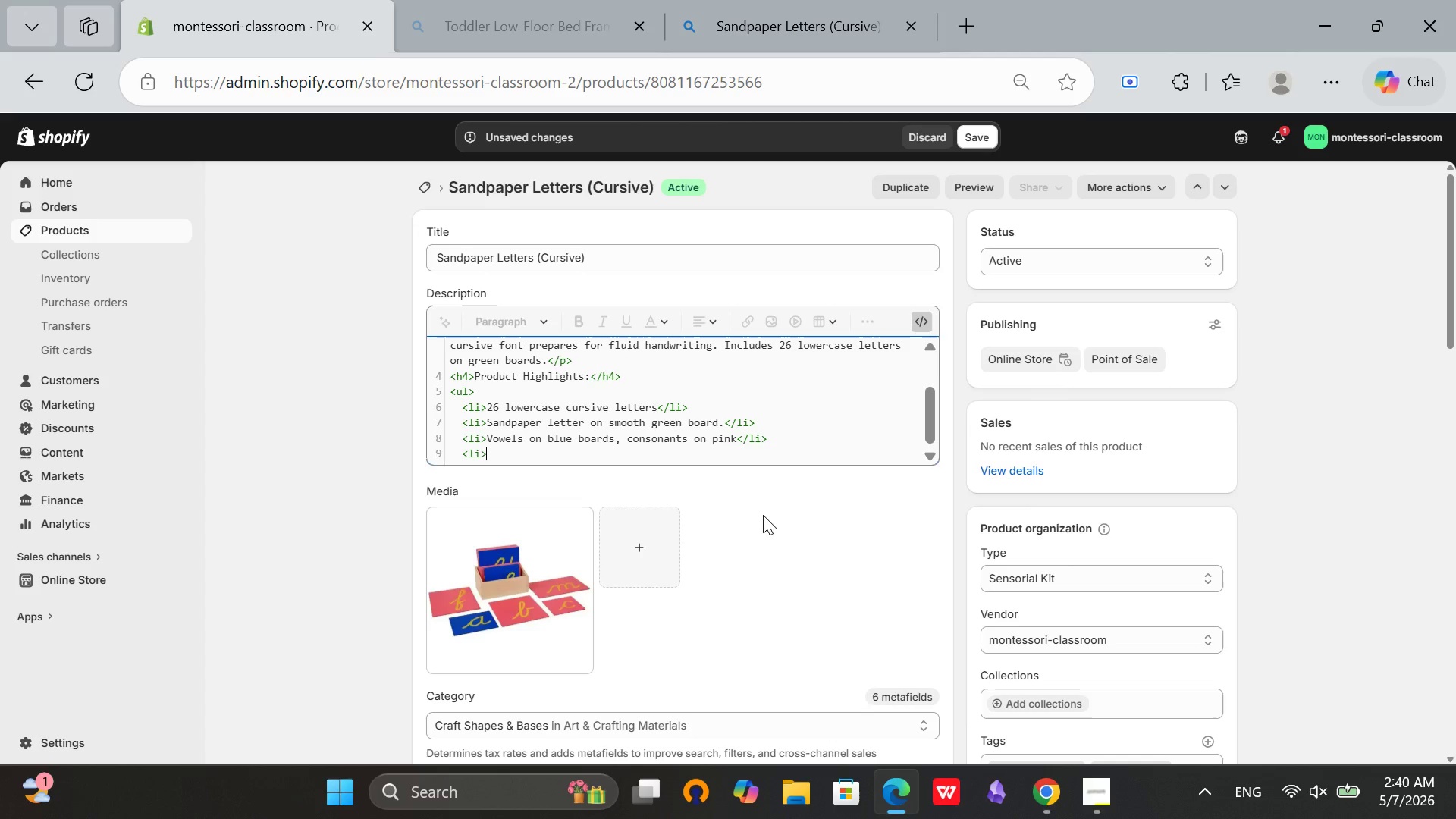 
type(Child-sized for wa)
key(Backspace)
key(Backspace)
type(easy tracing</li>)
 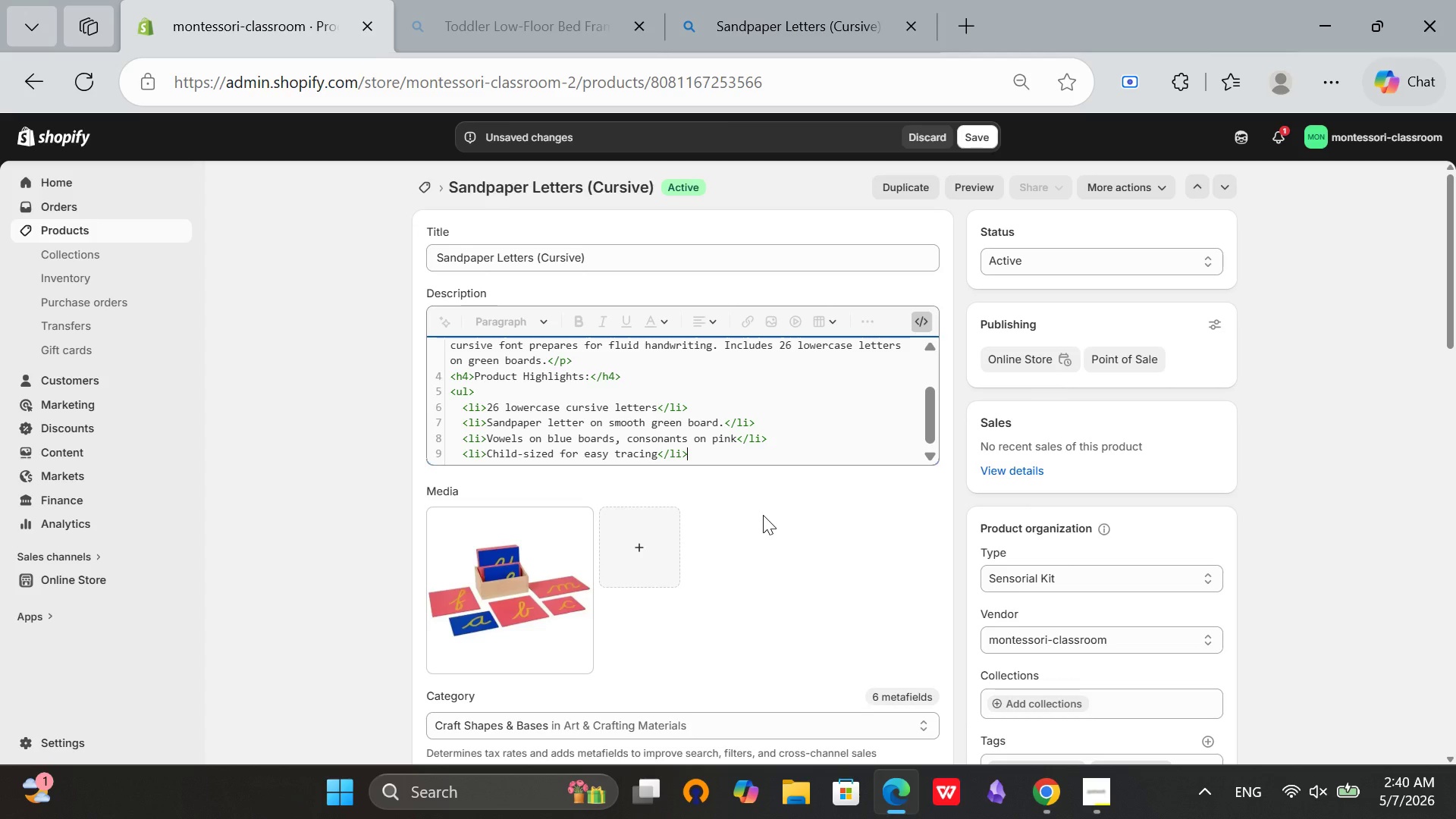 
key(Enter)
 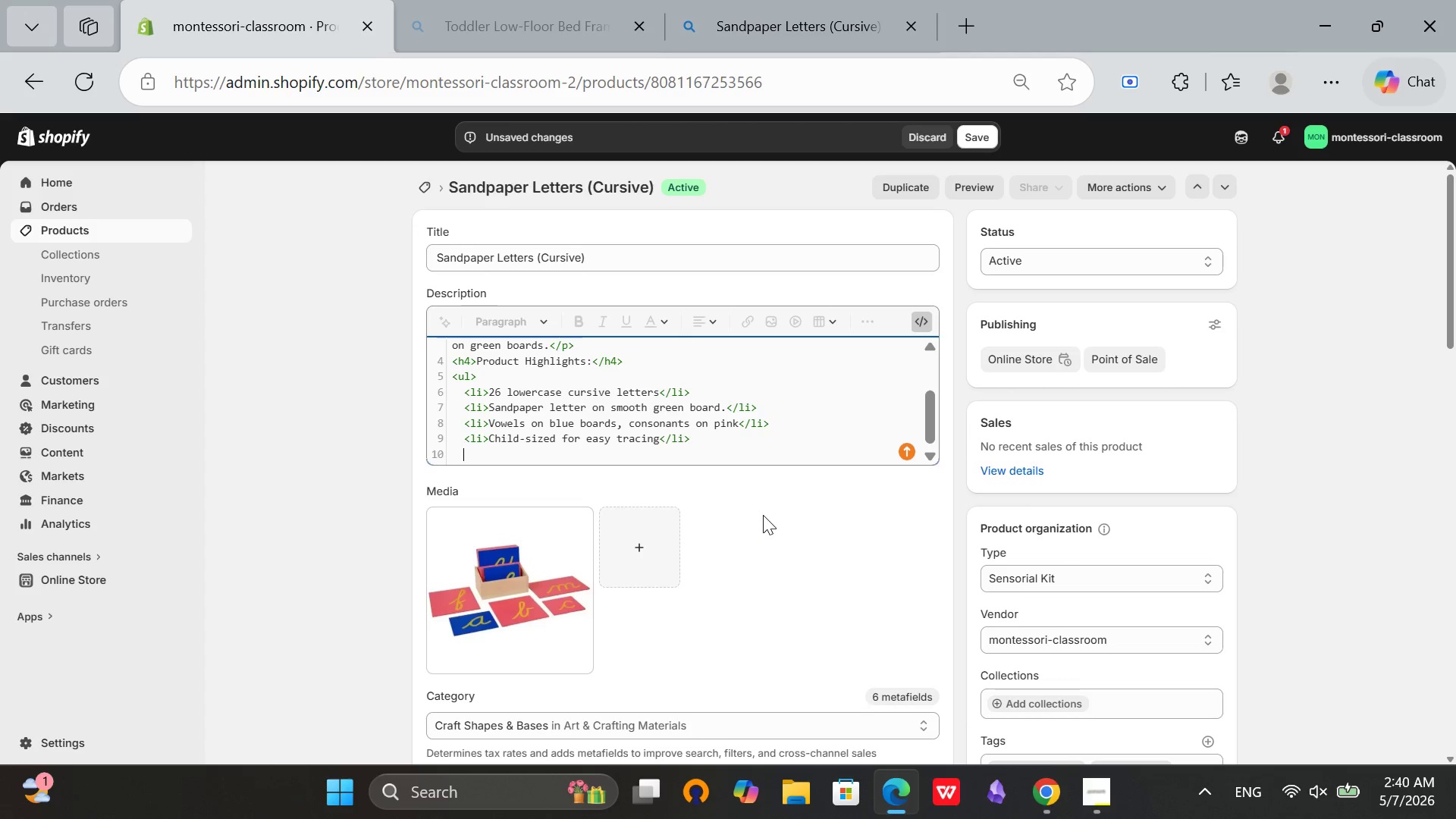 
type(<li>Includes wooden storage box</li>)
 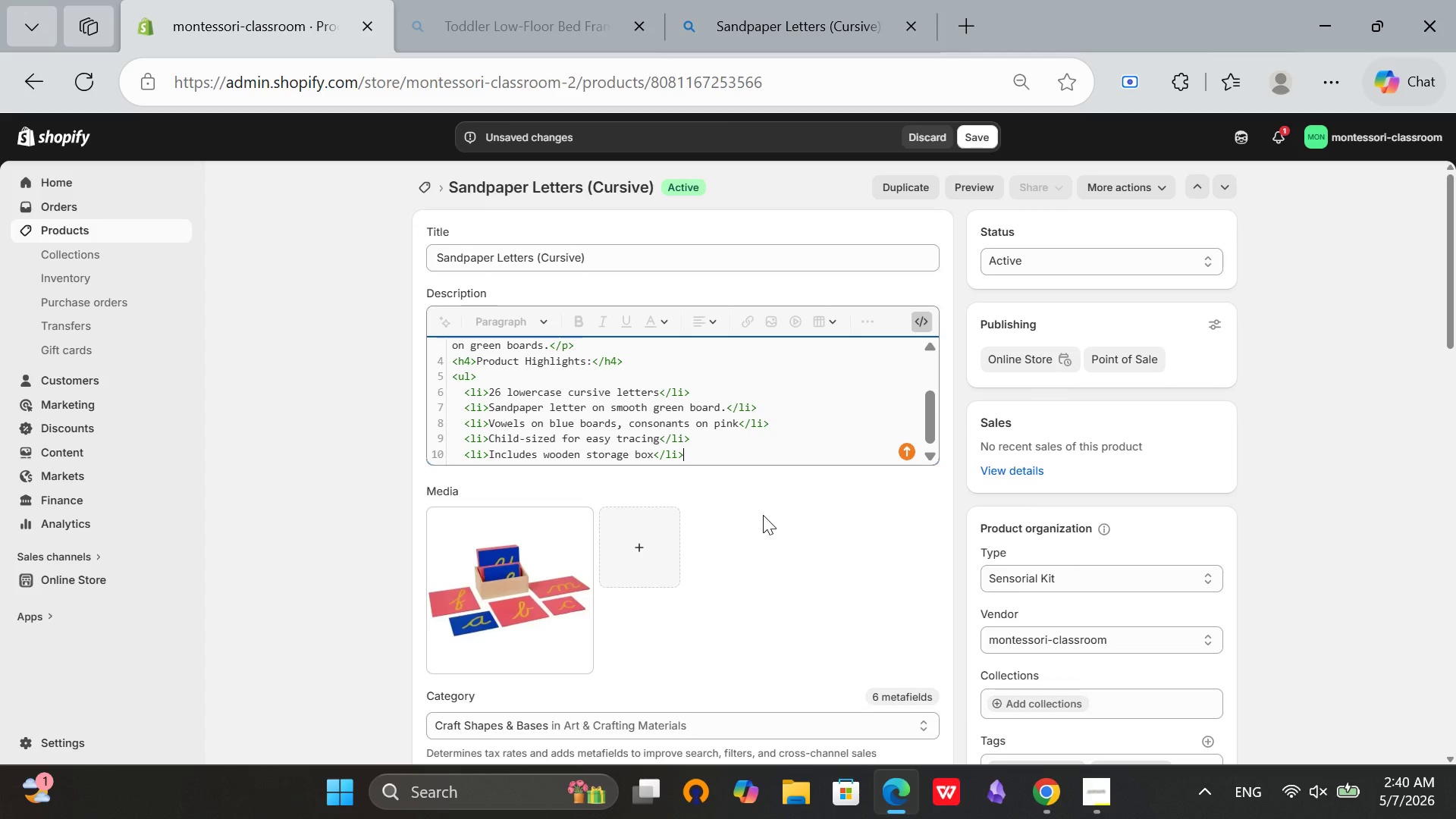 
key(Enter)
 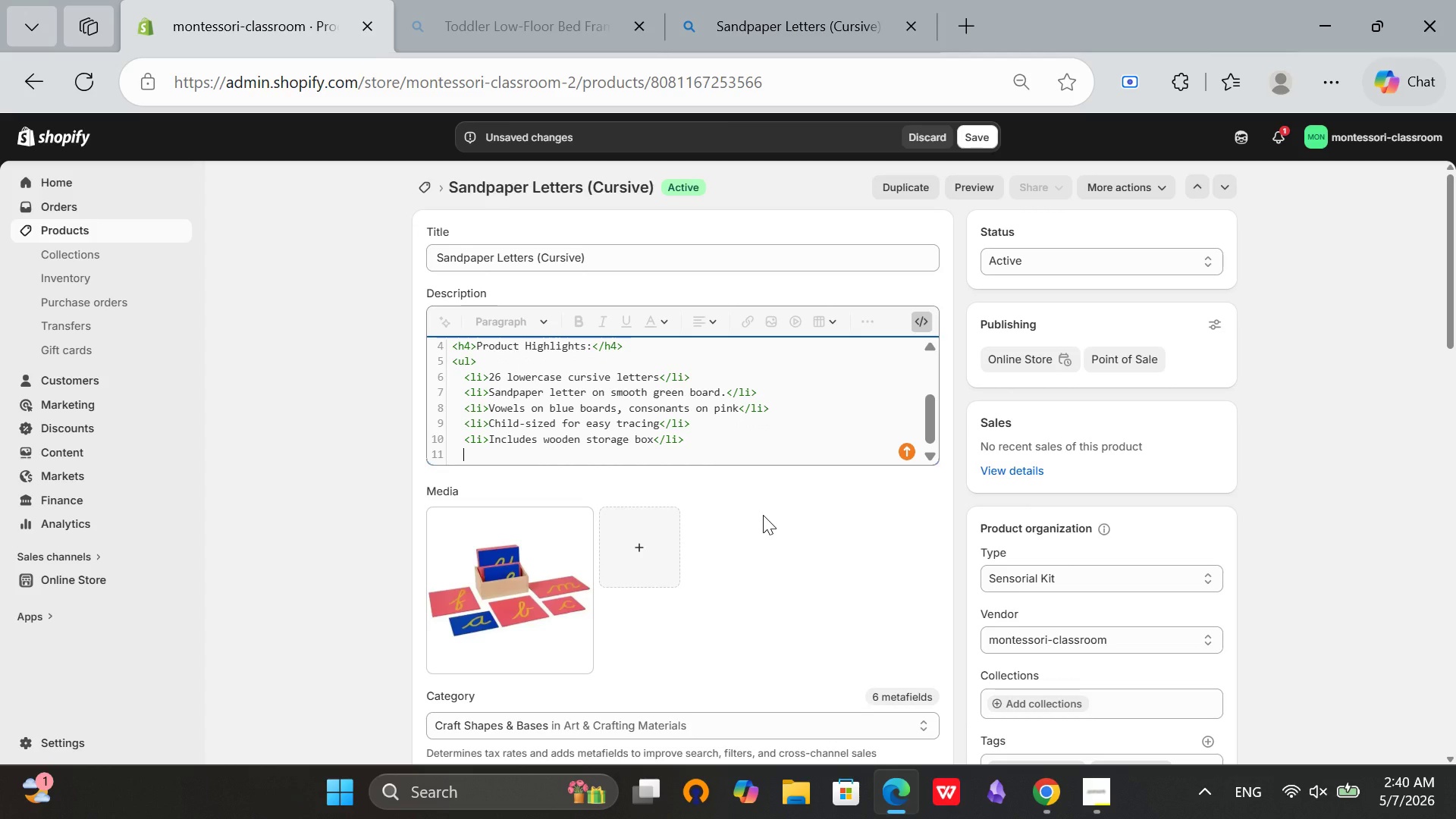 
key(Backspace)
type(</i)
key(Backspace)
type(ul>)
 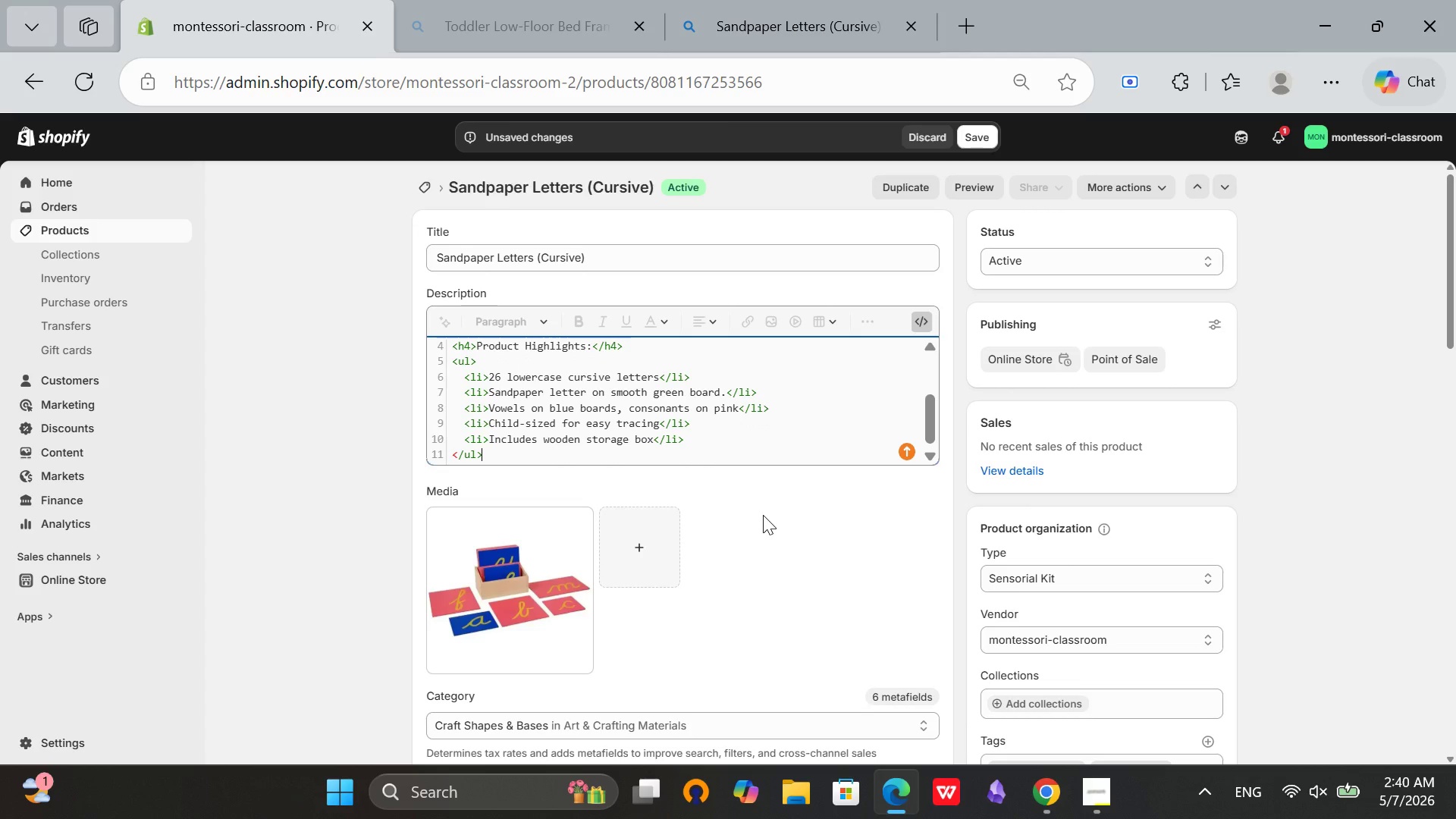 
key(Enter)
 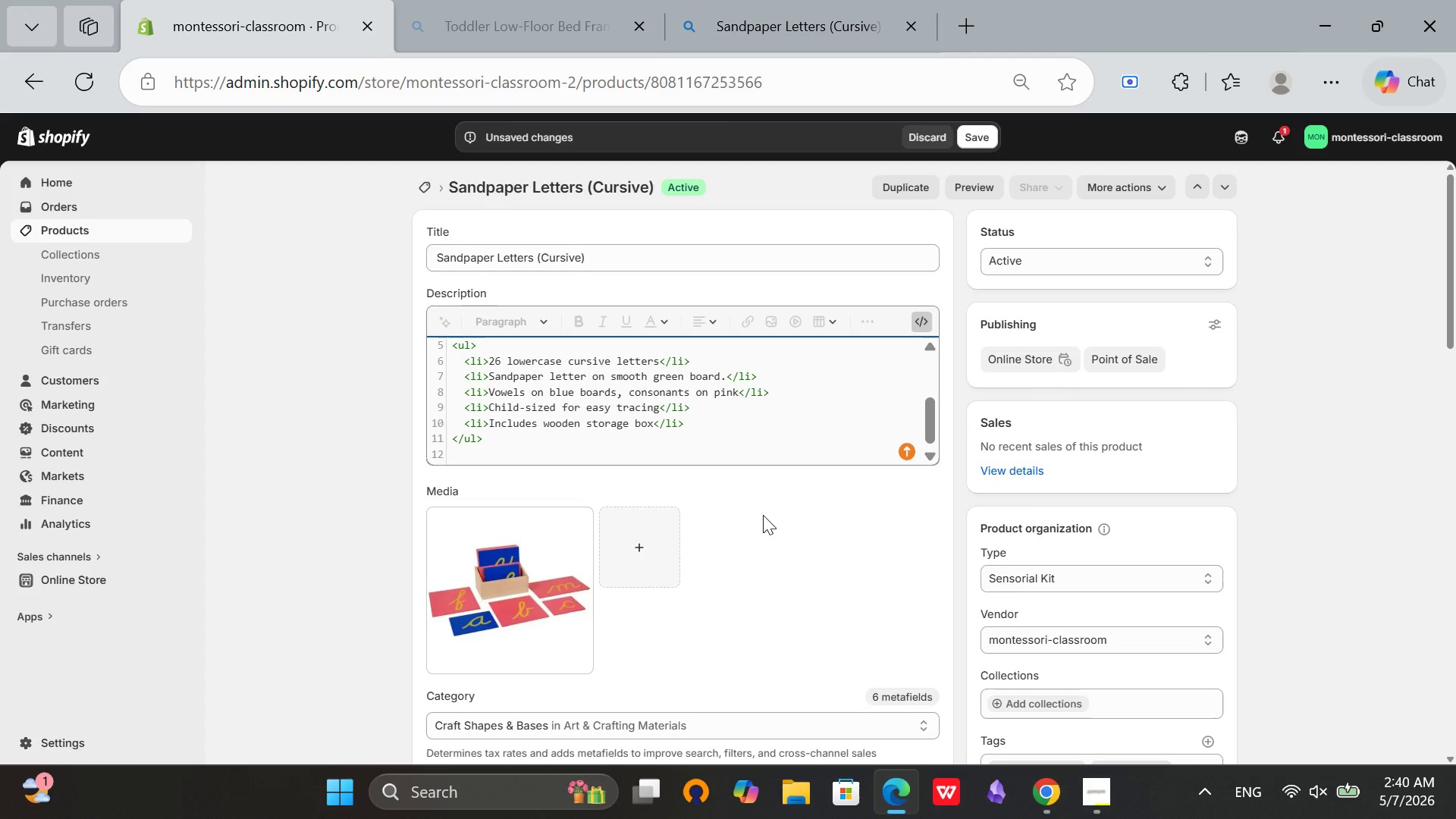 
type(<h4>Specifications)
 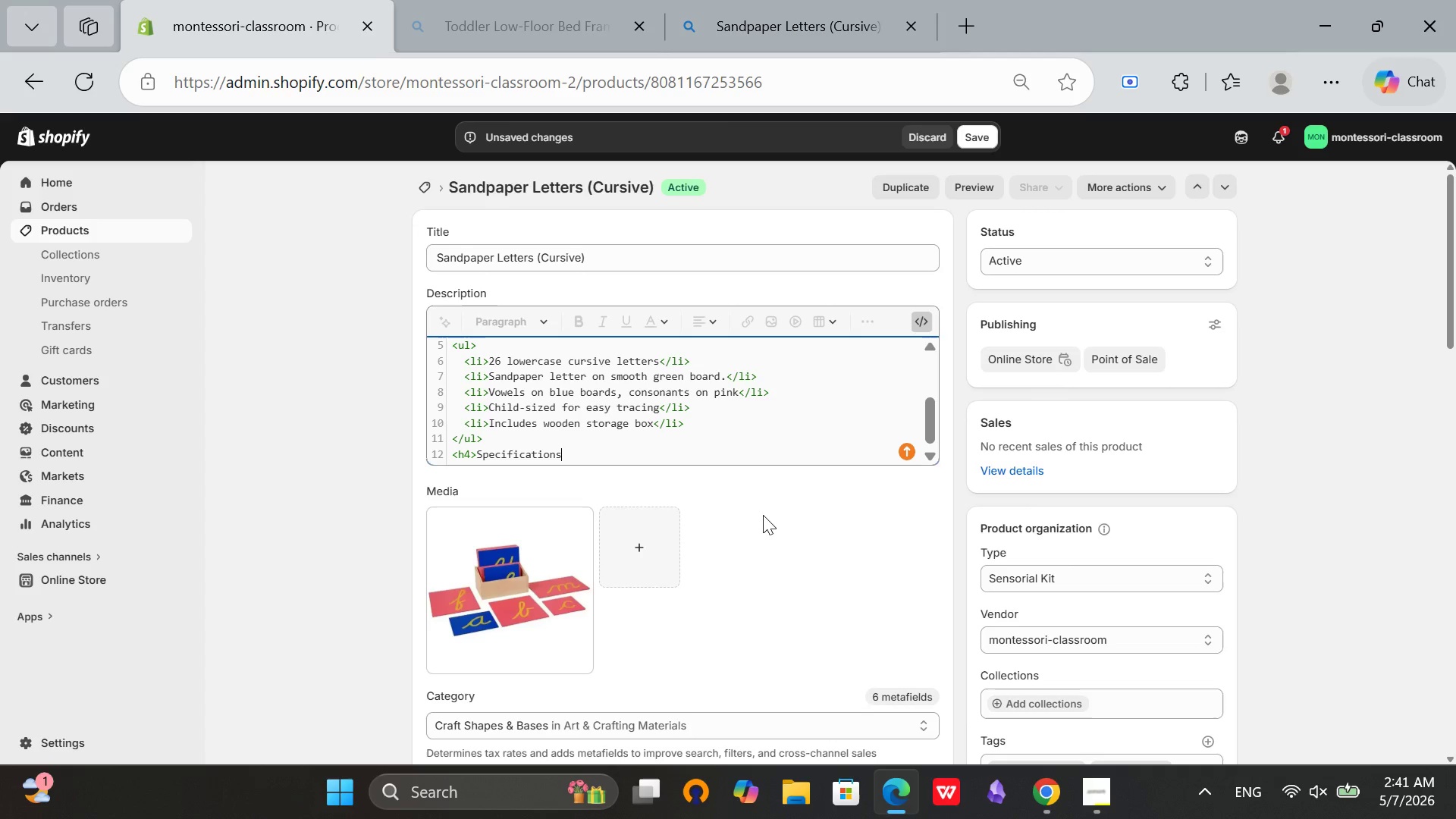 
type(:,)
key(Backspace)
type(</h4>)
 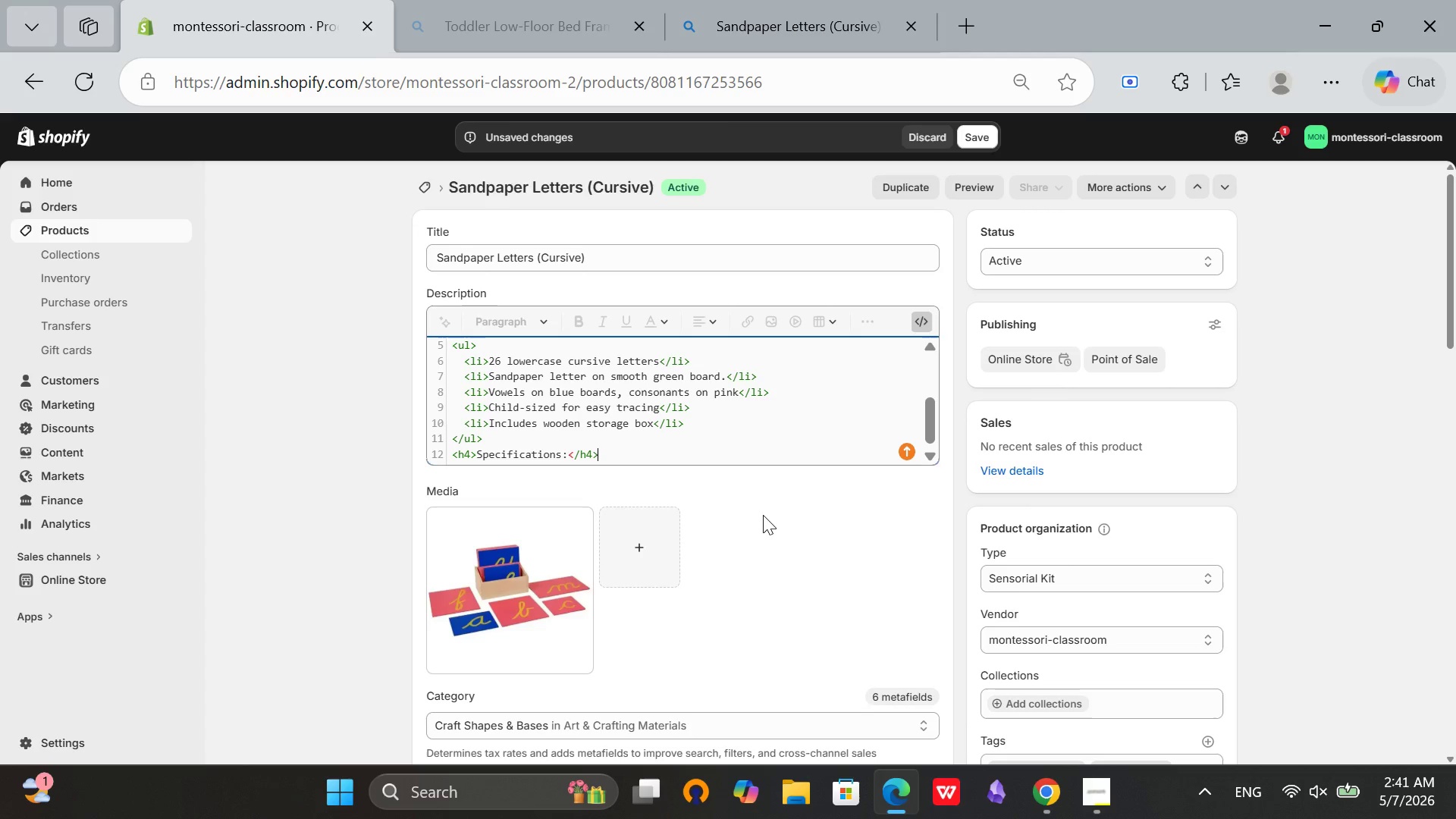 
key(Enter)
 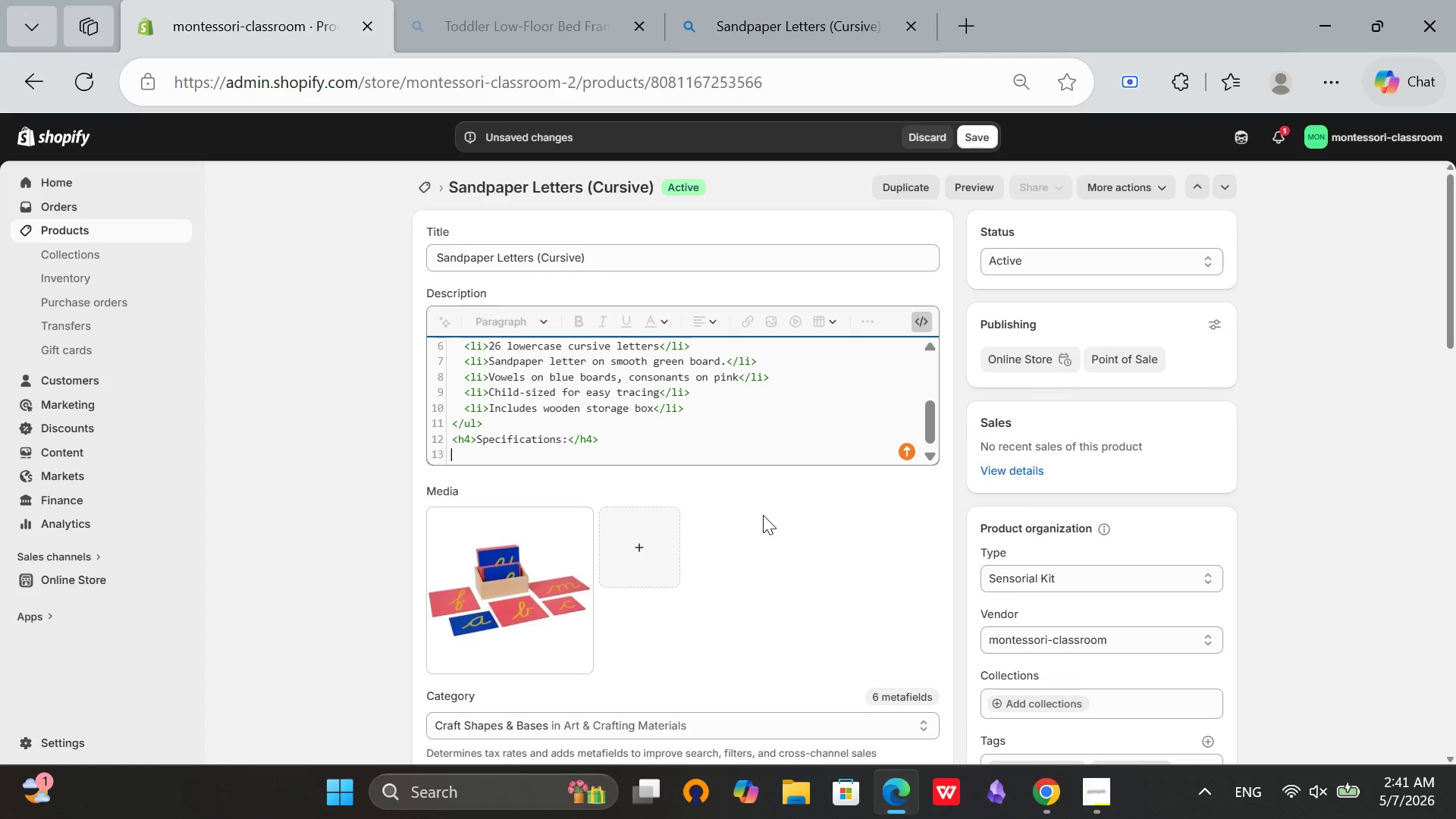 
type(<ul>)
 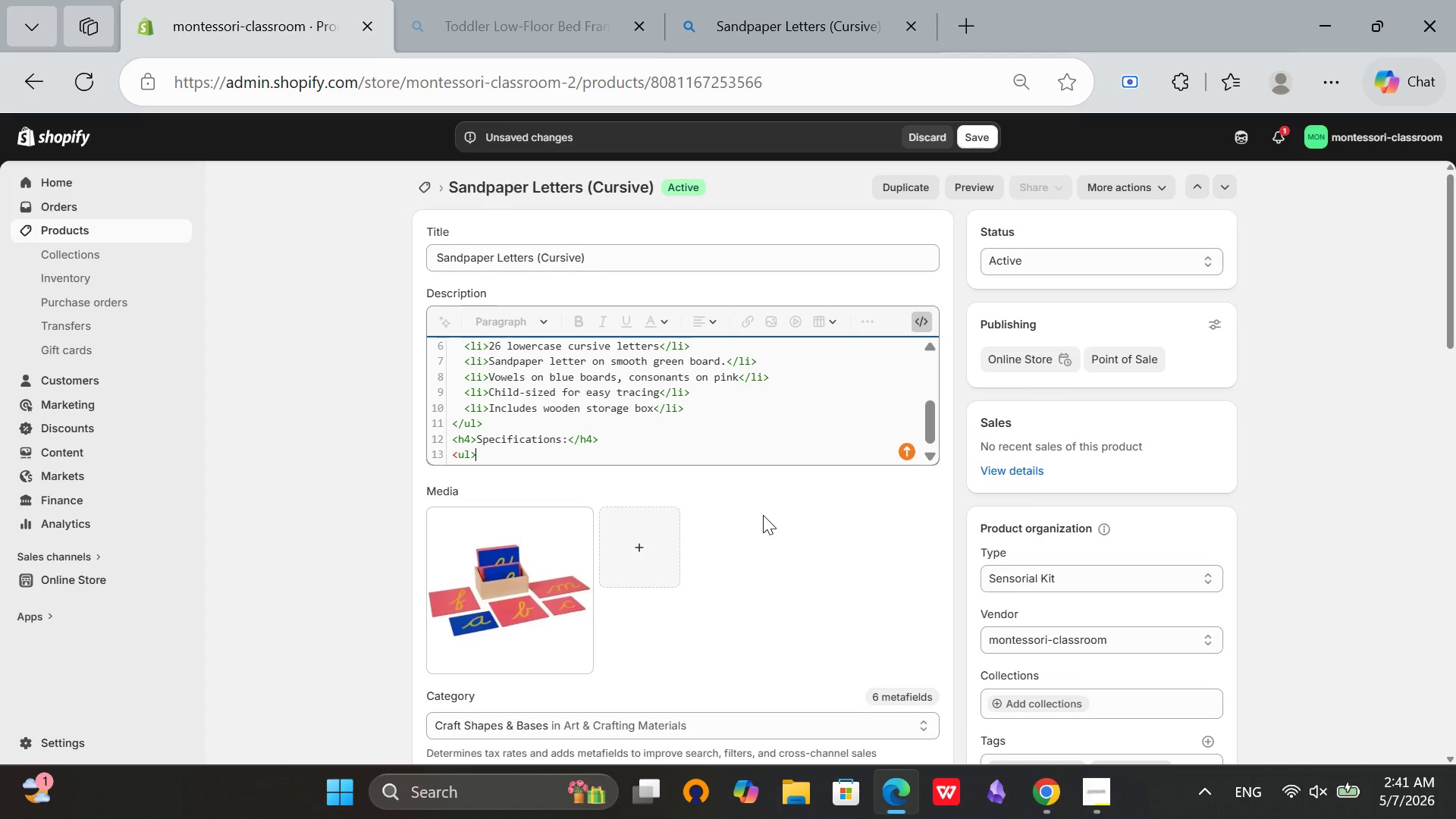 
key(Enter)
 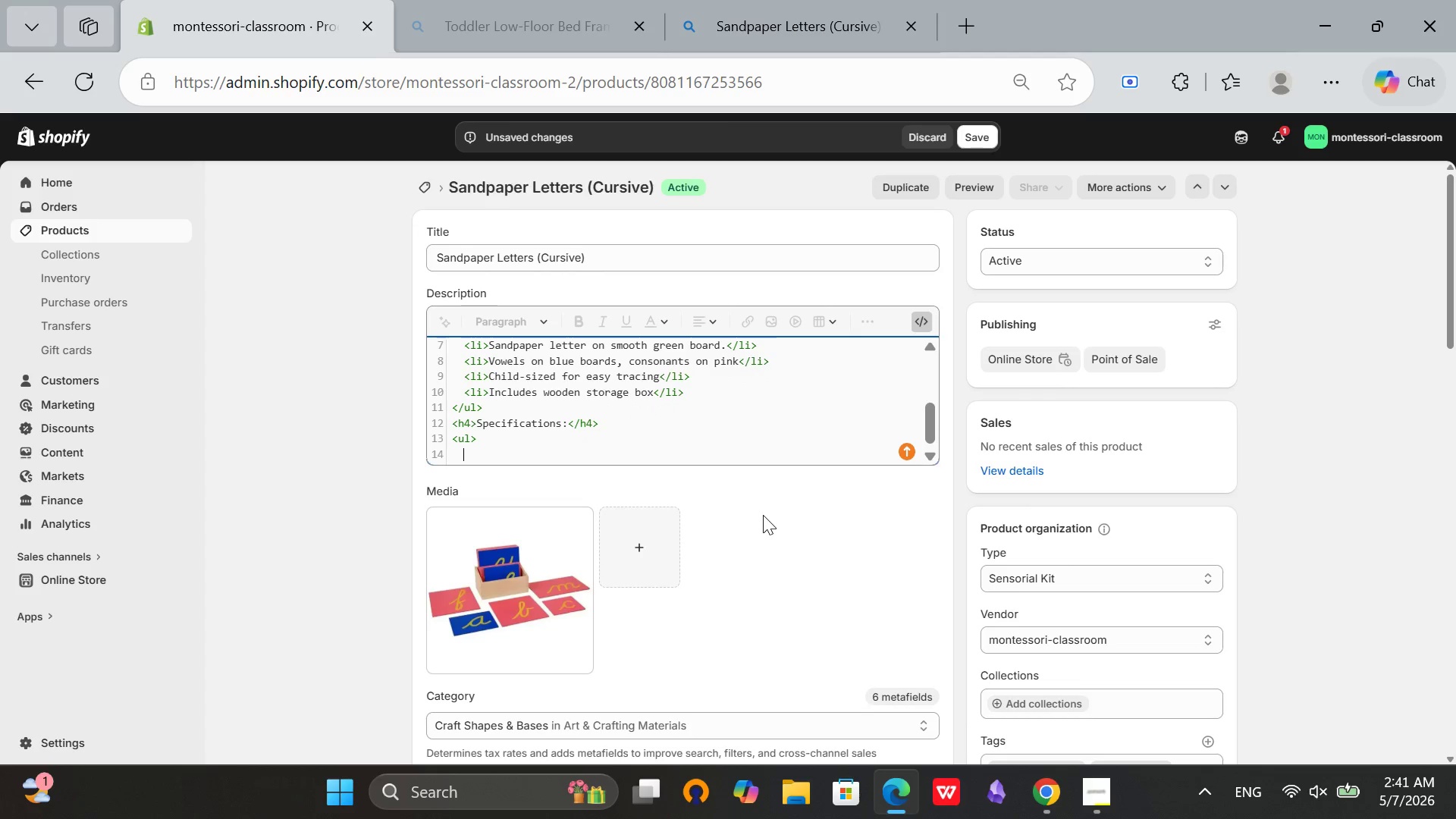 
type(<li>Material: Sandpaper on birch plywood</li>)
 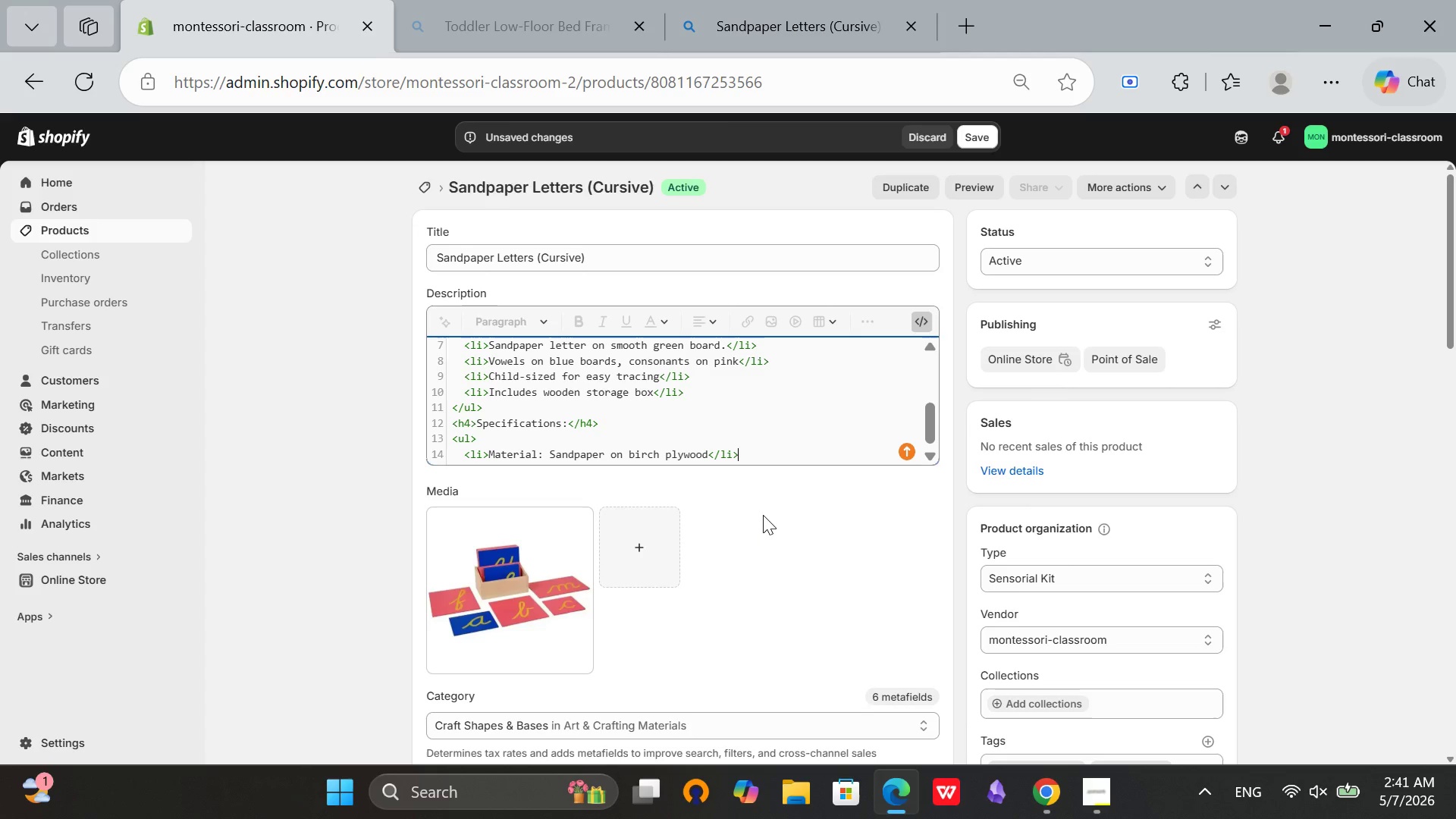 
key(Enter)
 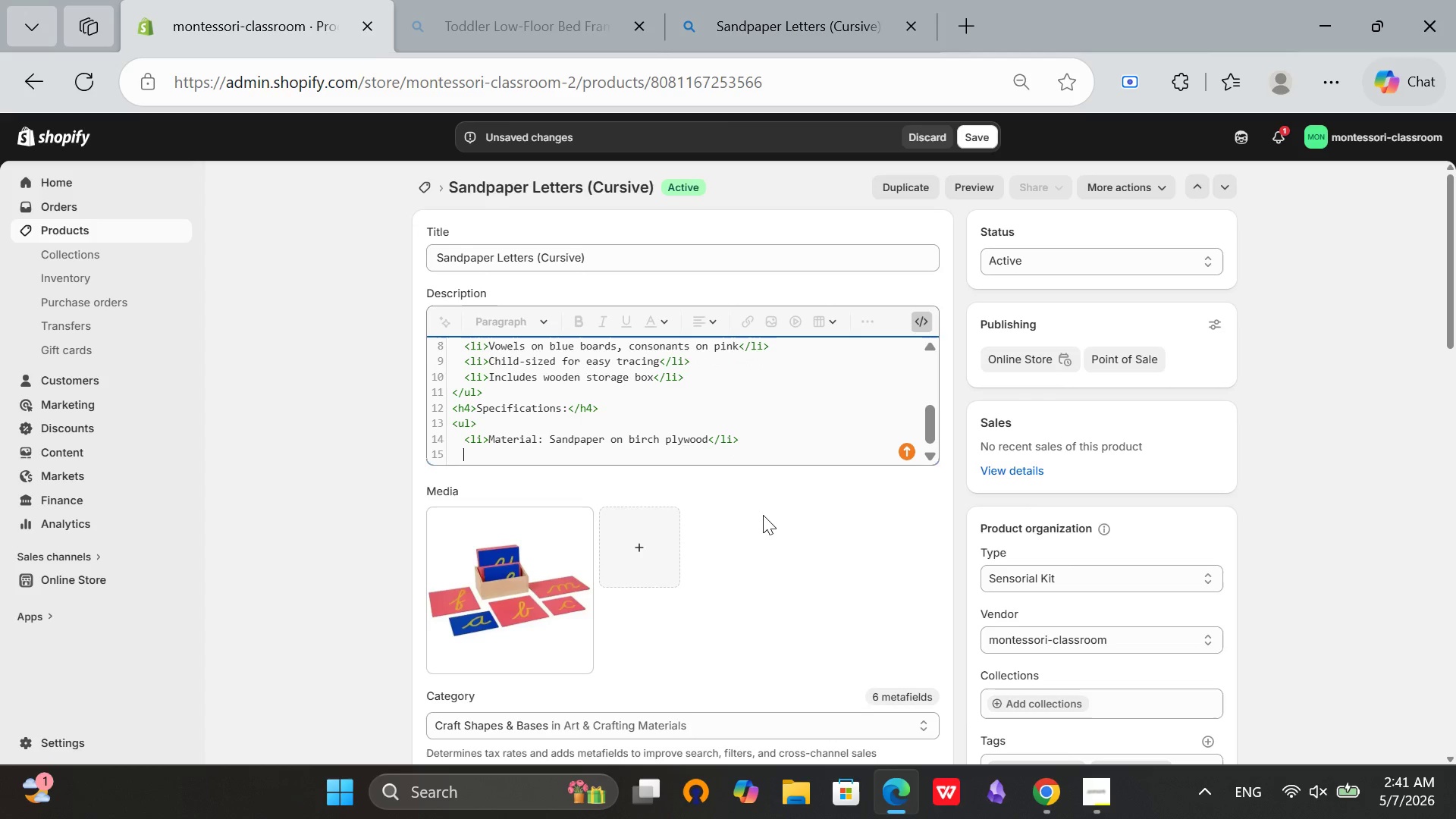 
type(<li>Each board: approx 15cm x 12cm</li>)
 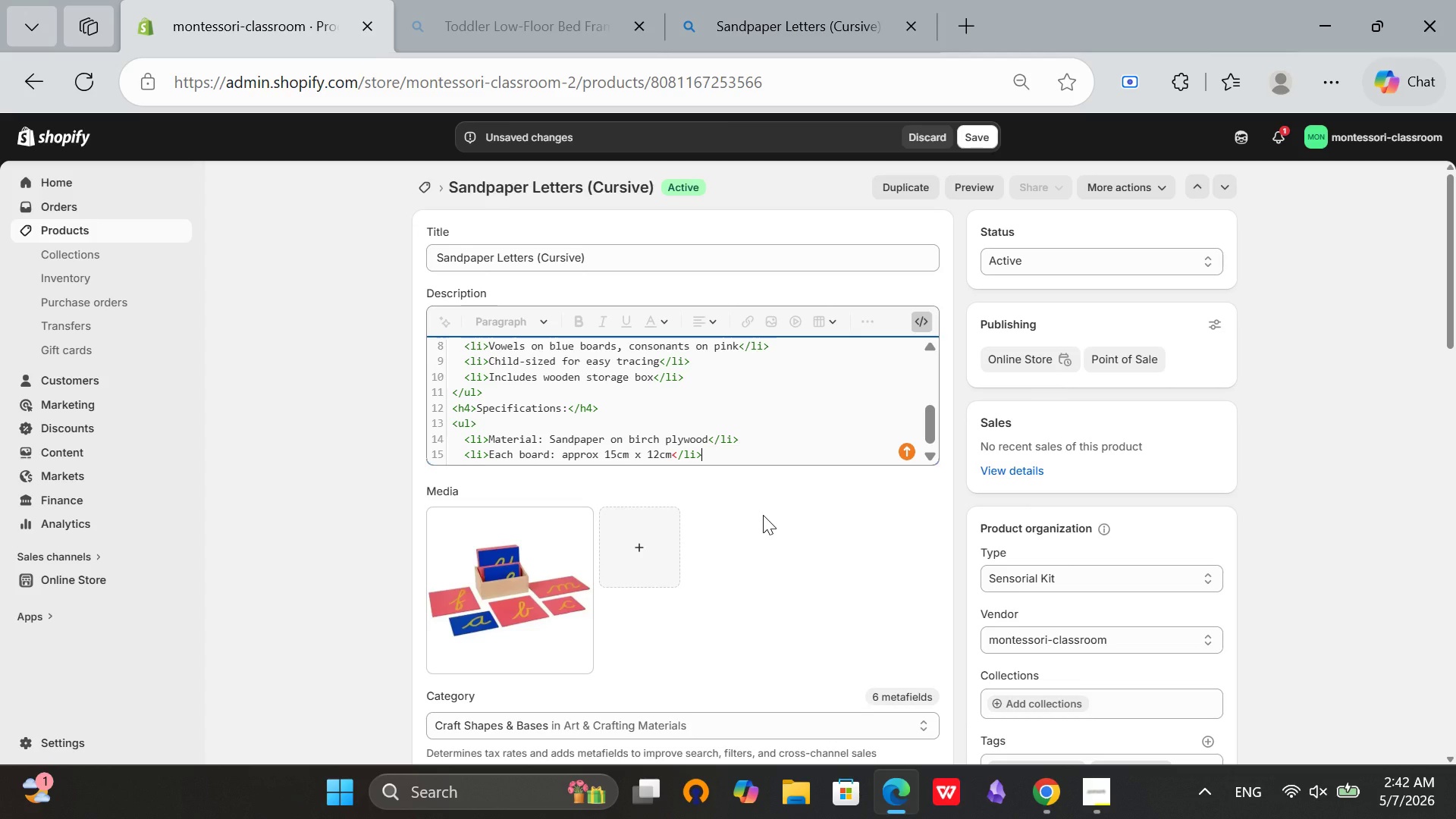 
 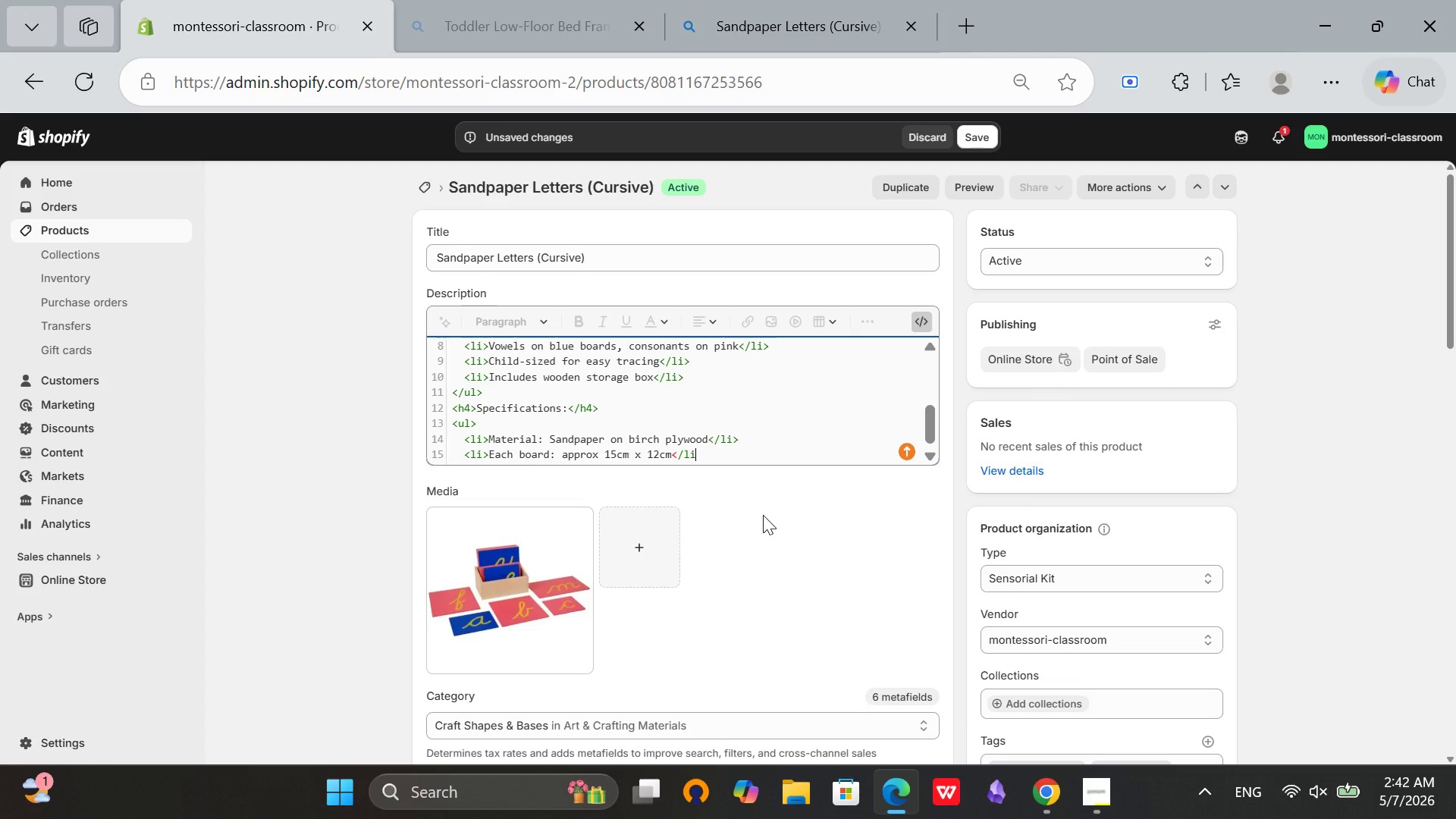 
key(Enter)
 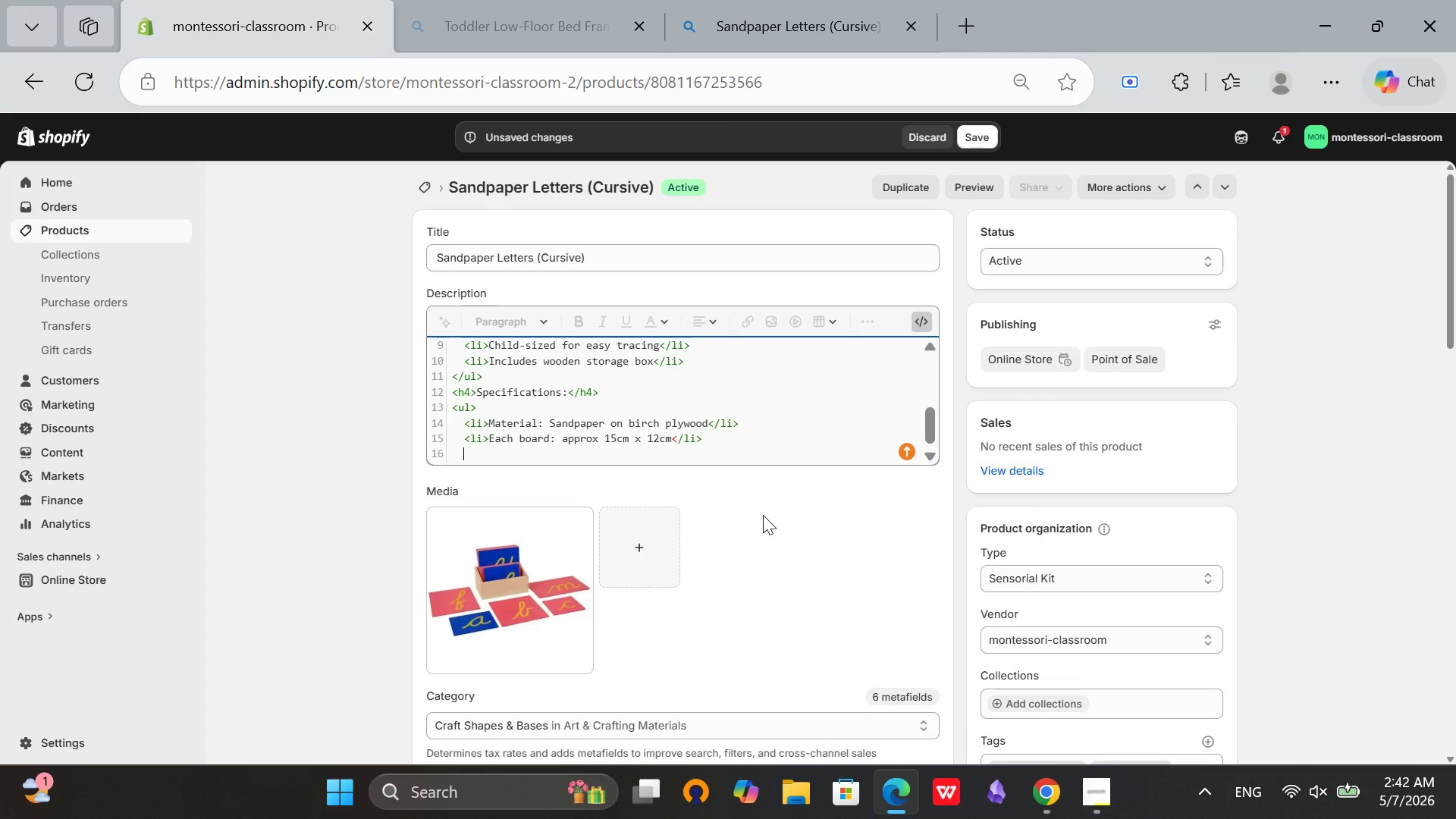 
type(<li>Package dimensions: 25cm L x 25cm W x 25cm H</li>)
 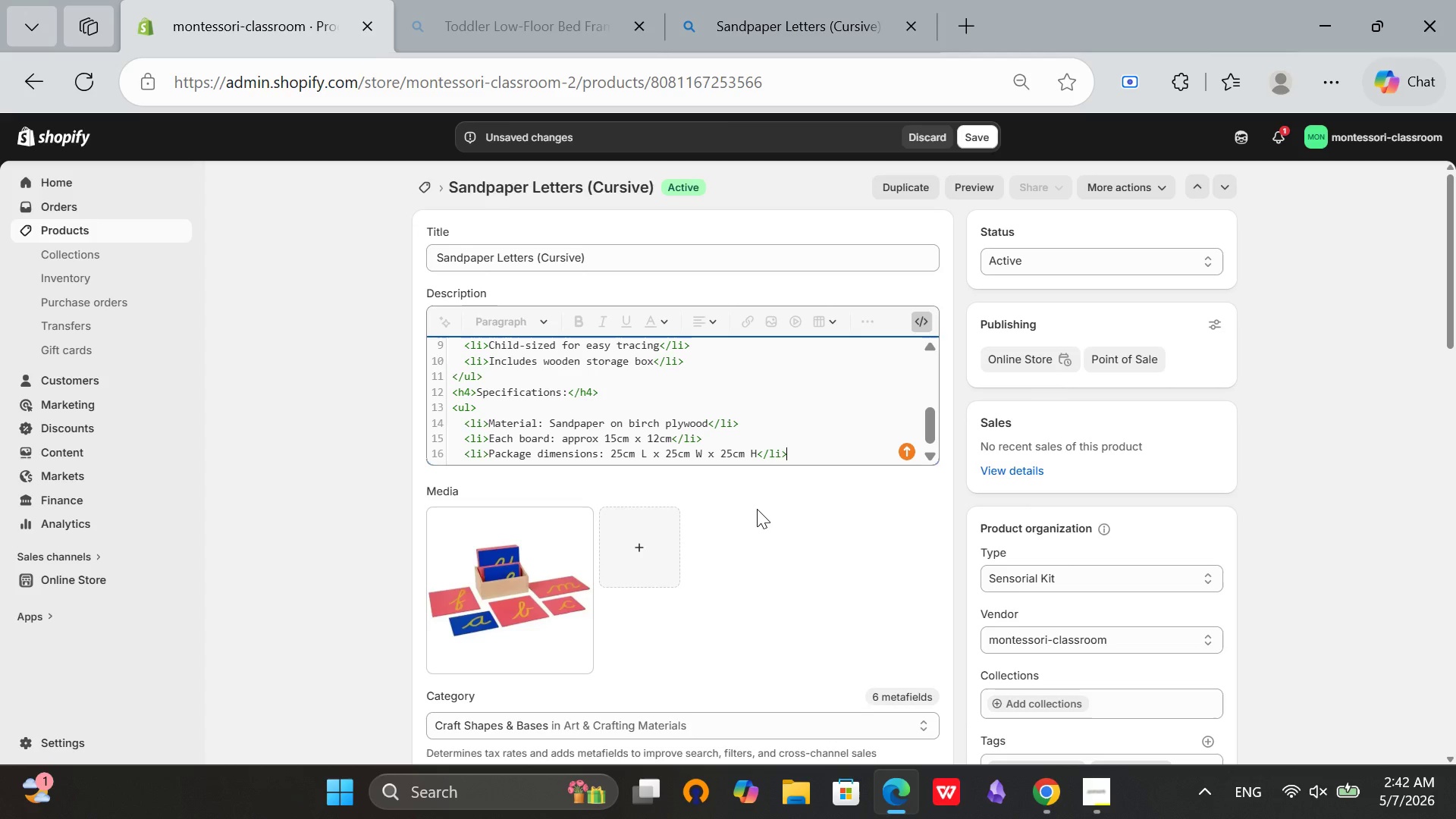 
key(Enter)
 